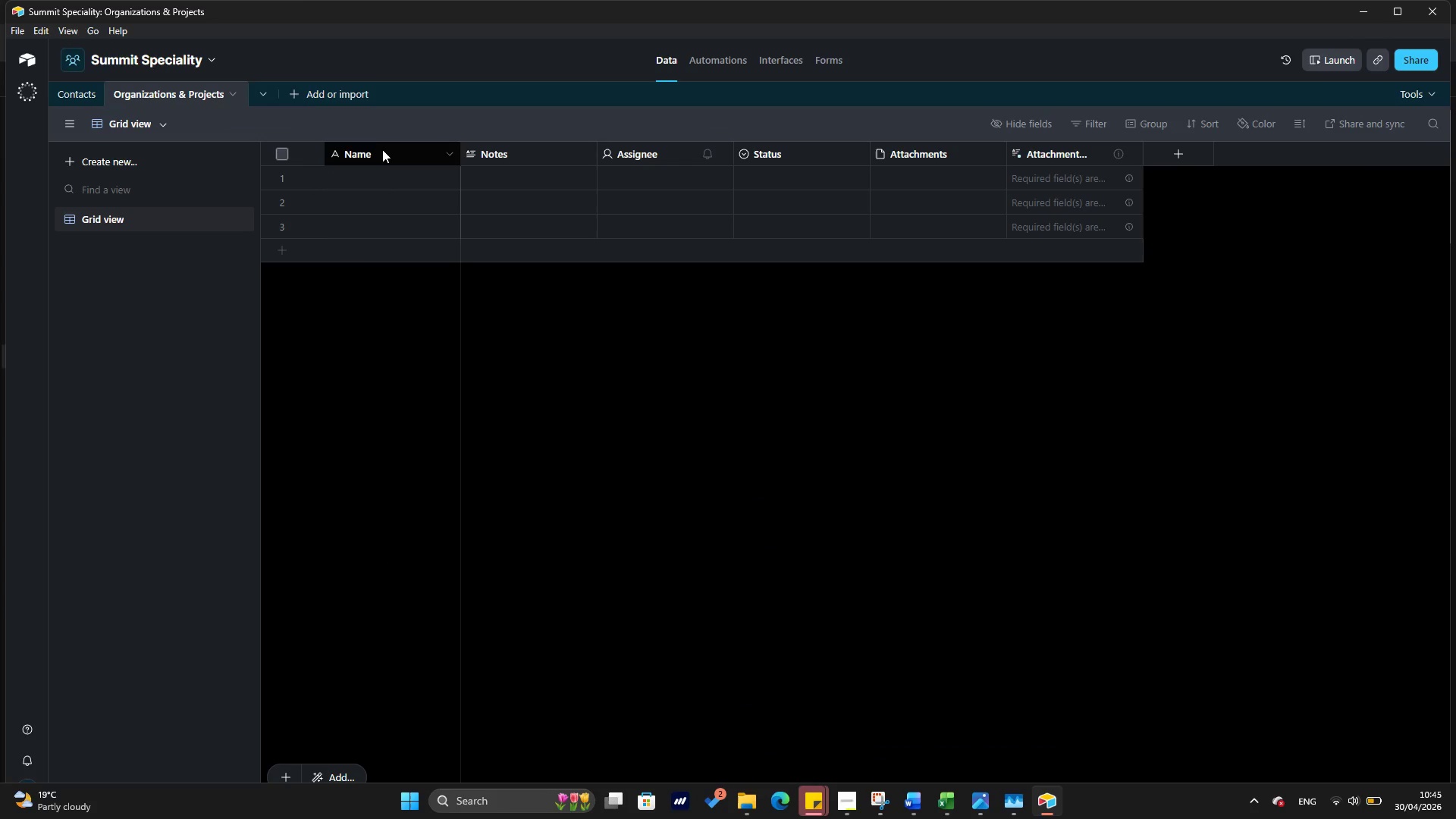 
double_click([382, 151])
 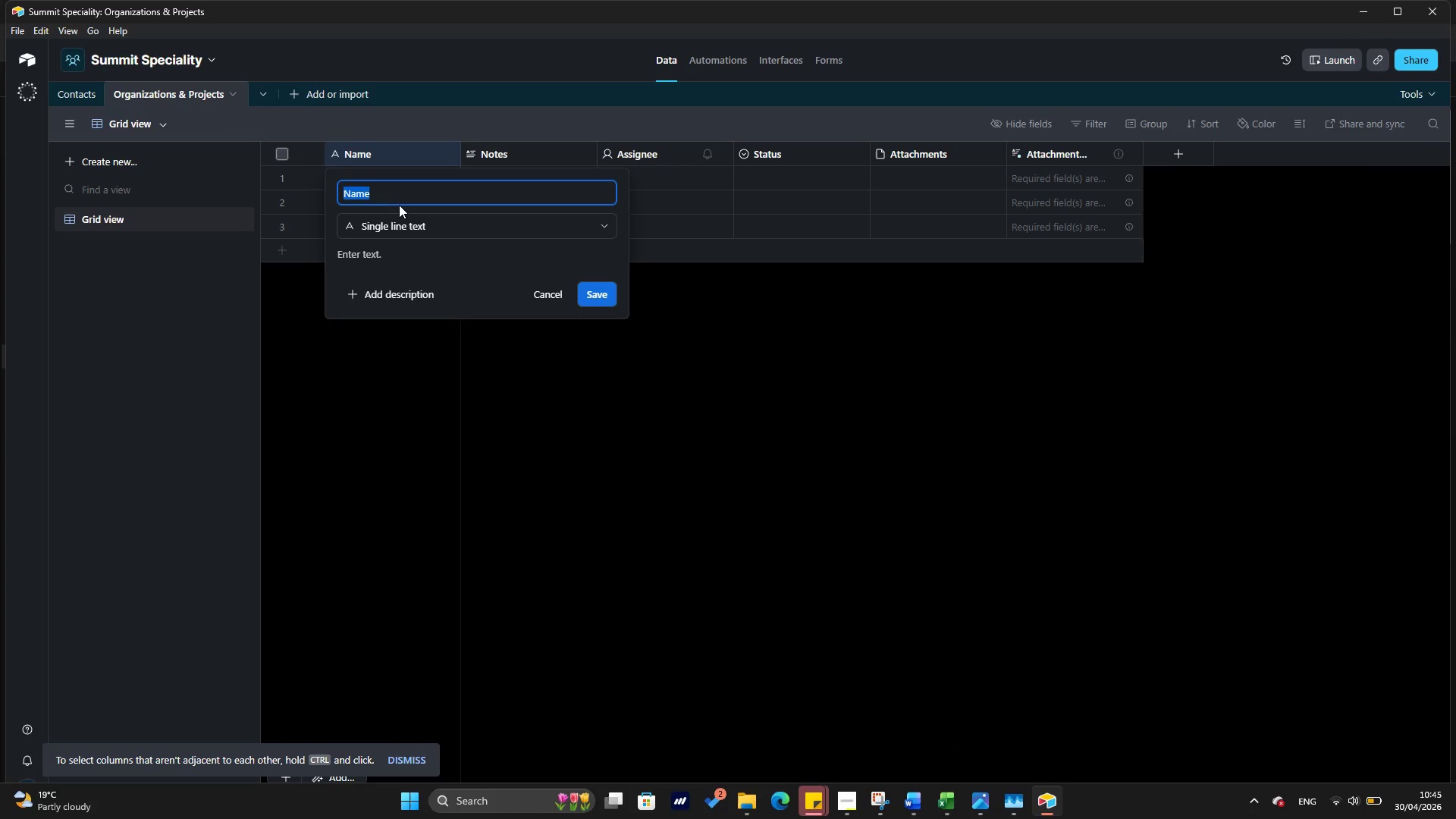 
key(Backspace)
 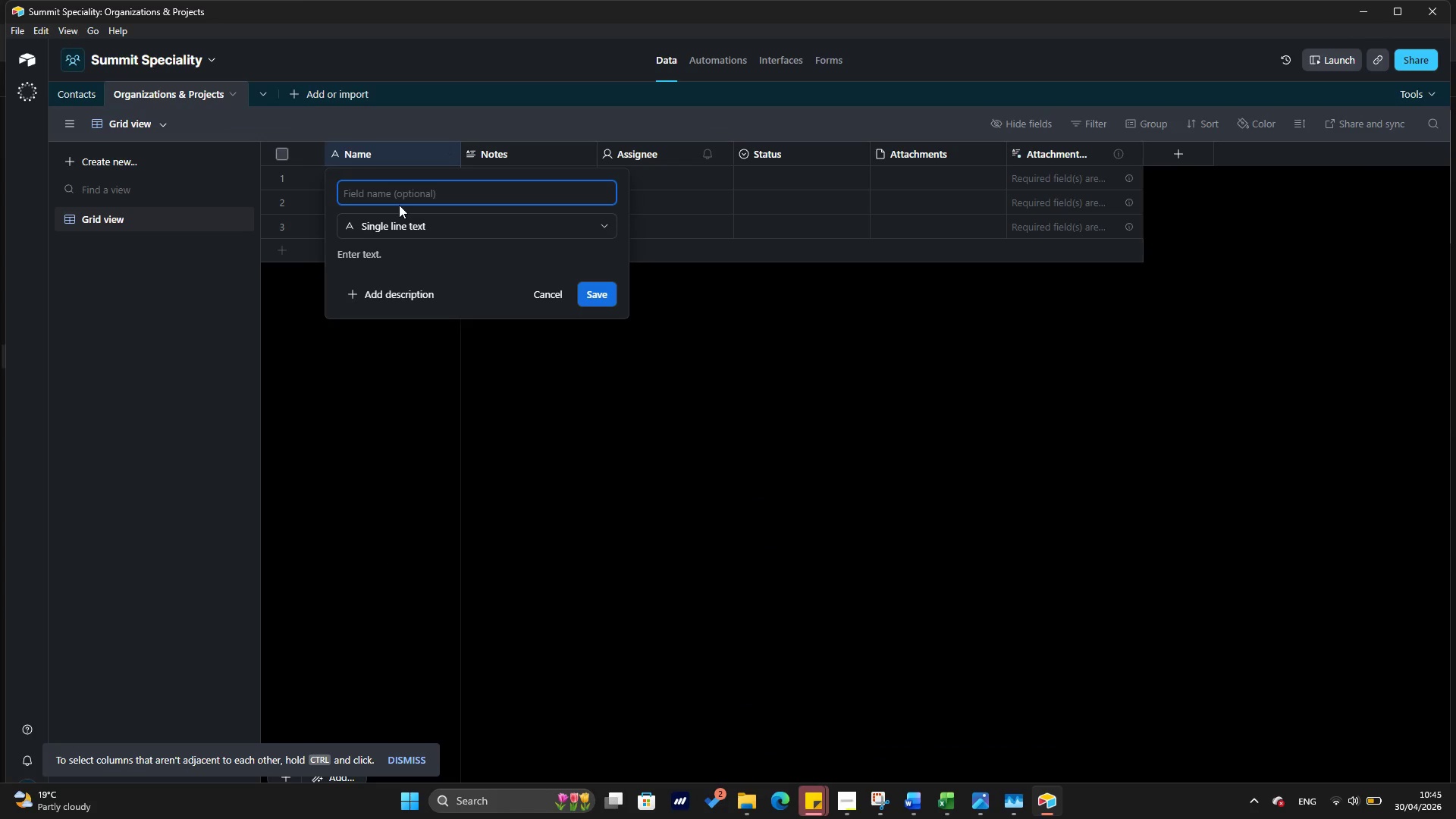 
key(Control+V)
 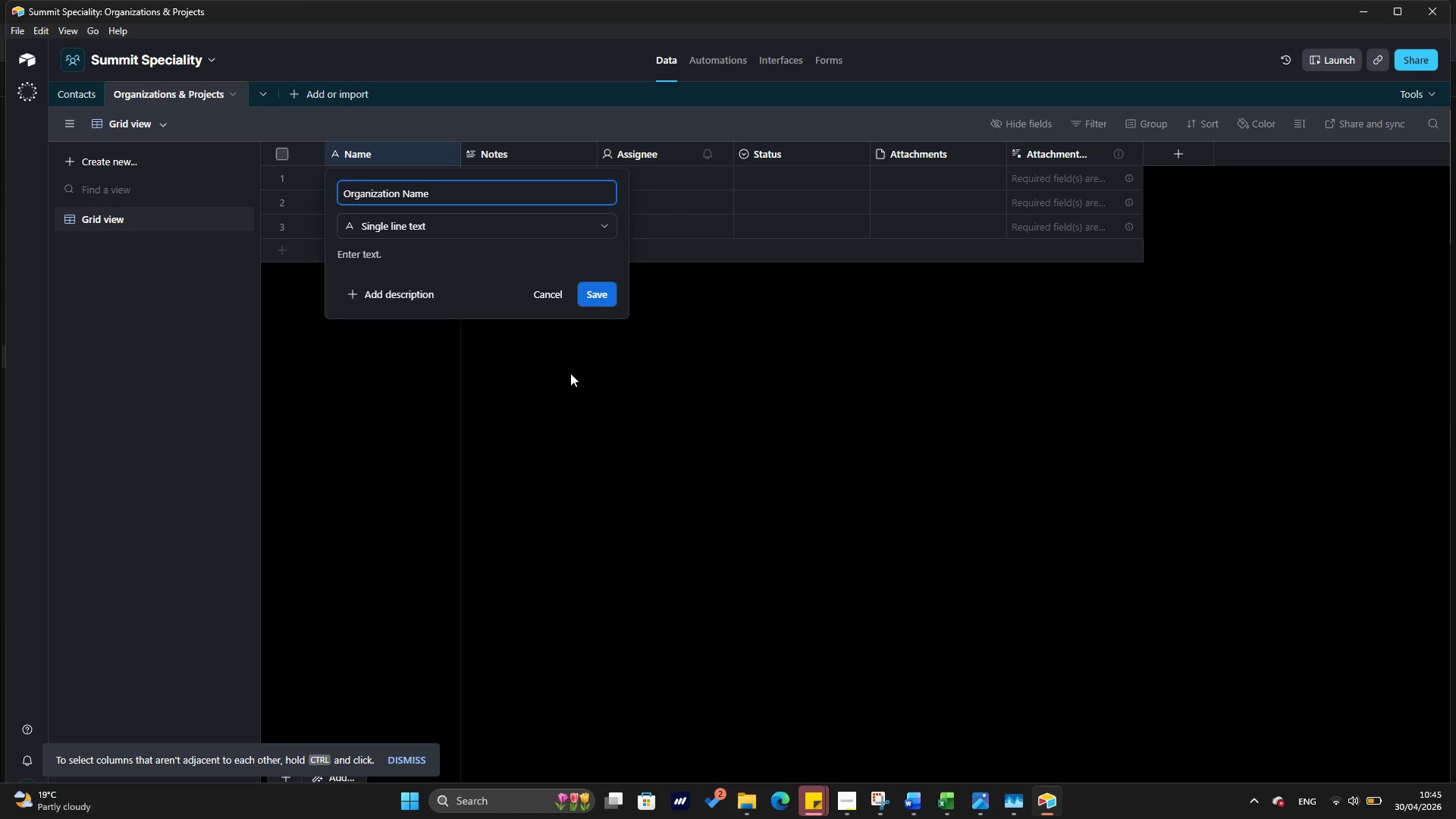 
wait(9.89)
 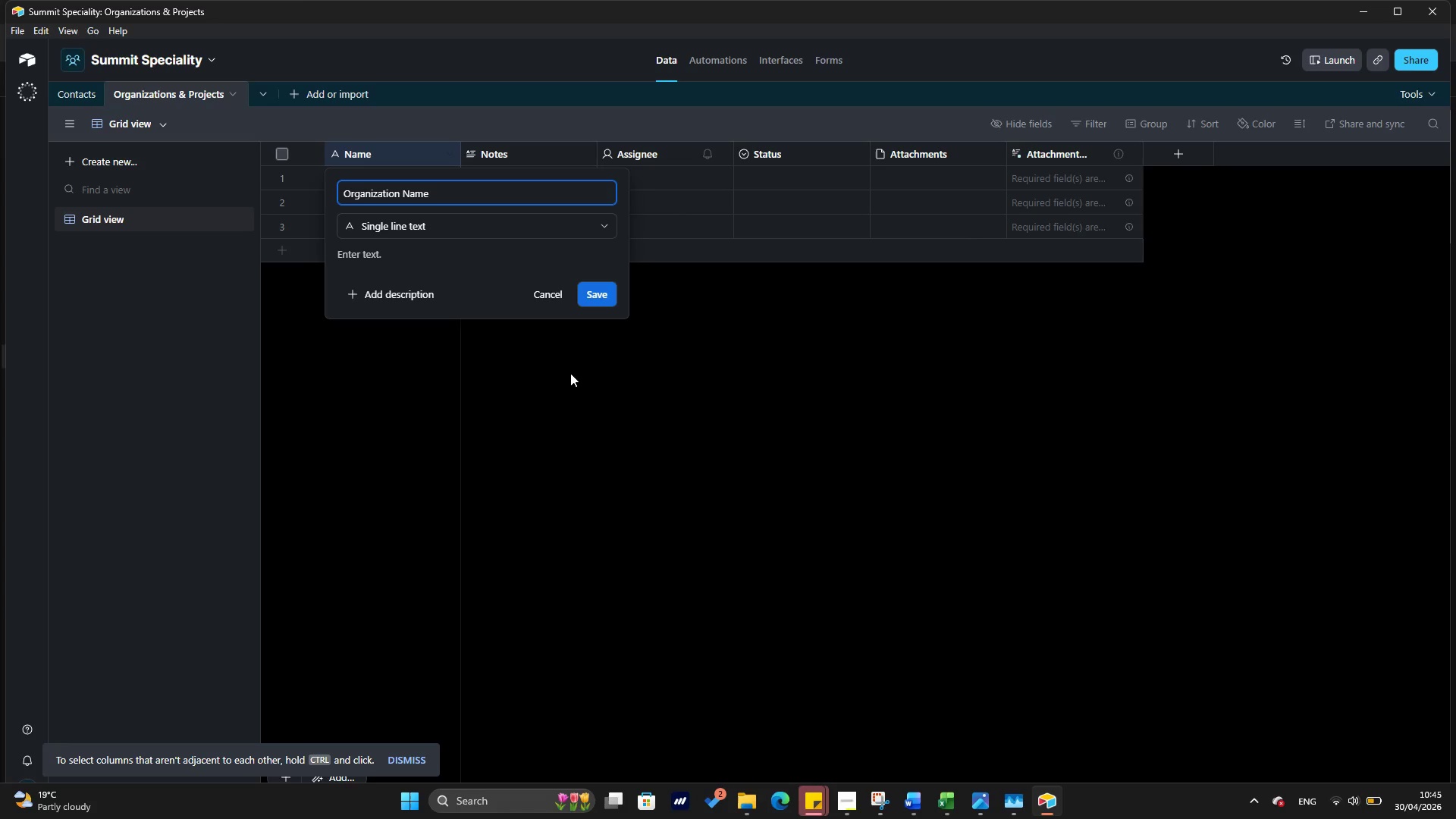 
left_click([601, 301])
 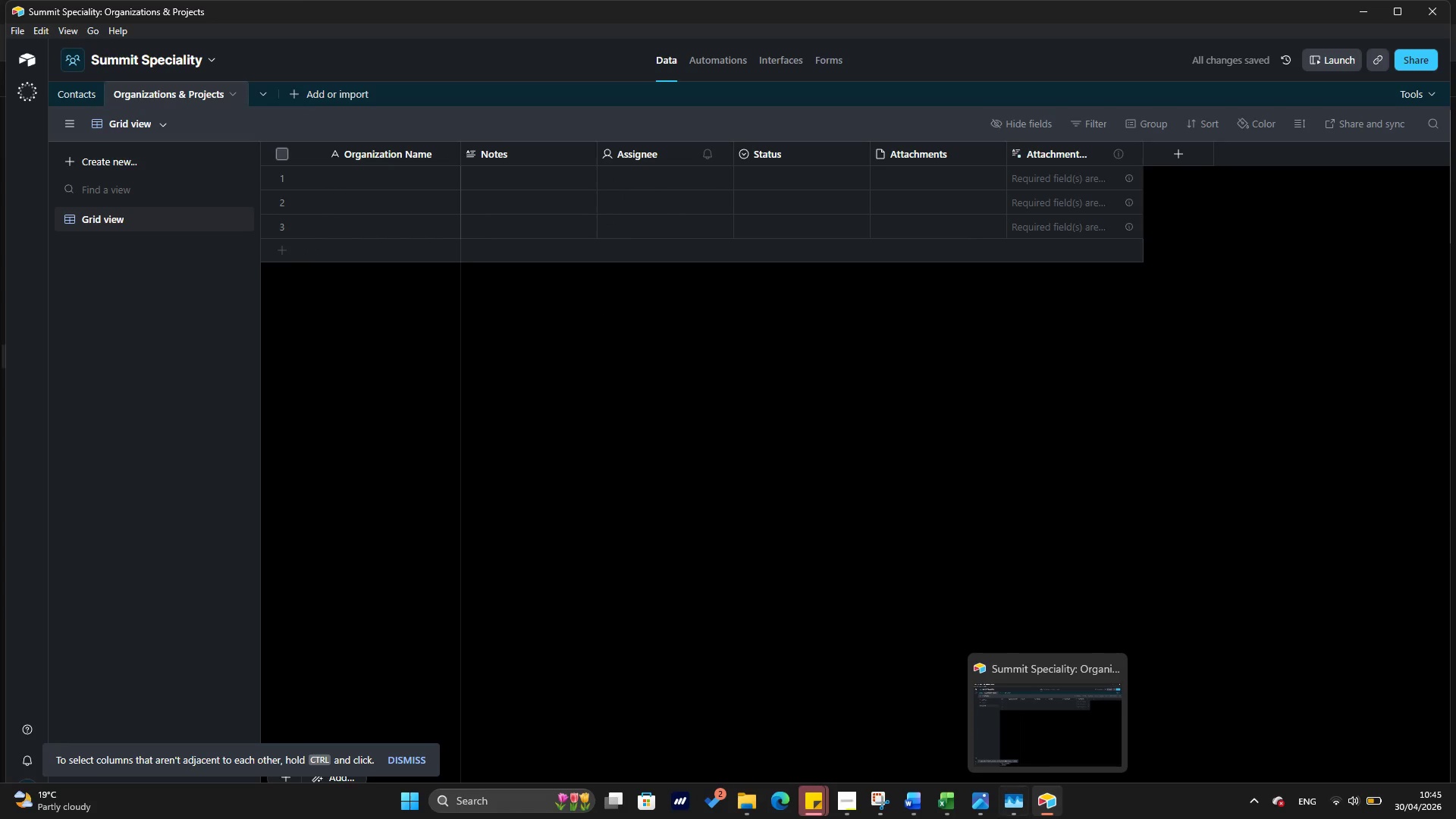 
left_click([942, 809])
 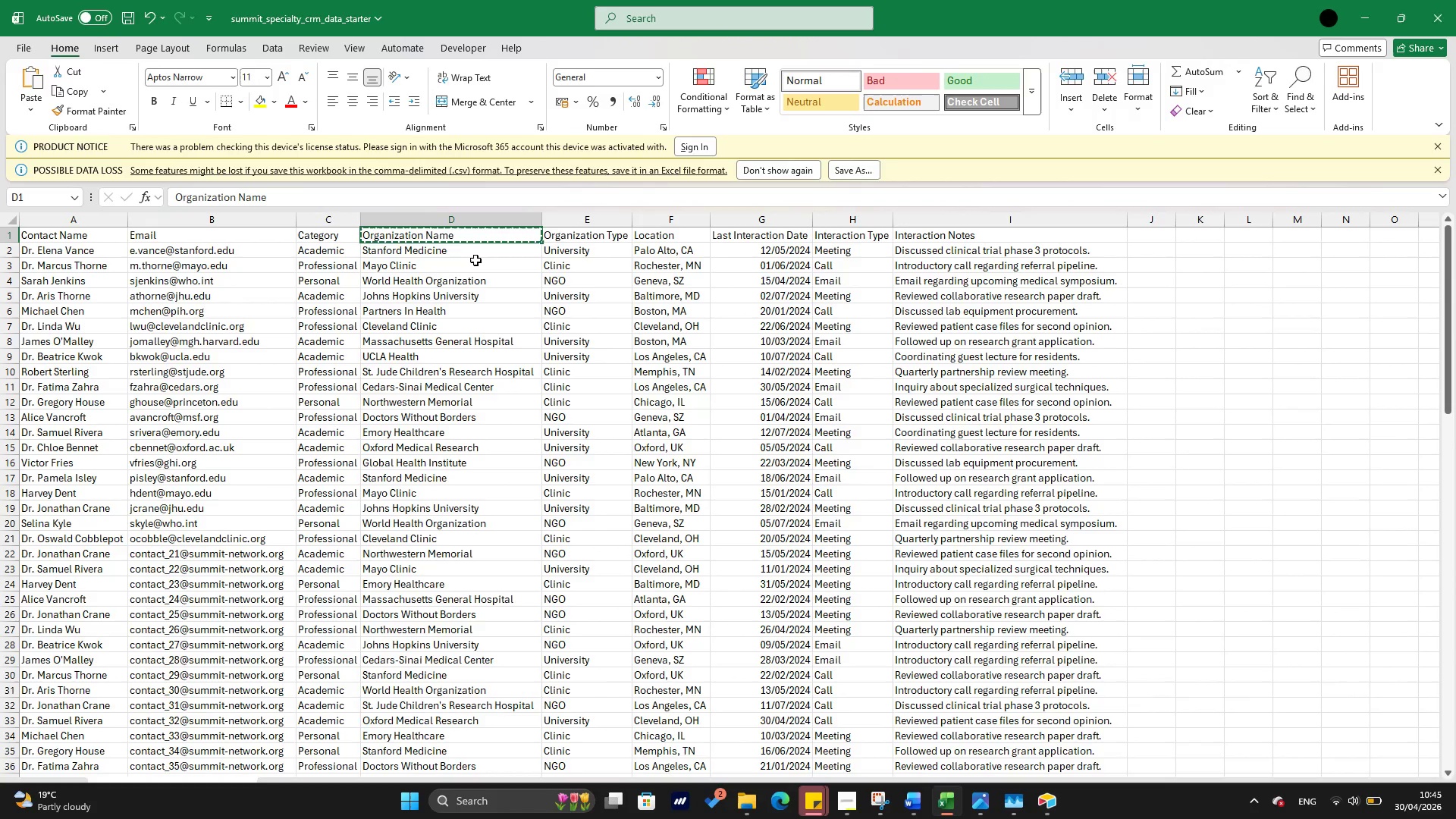 
left_click([475, 251])
 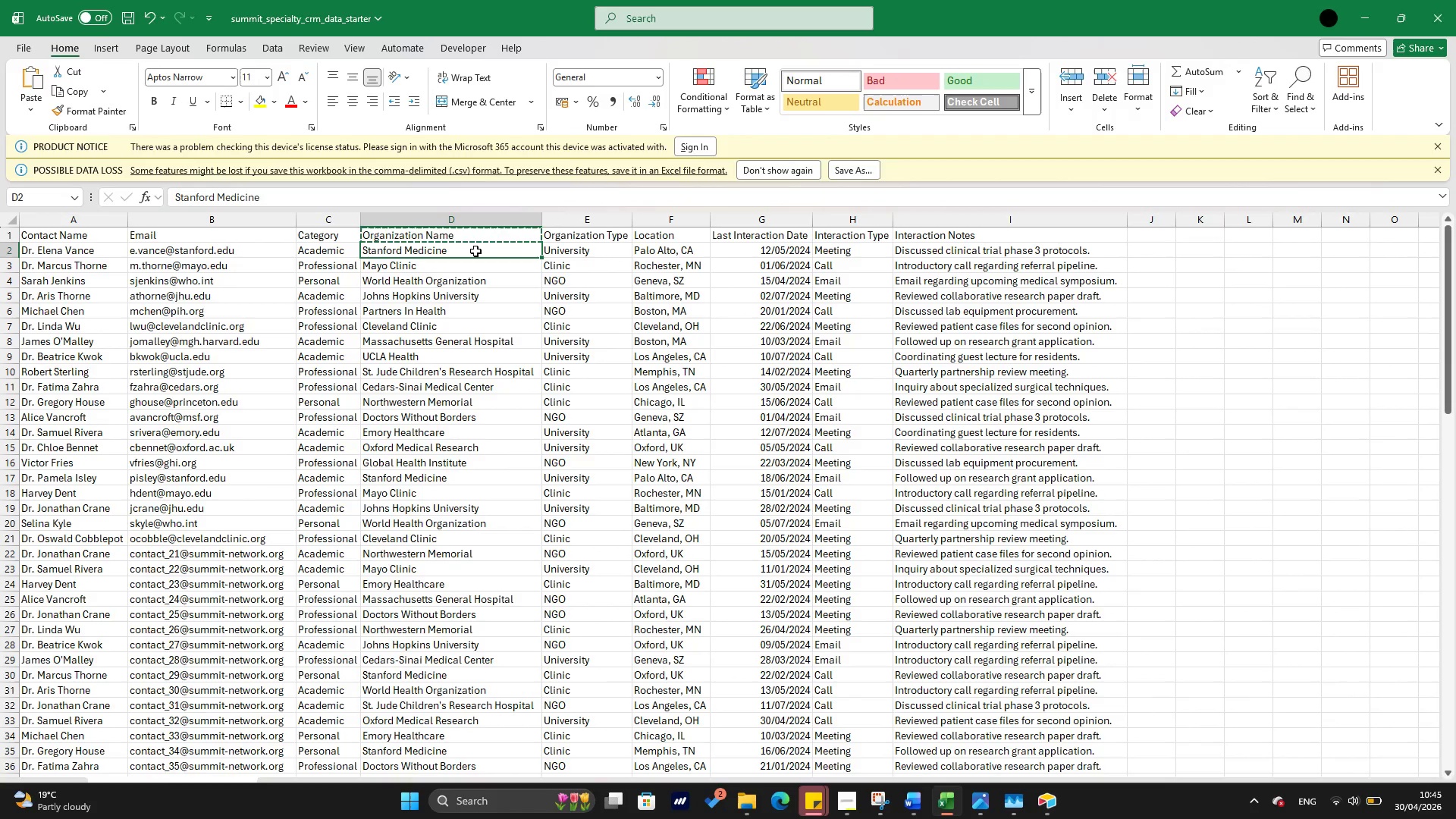 
key(Escape)
 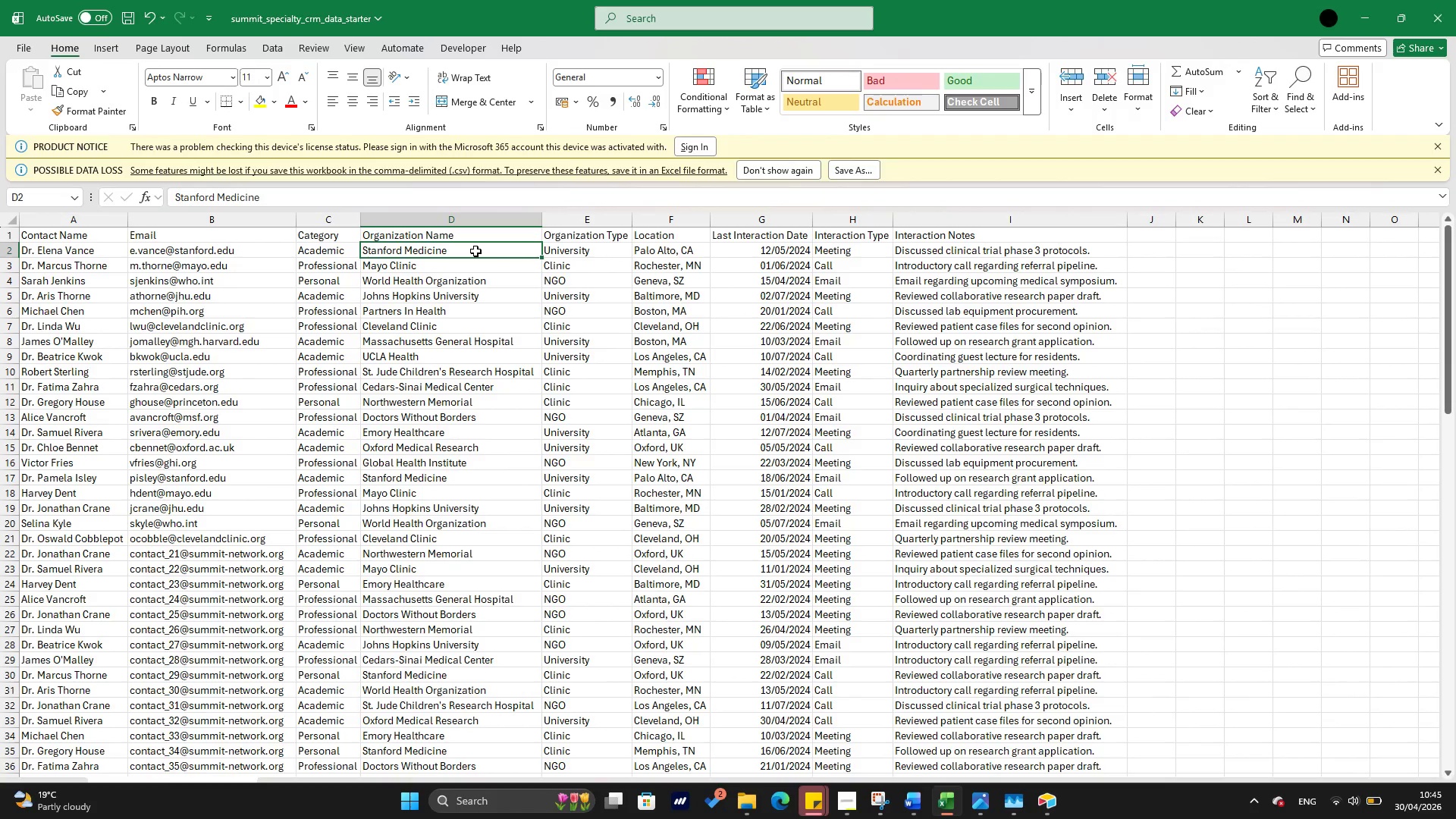 
hold_key(key=ArrowDown, duration=1.5)
 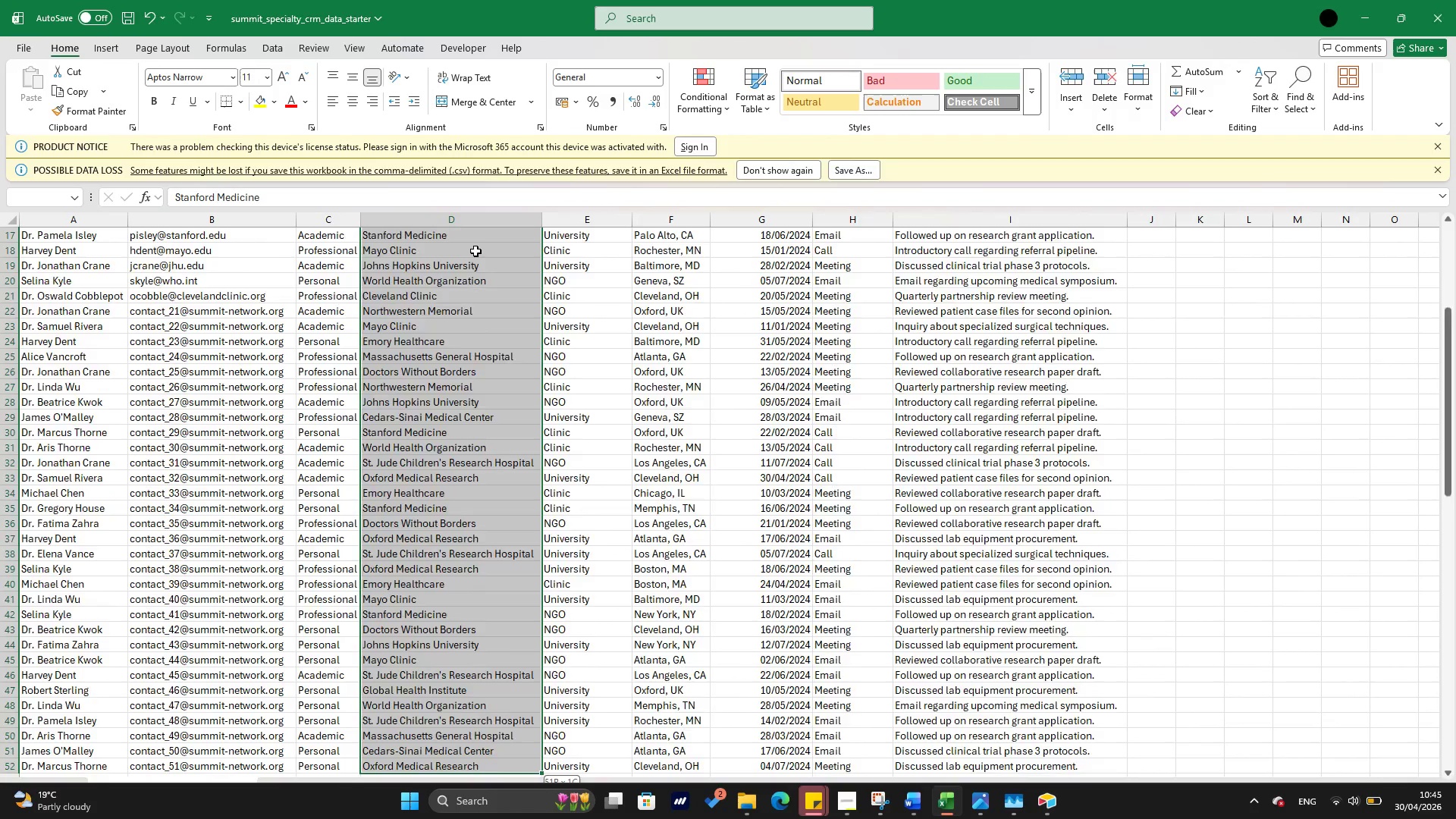 
hold_key(key=ArrowDown, duration=1.5)
 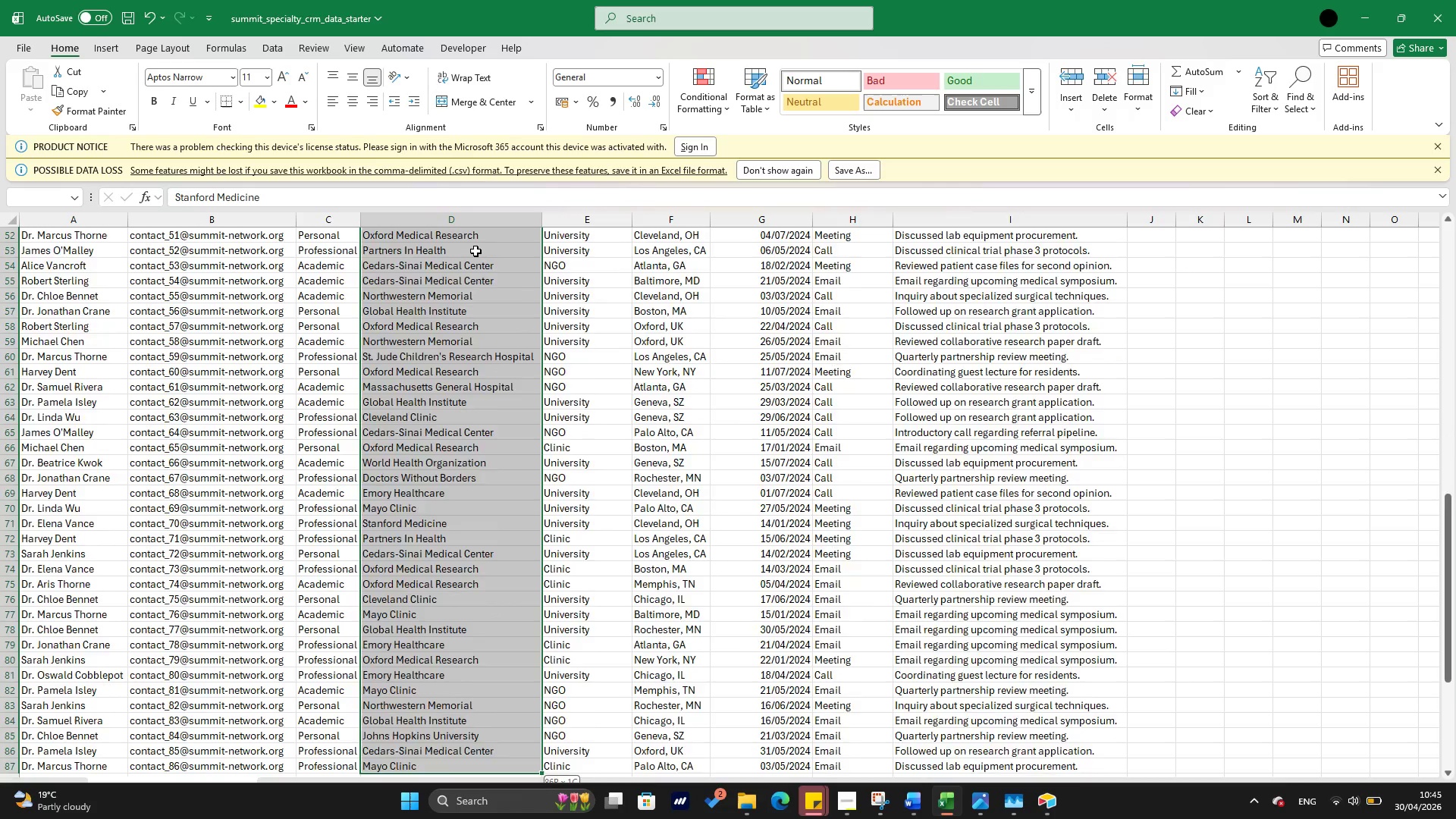 
key(Shift+ArrowDown)
 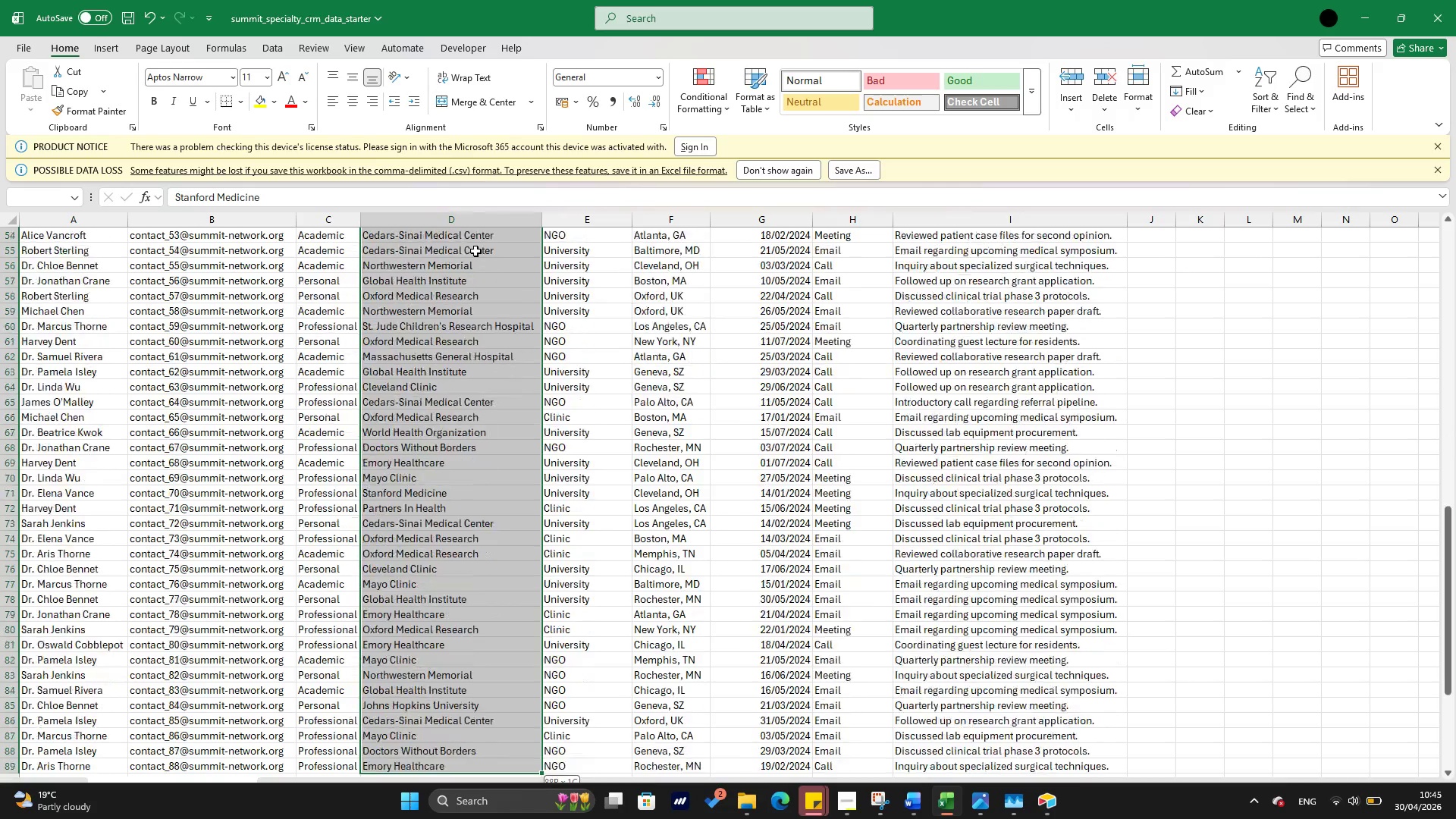 
key(Shift+ArrowDown)
 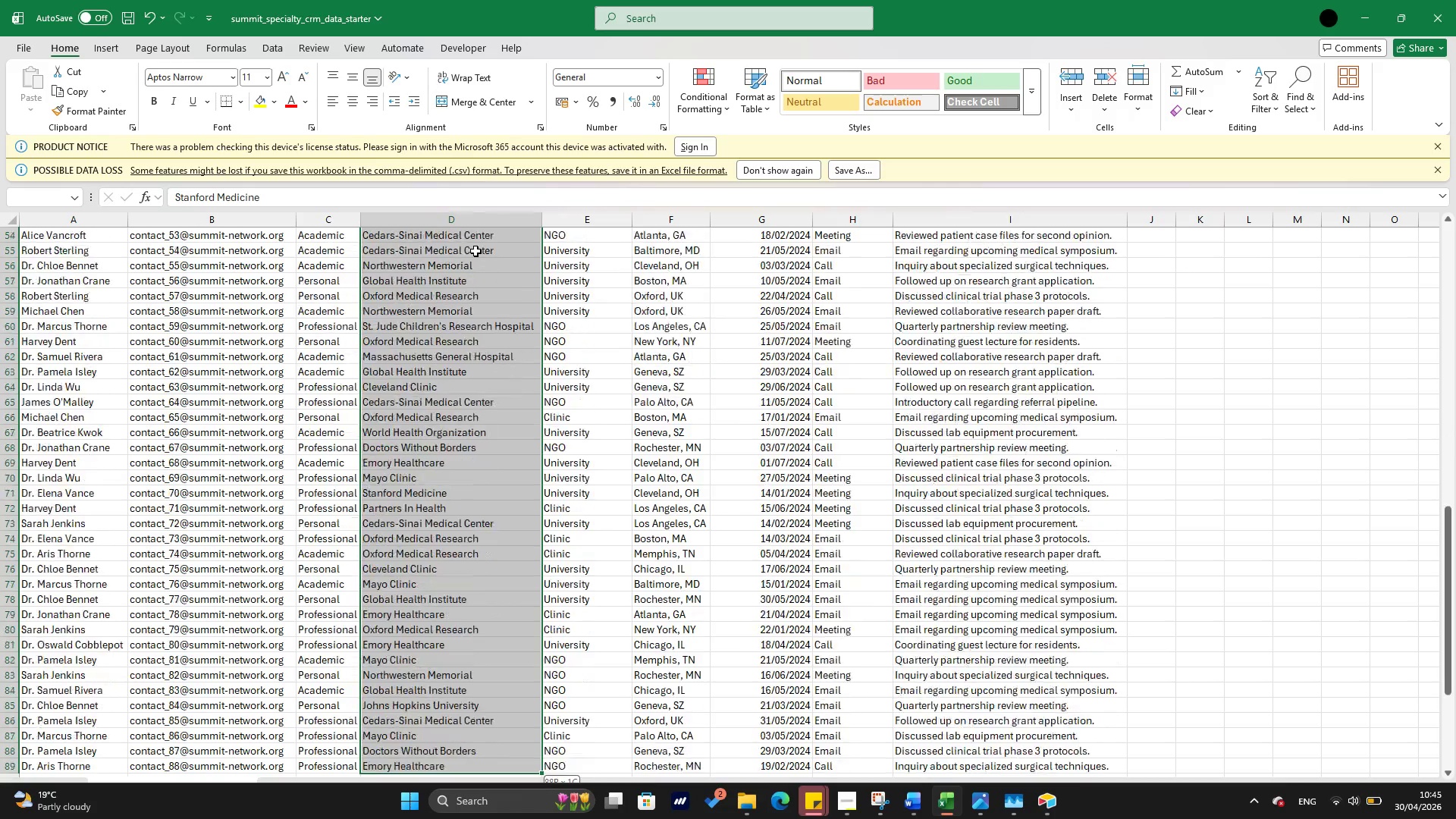 
key(Shift+ArrowDown)
 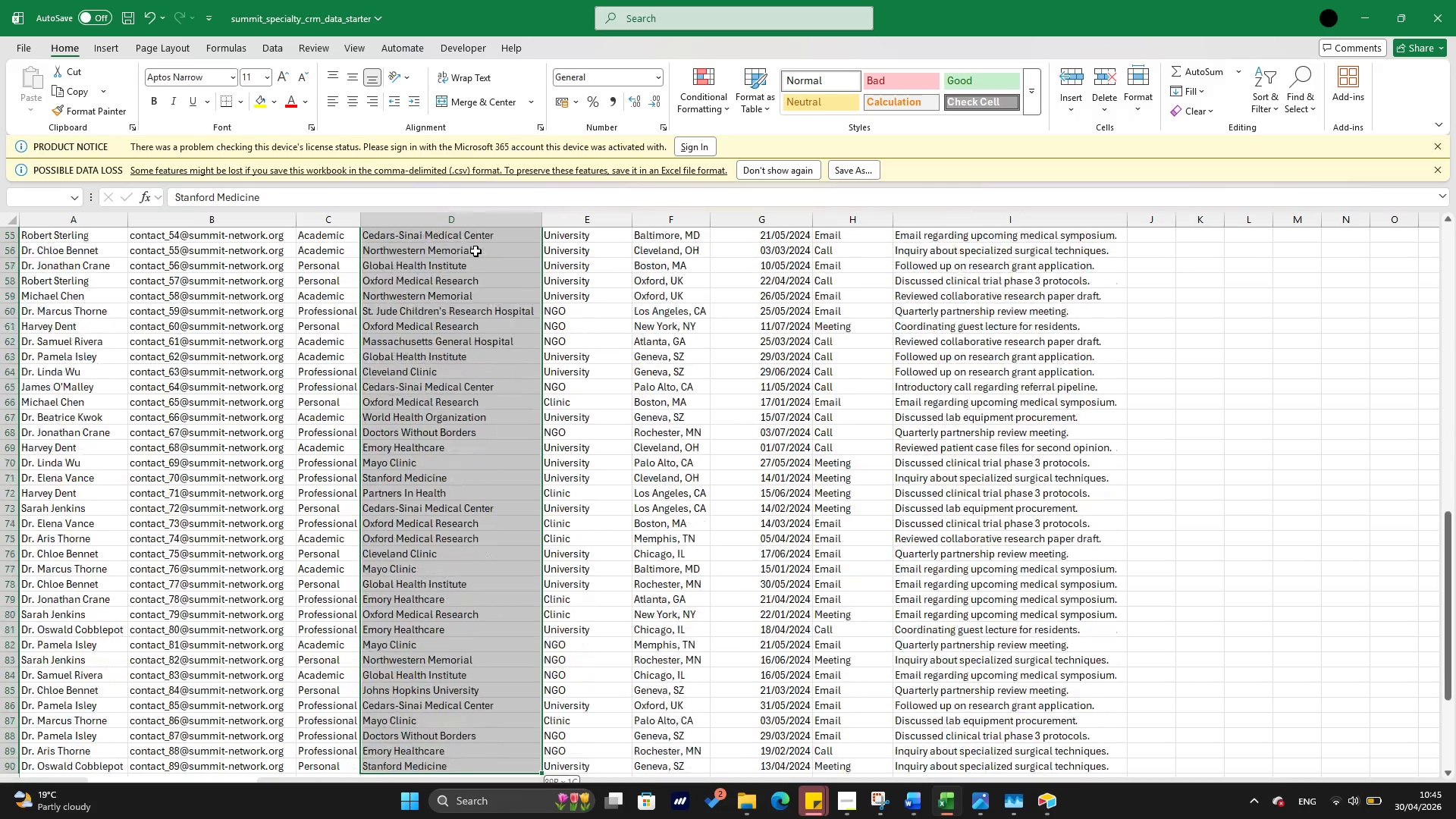 
key(Shift+ArrowDown)
 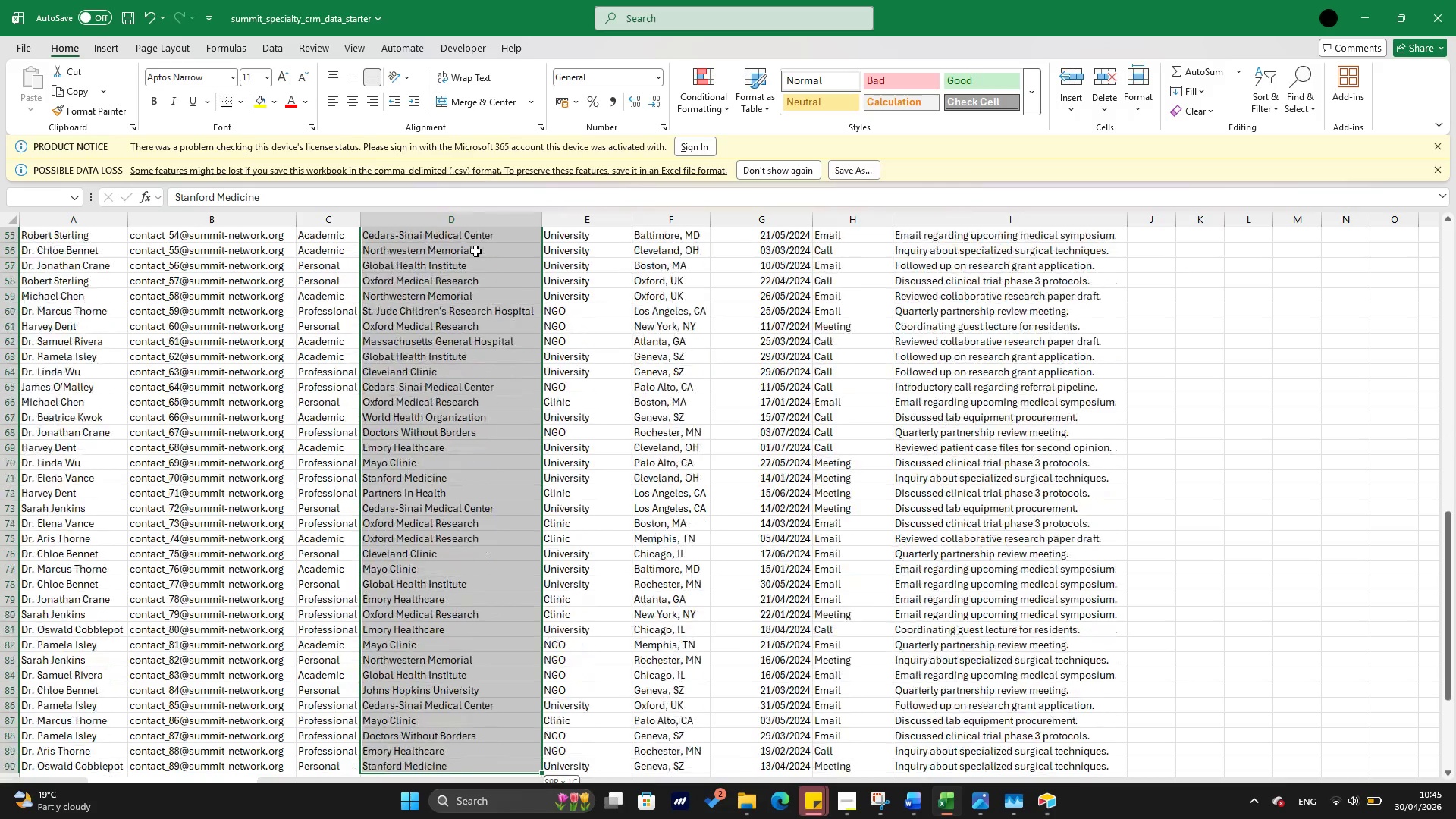 
key(Shift+ArrowDown)
 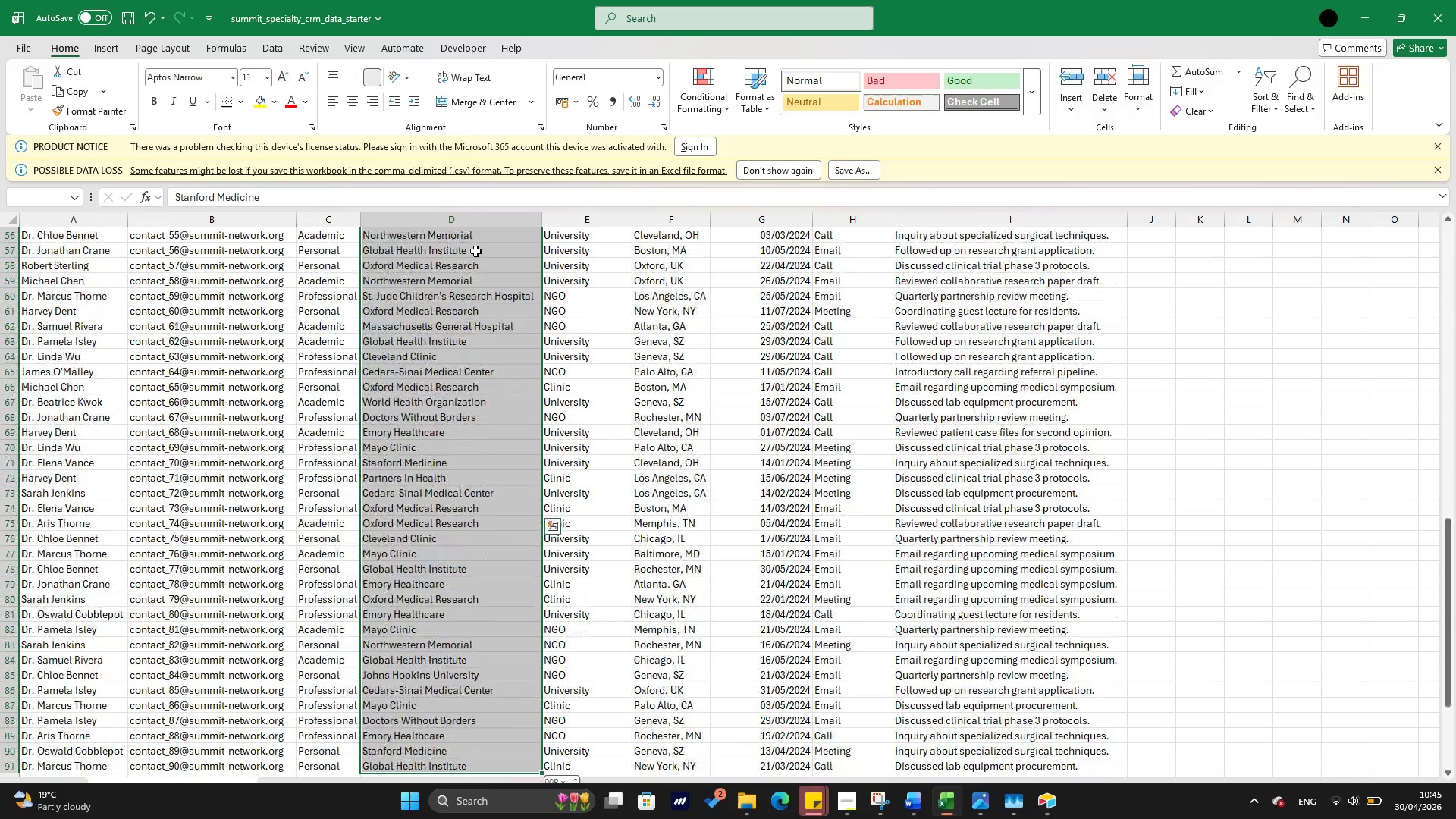 
hold_key(key=ArrowDown, duration=0.36)
 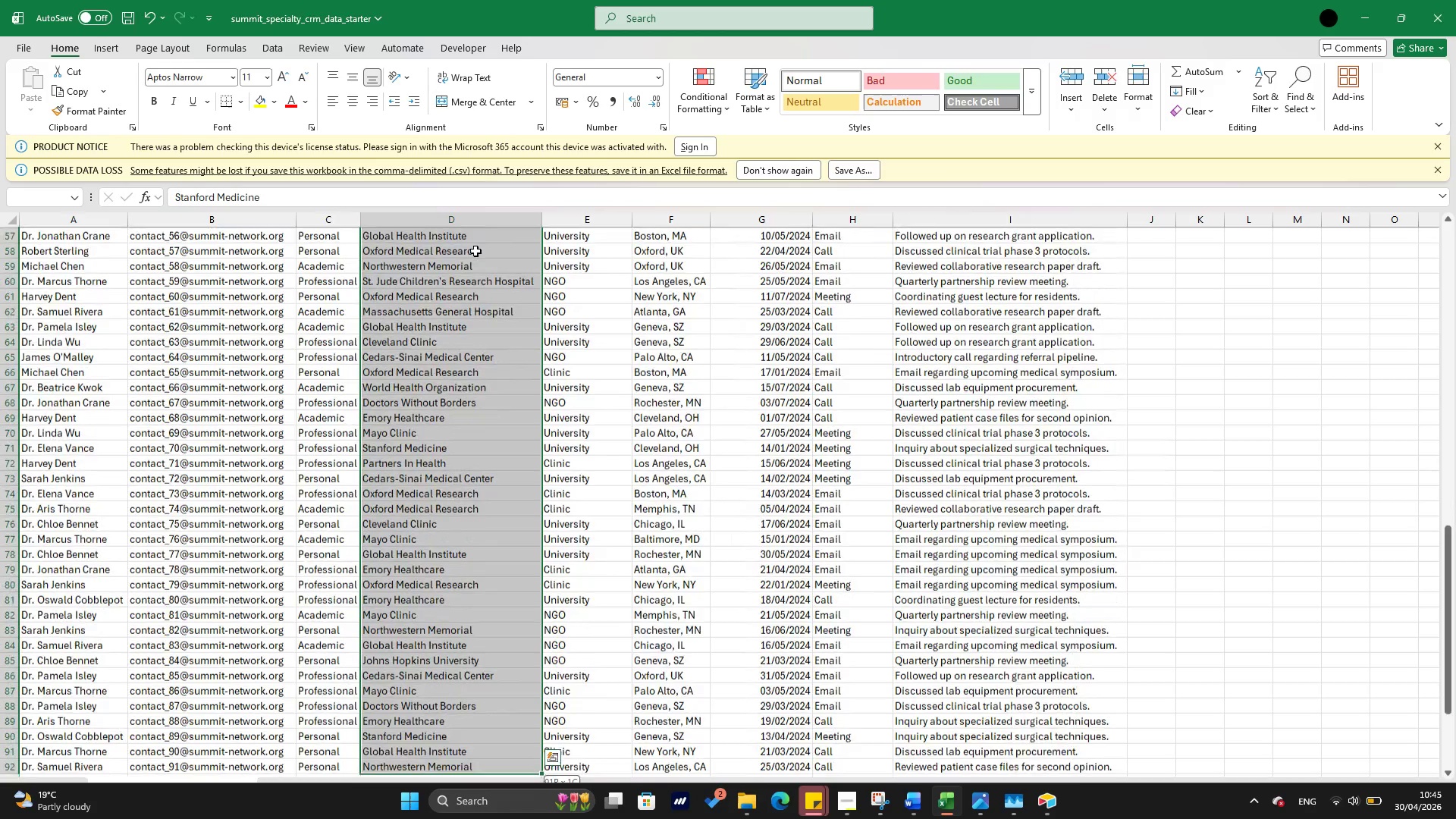 
key(Shift+ArrowDown)
 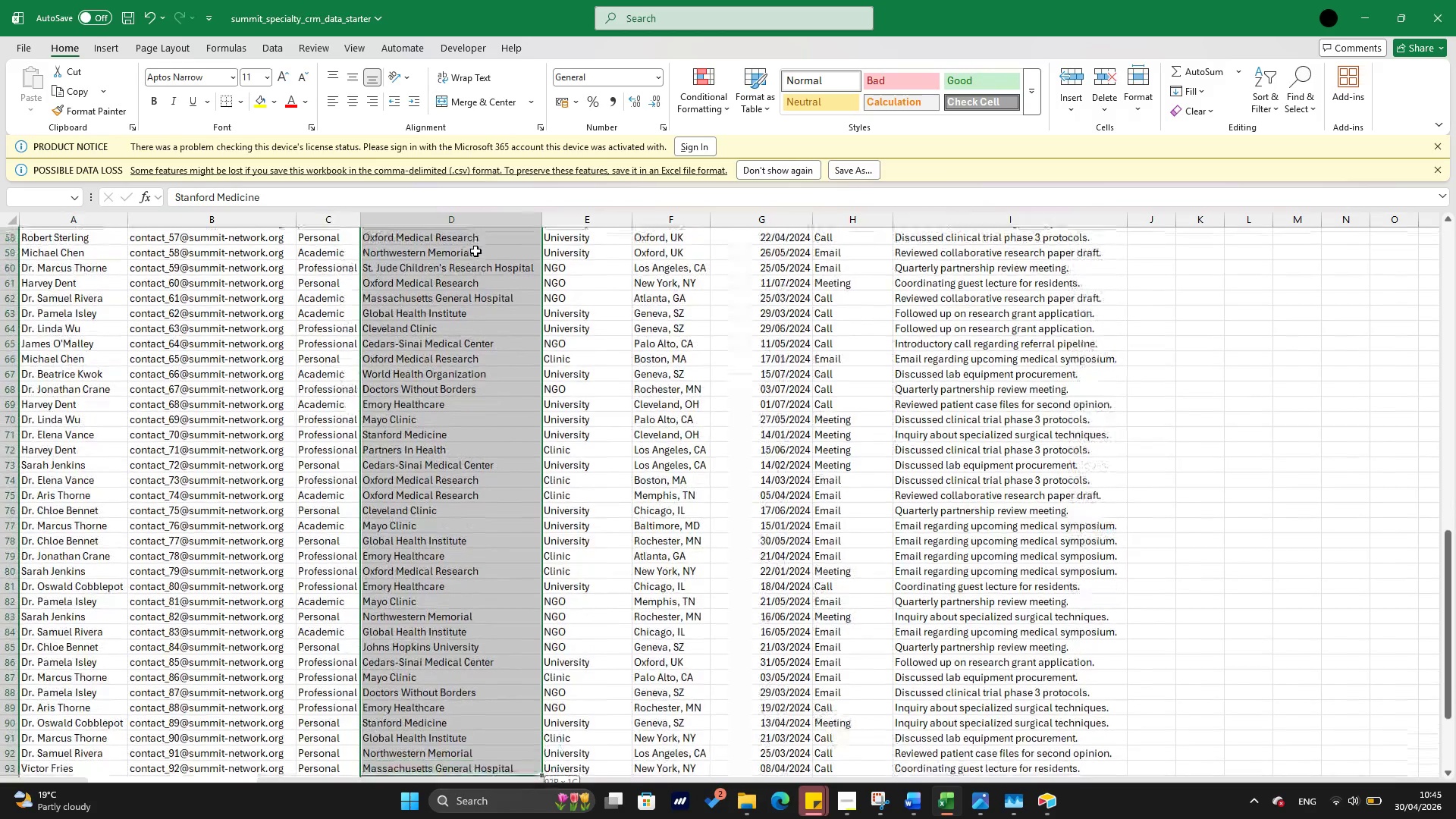 
key(Shift+ArrowDown)
 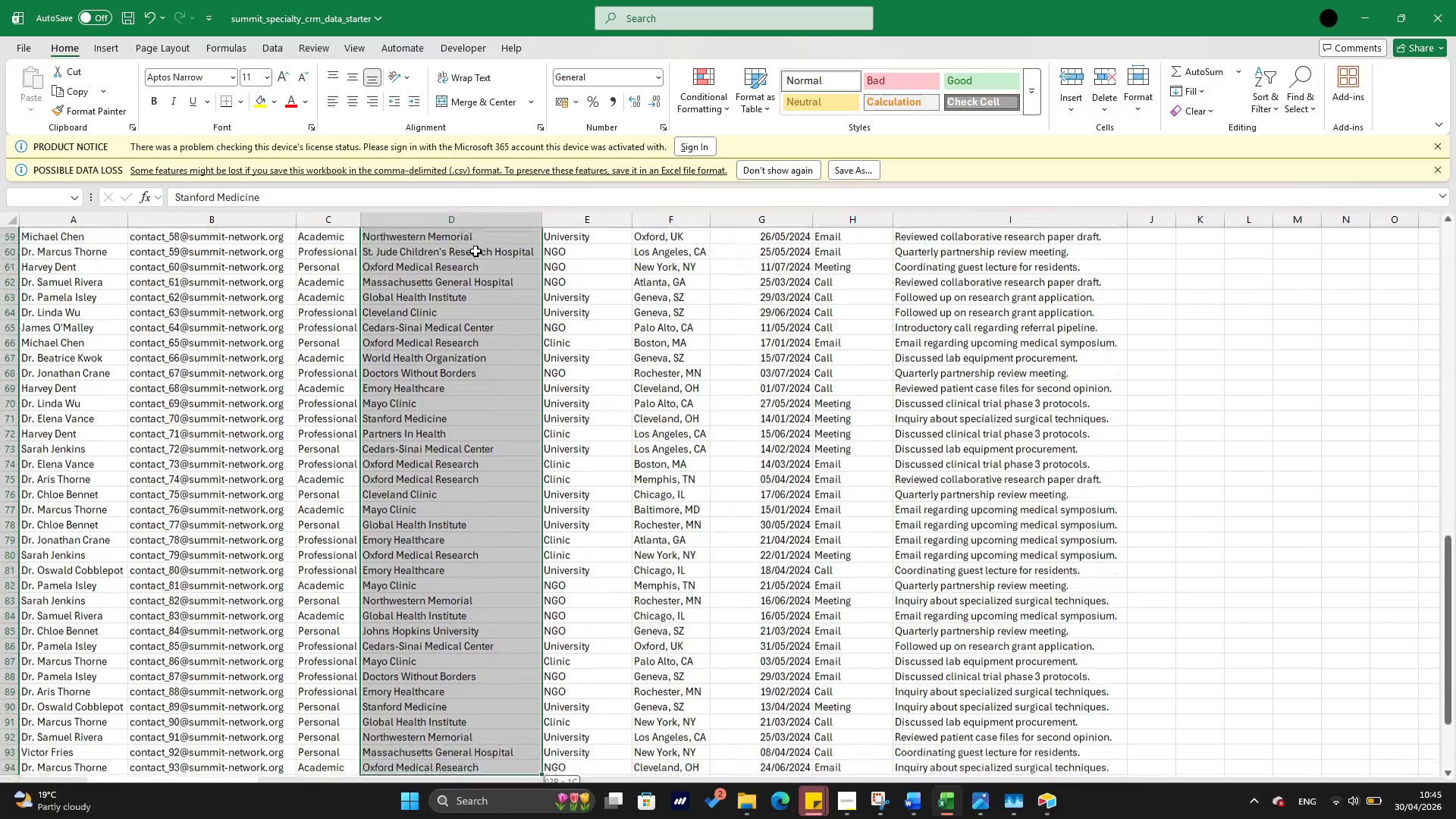 
key(Shift+ArrowDown)
 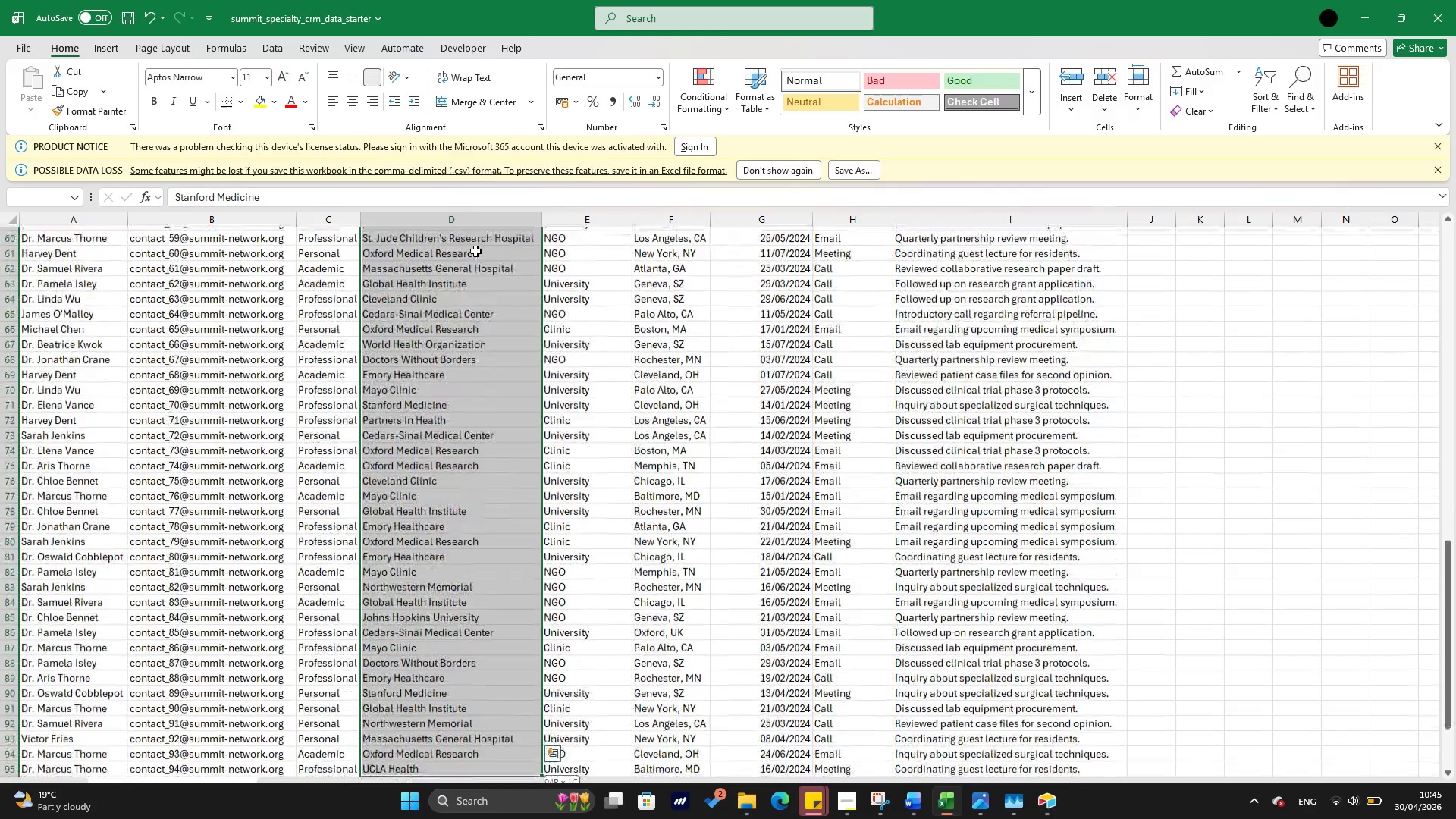 
key(Shift+ArrowDown)
 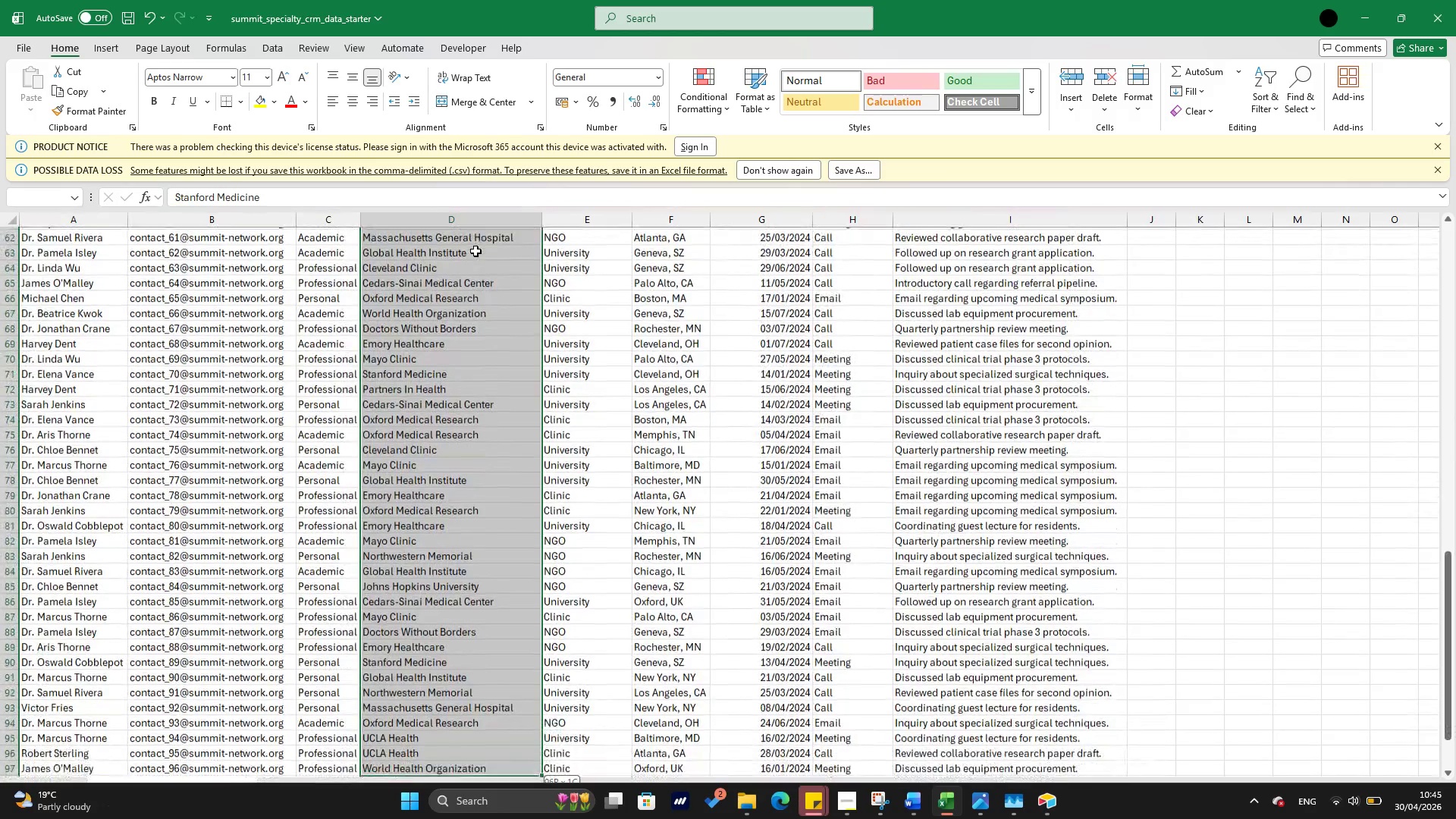 
key(Shift+ArrowDown)
 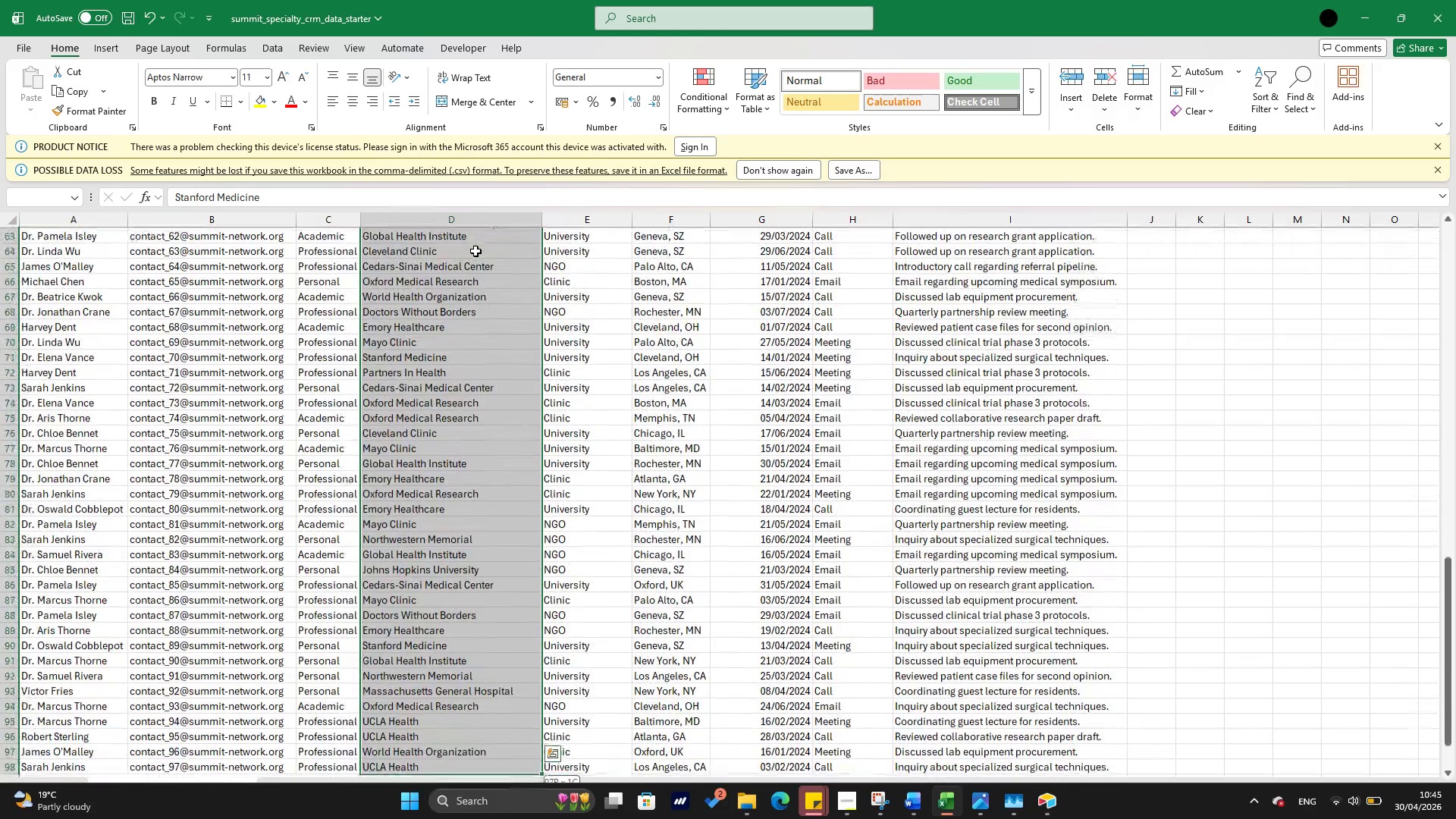 
key(Shift+ArrowDown)
 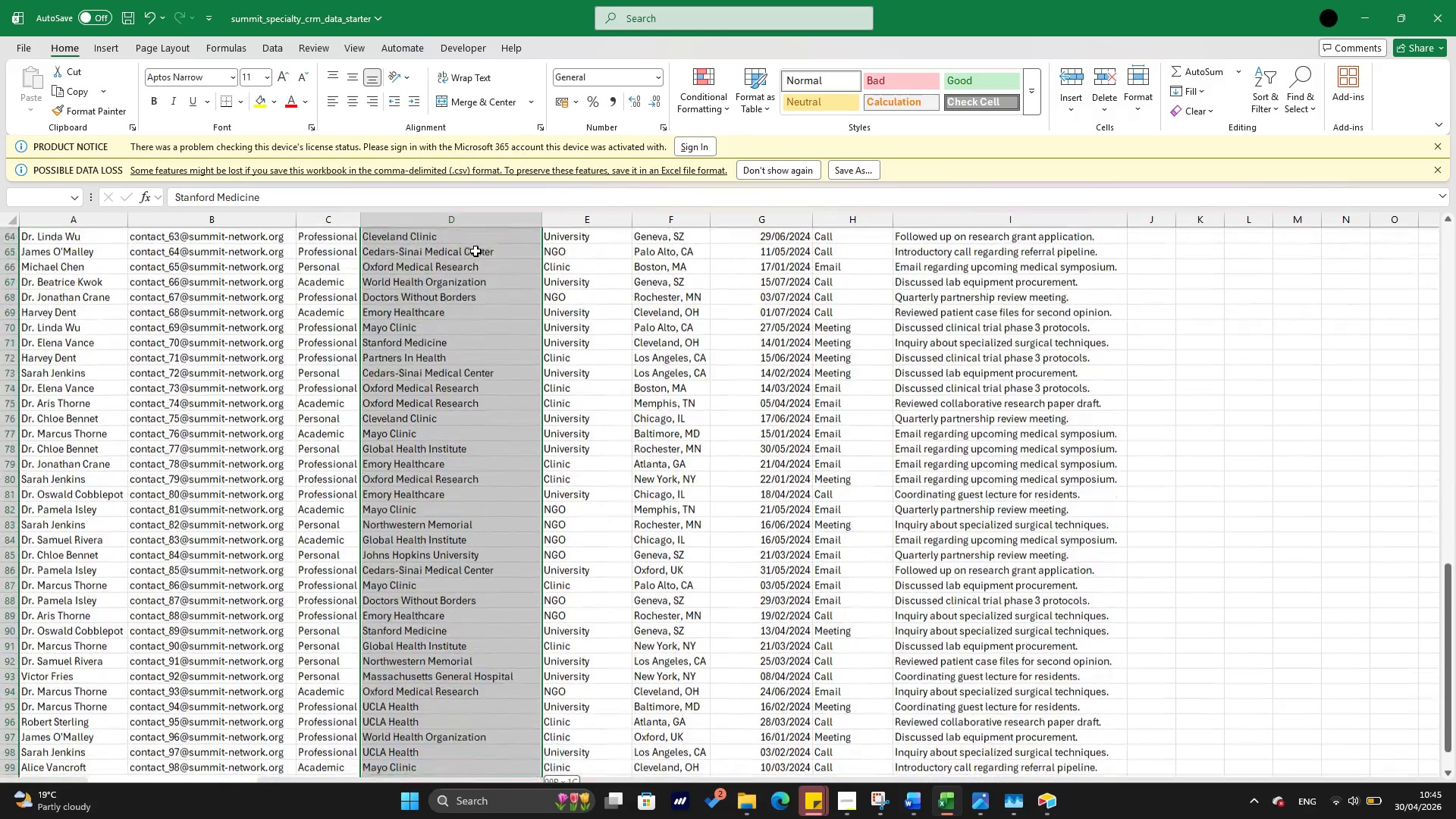 
key(Shift+ArrowDown)
 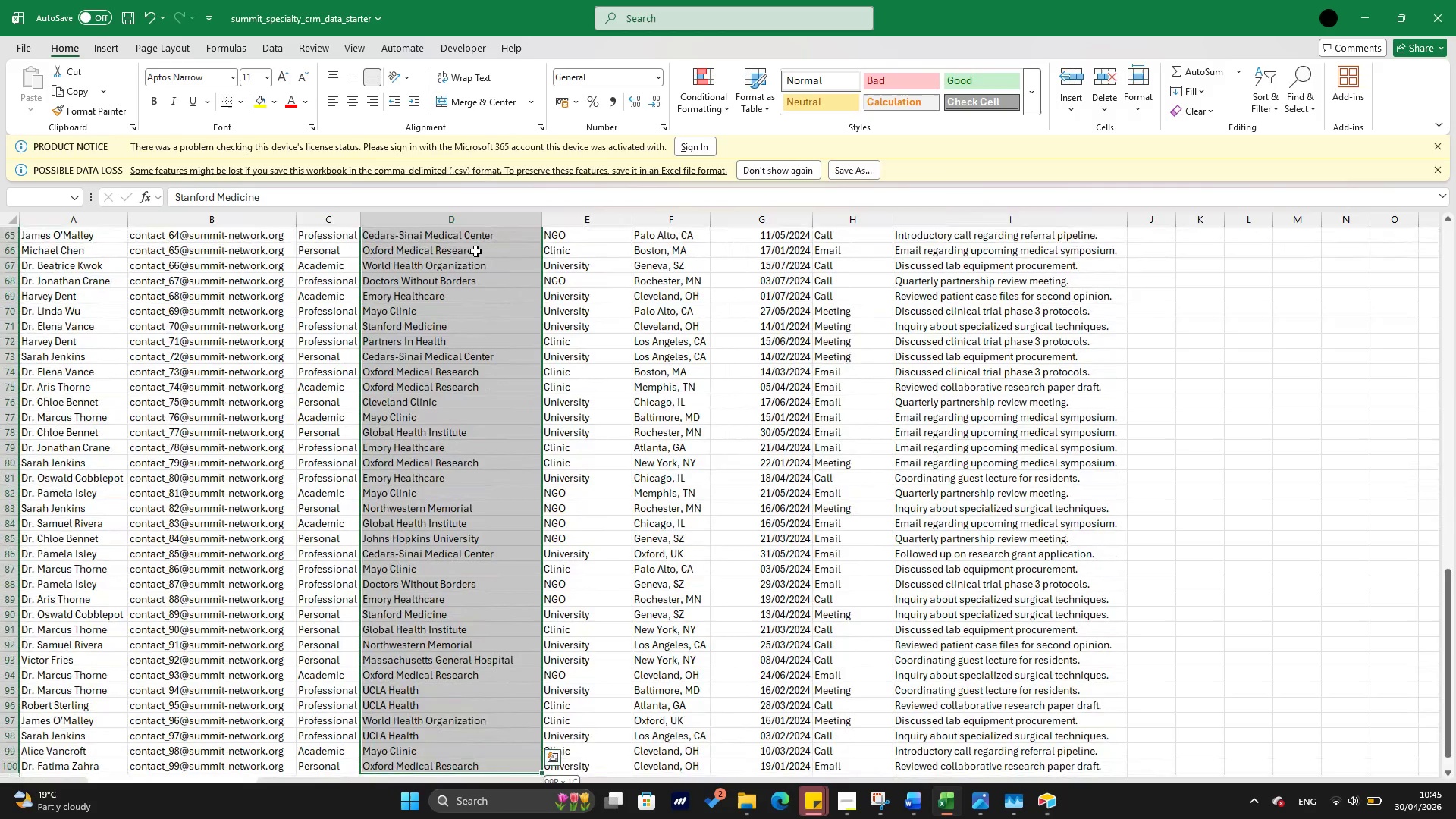 
key(Shift+ArrowDown)
 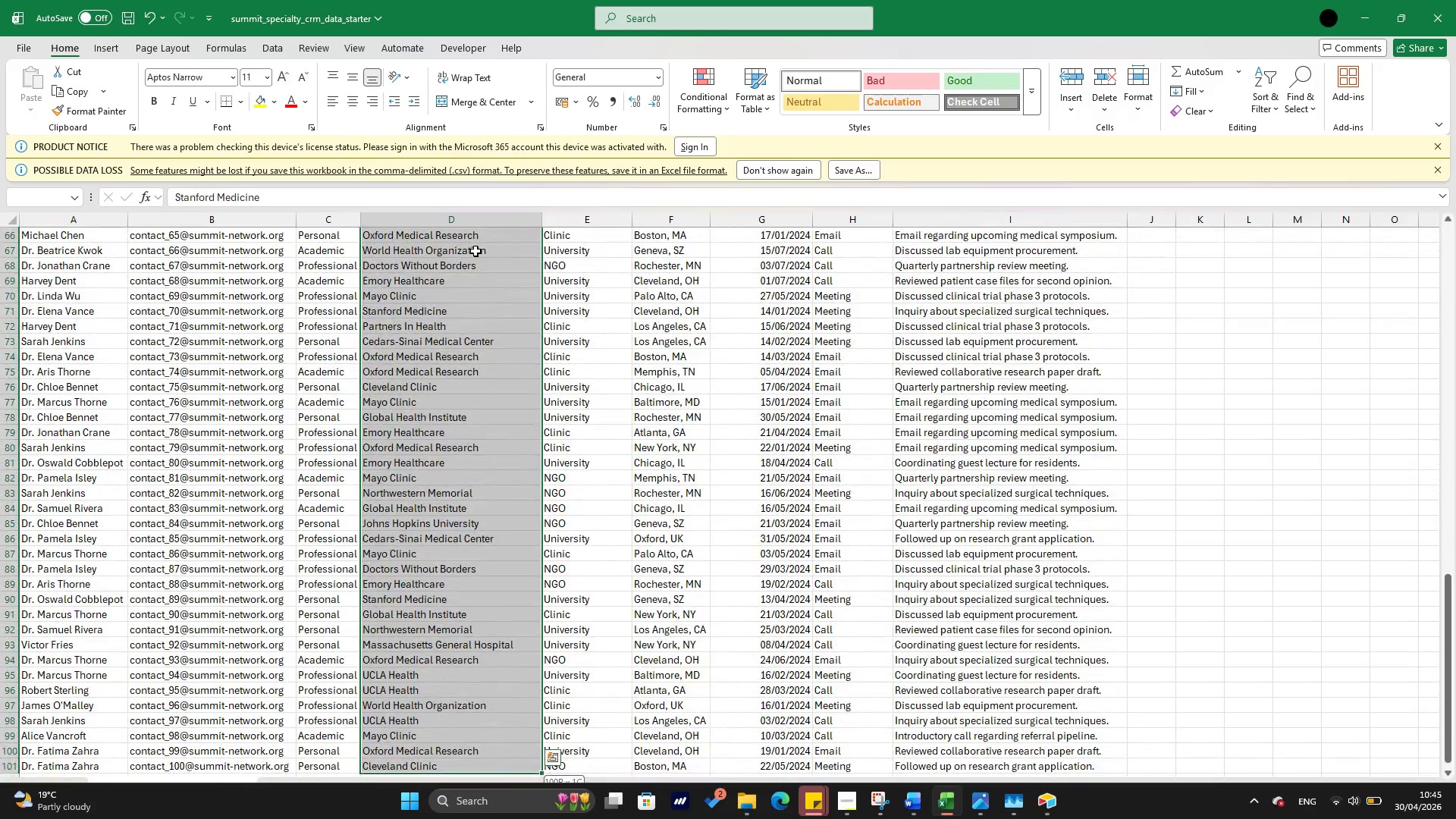 
key(Shift+ArrowDown)
 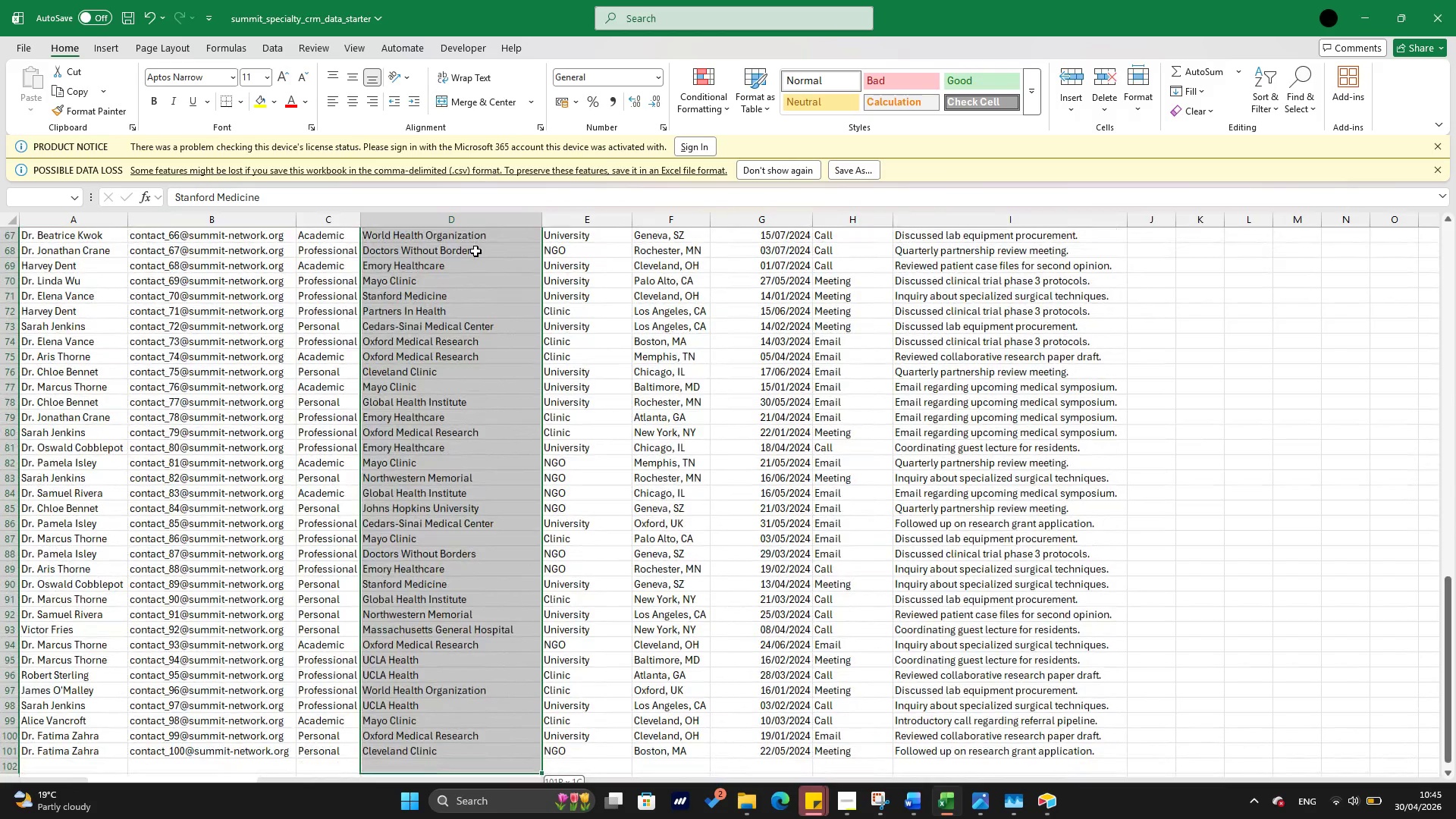 
key(Shift+ArrowUp)
 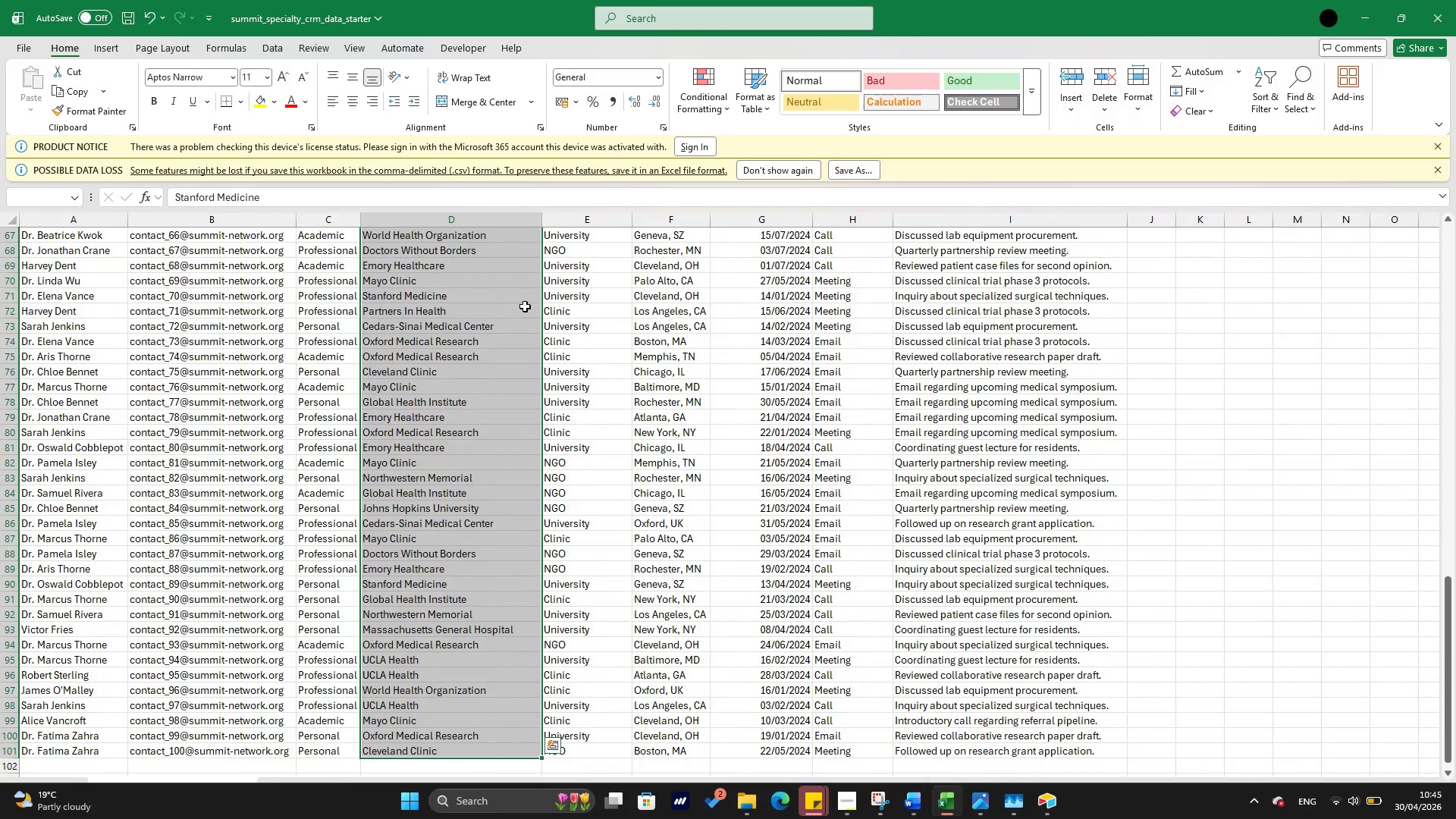 
right_click([513, 313])
 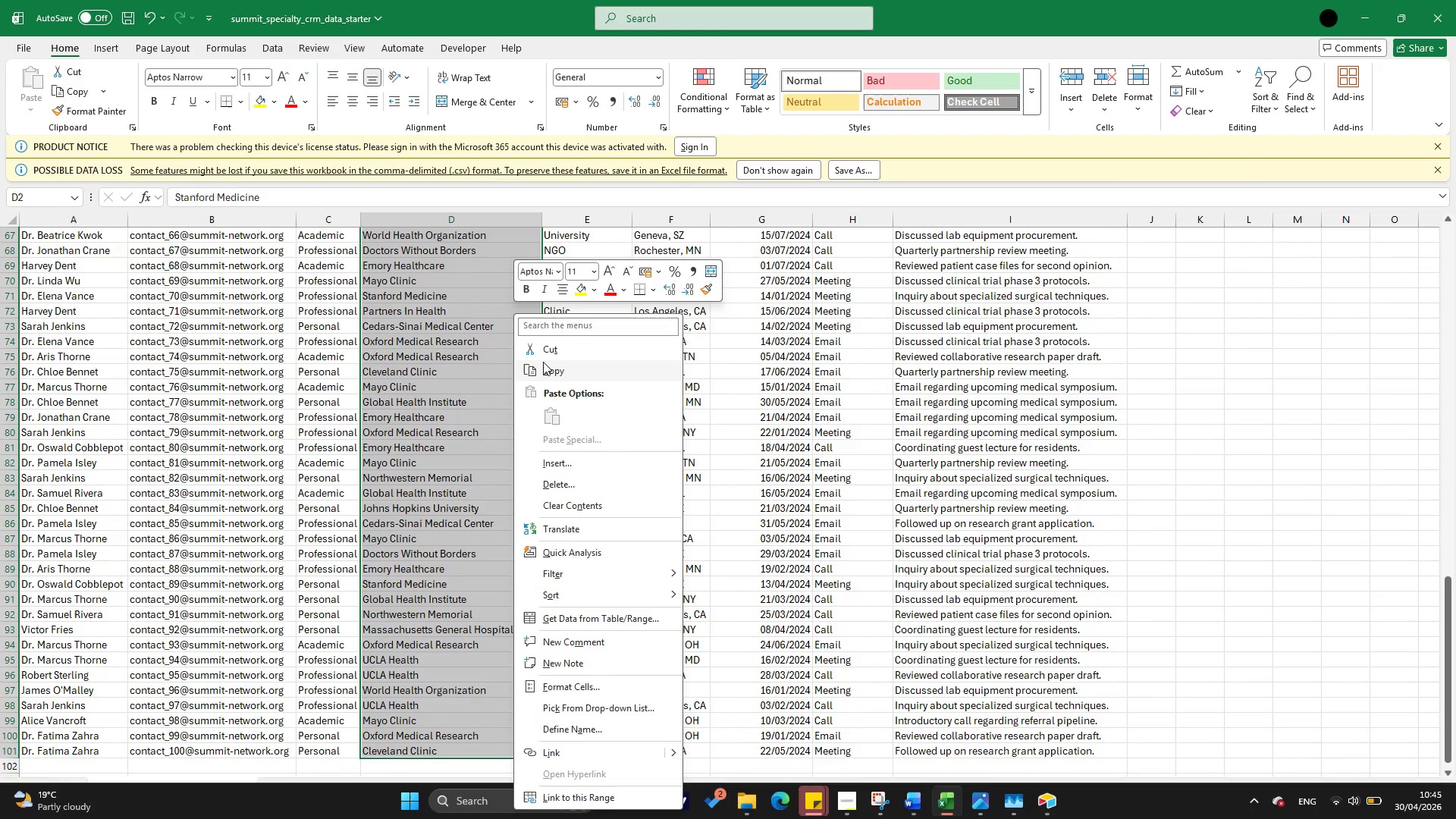 
left_click([543, 365])
 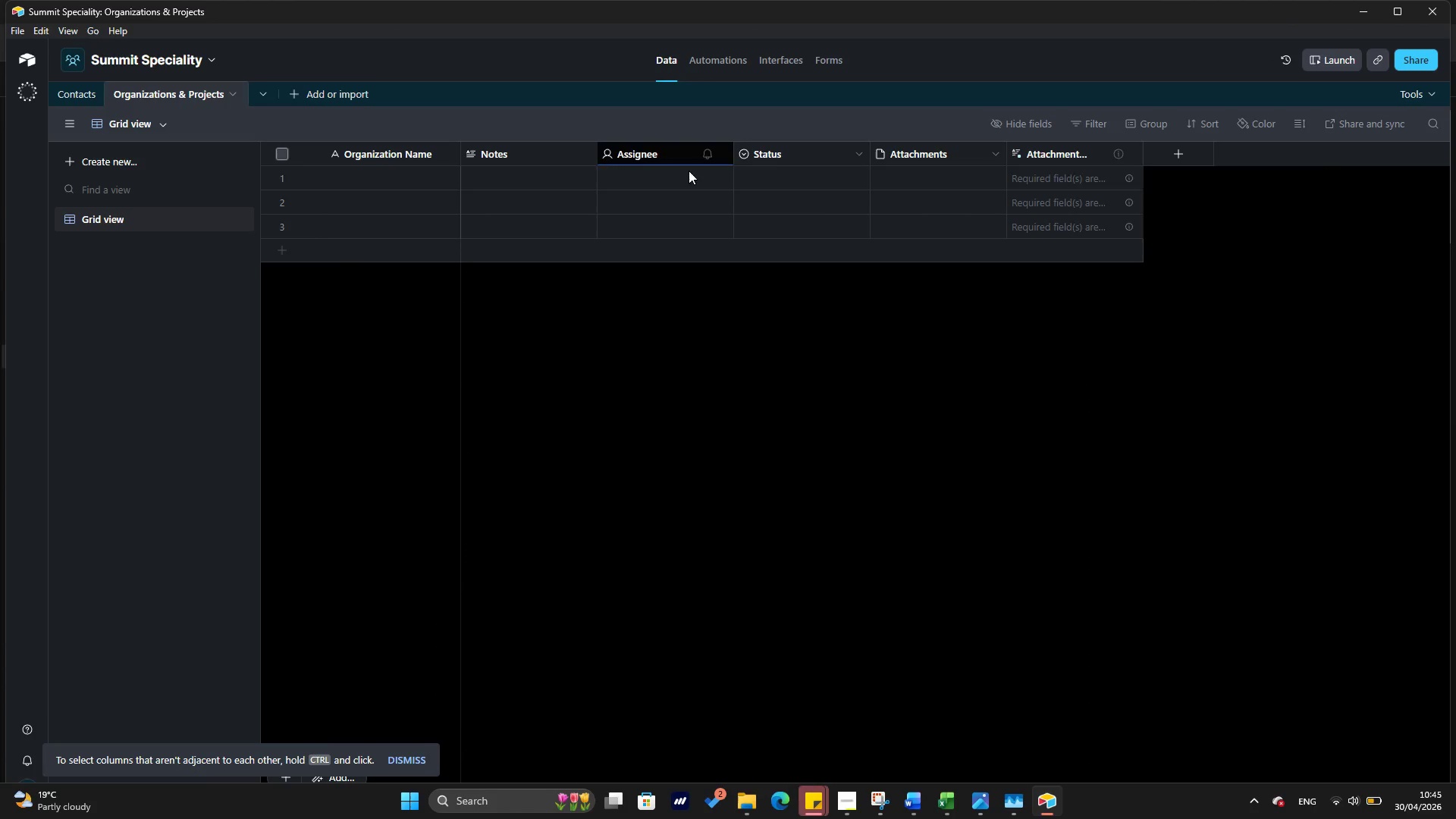 
left_click([372, 180])
 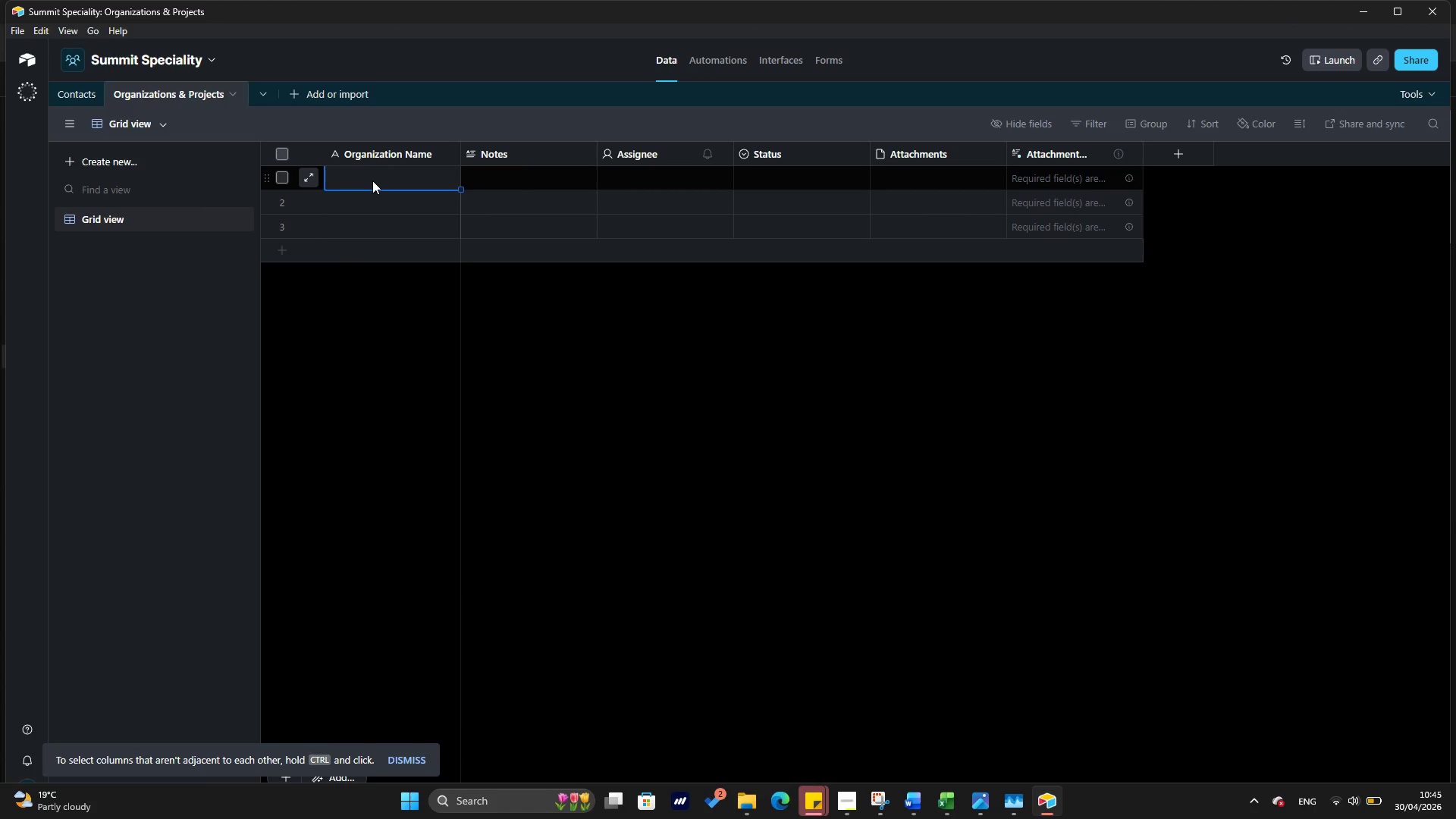 
right_click([372, 180])
 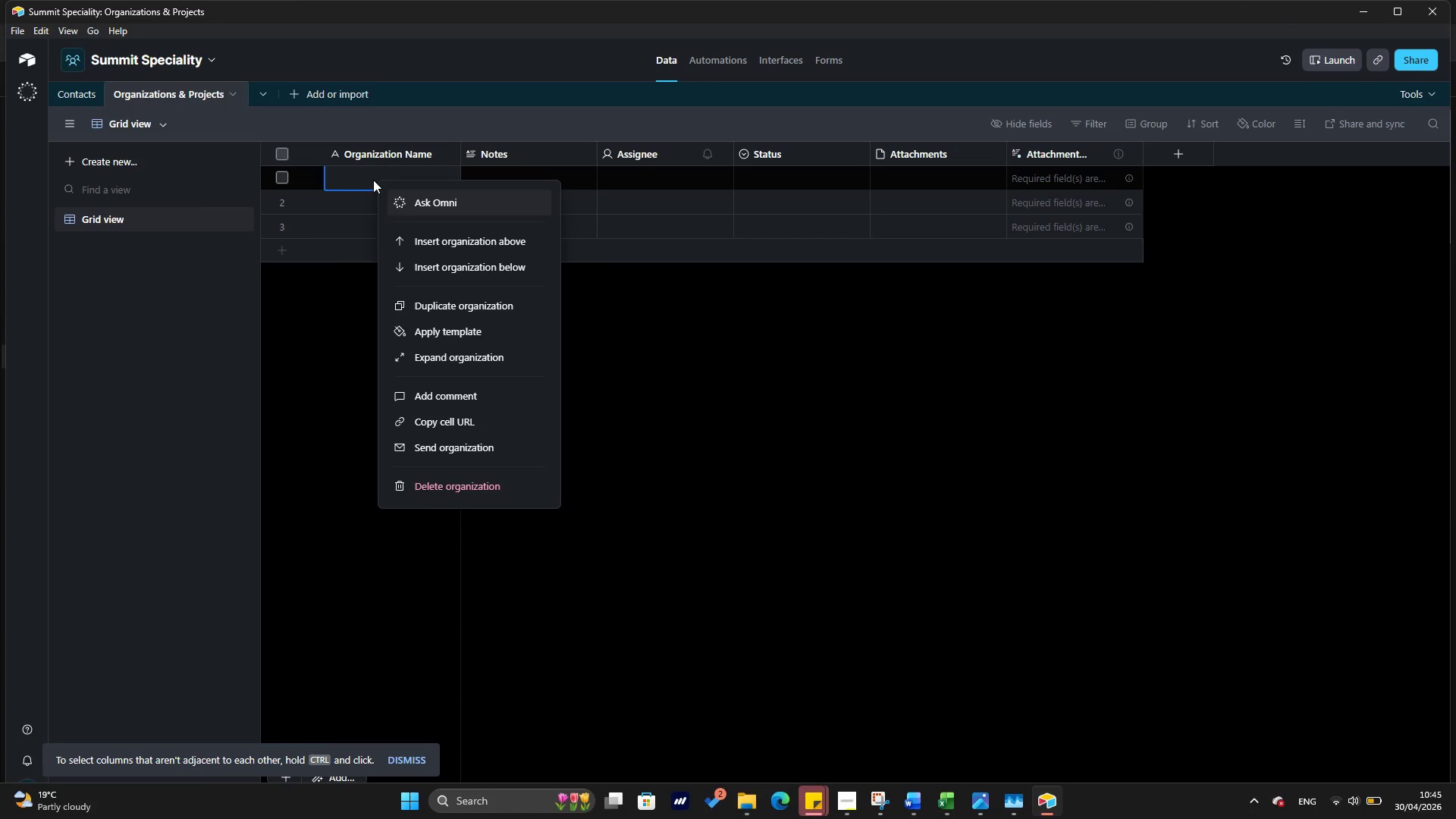 
left_click([373, 180])
 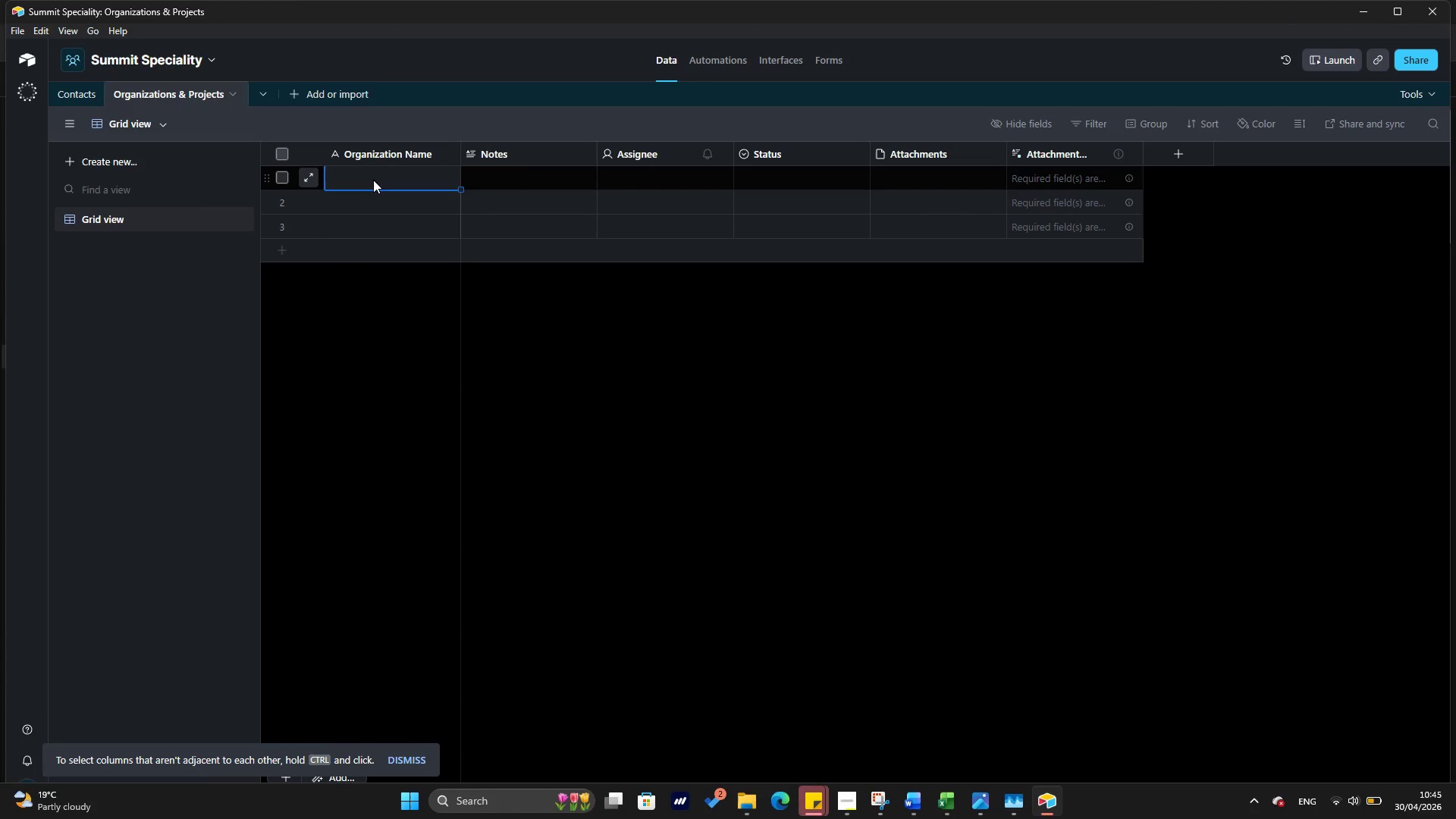 
key(Control+V)
 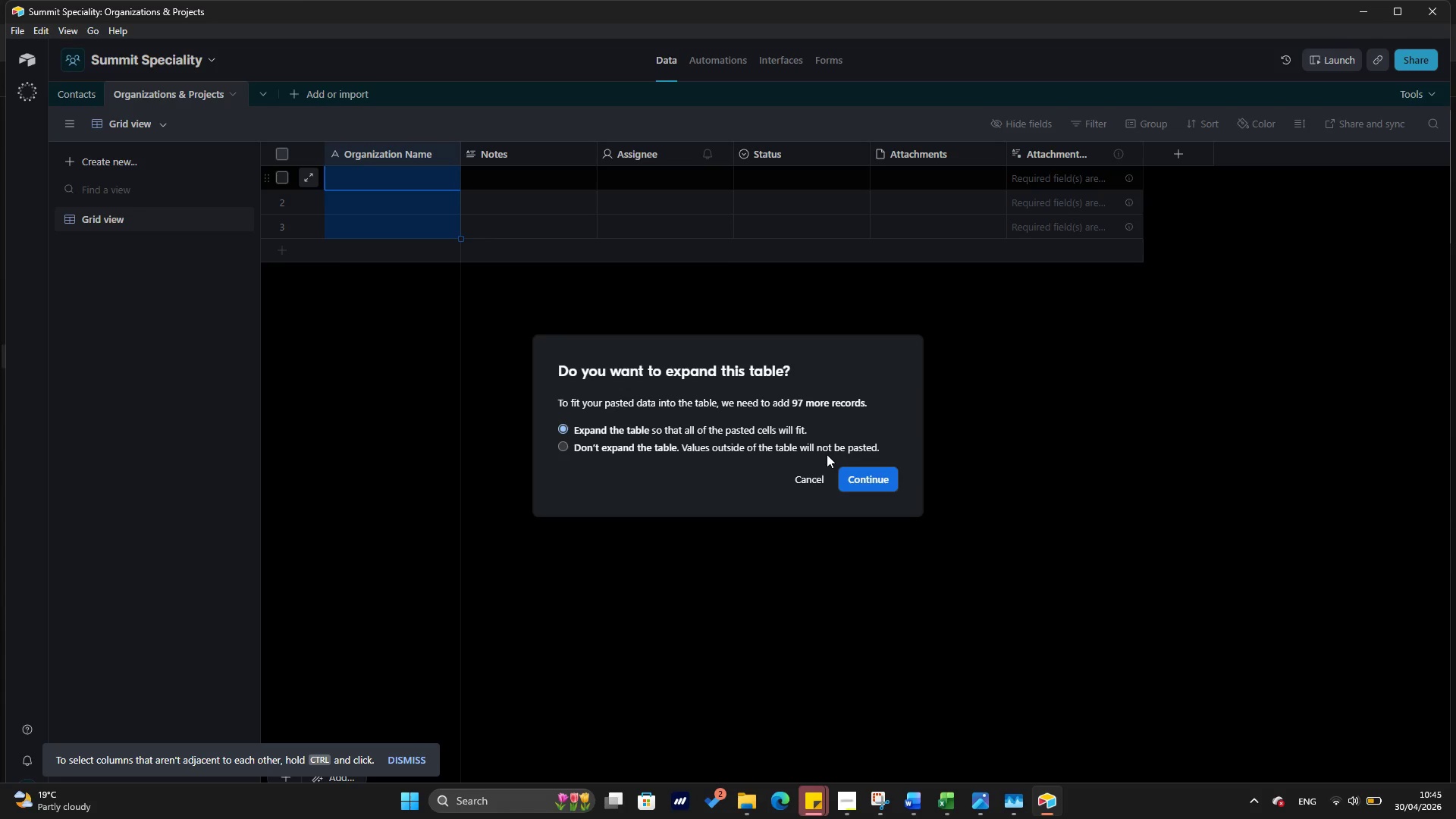 
left_click([864, 486])
 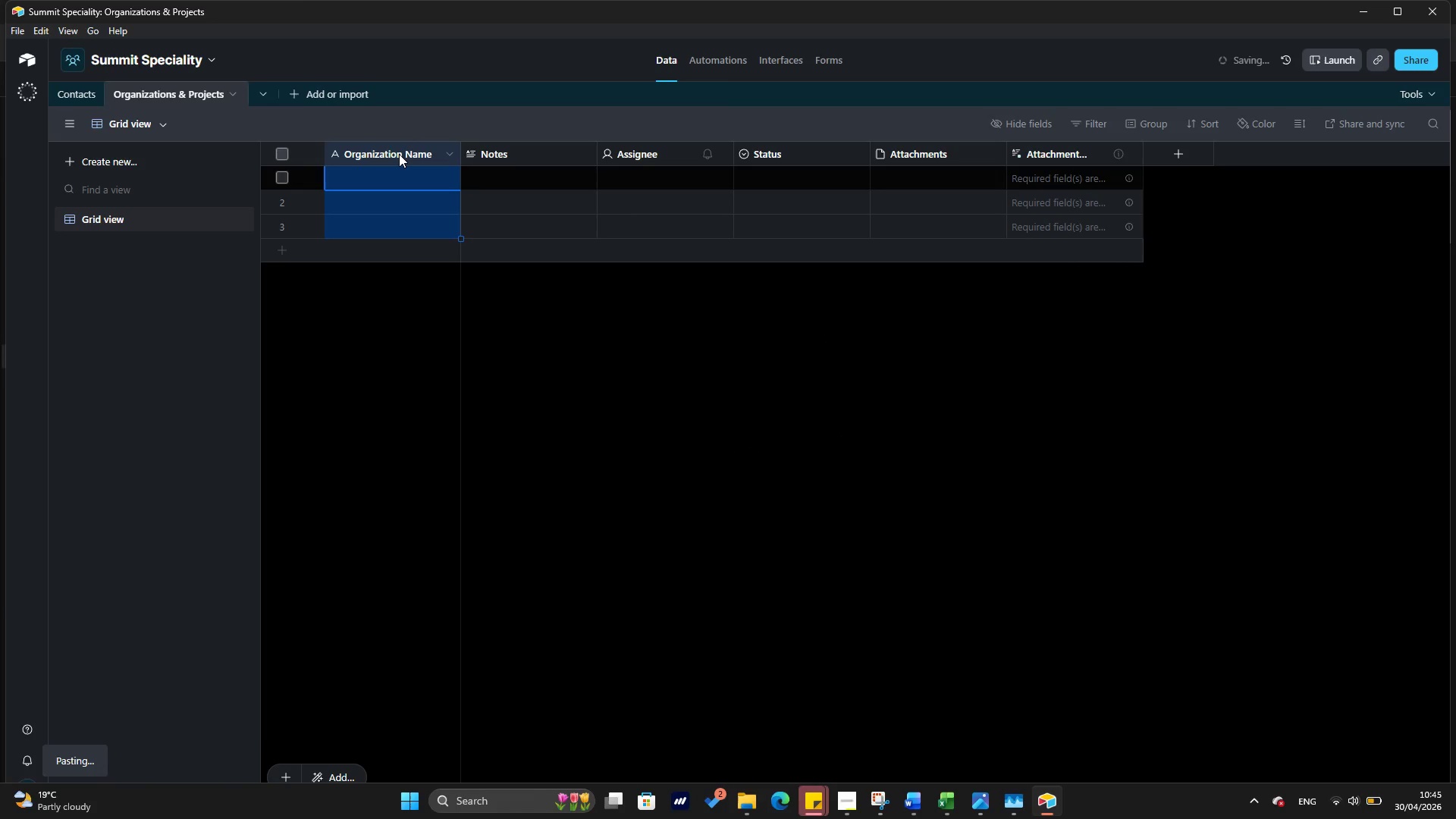 
mouse_move([457, 215])
 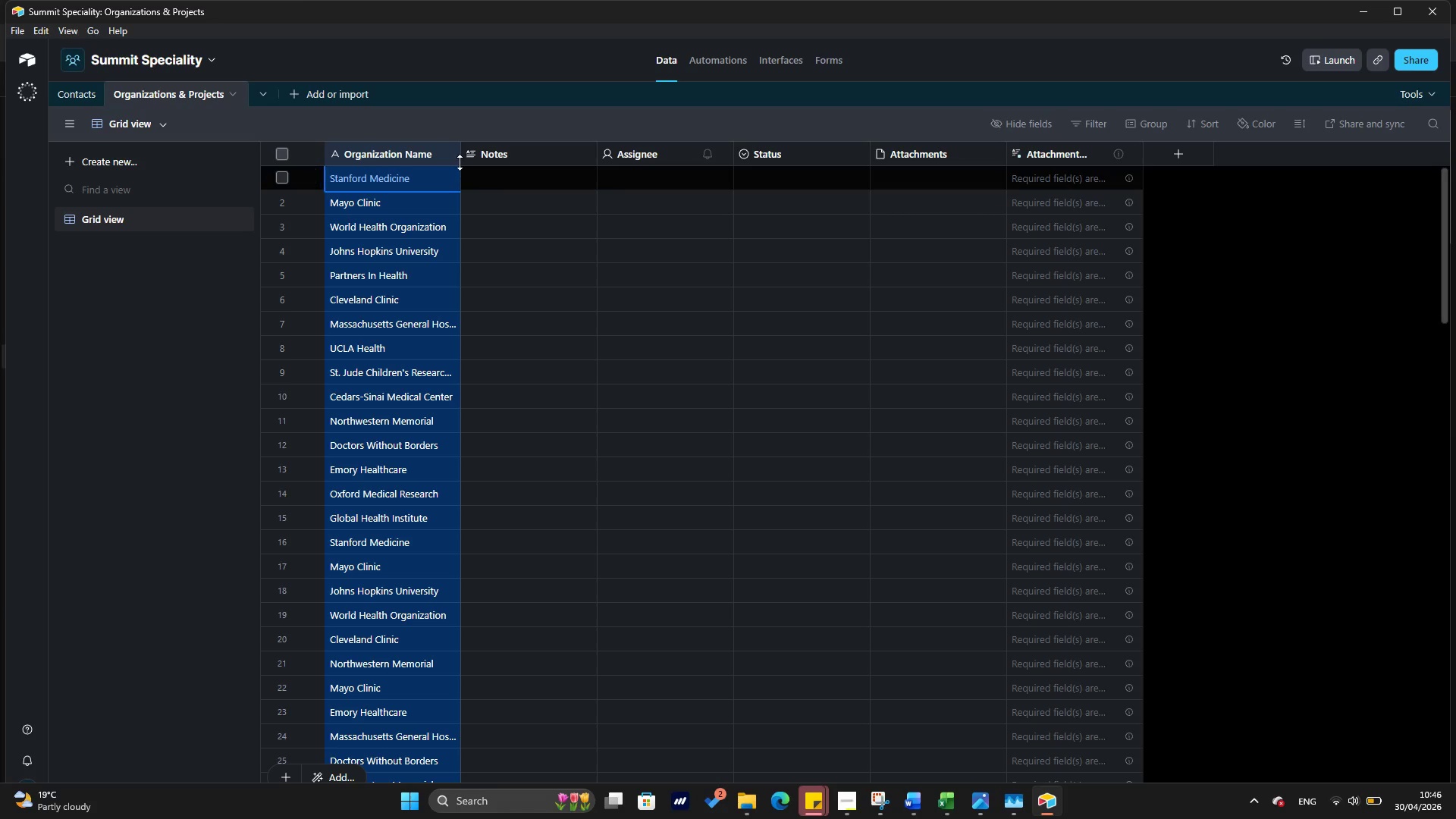 
wait(5.75)
 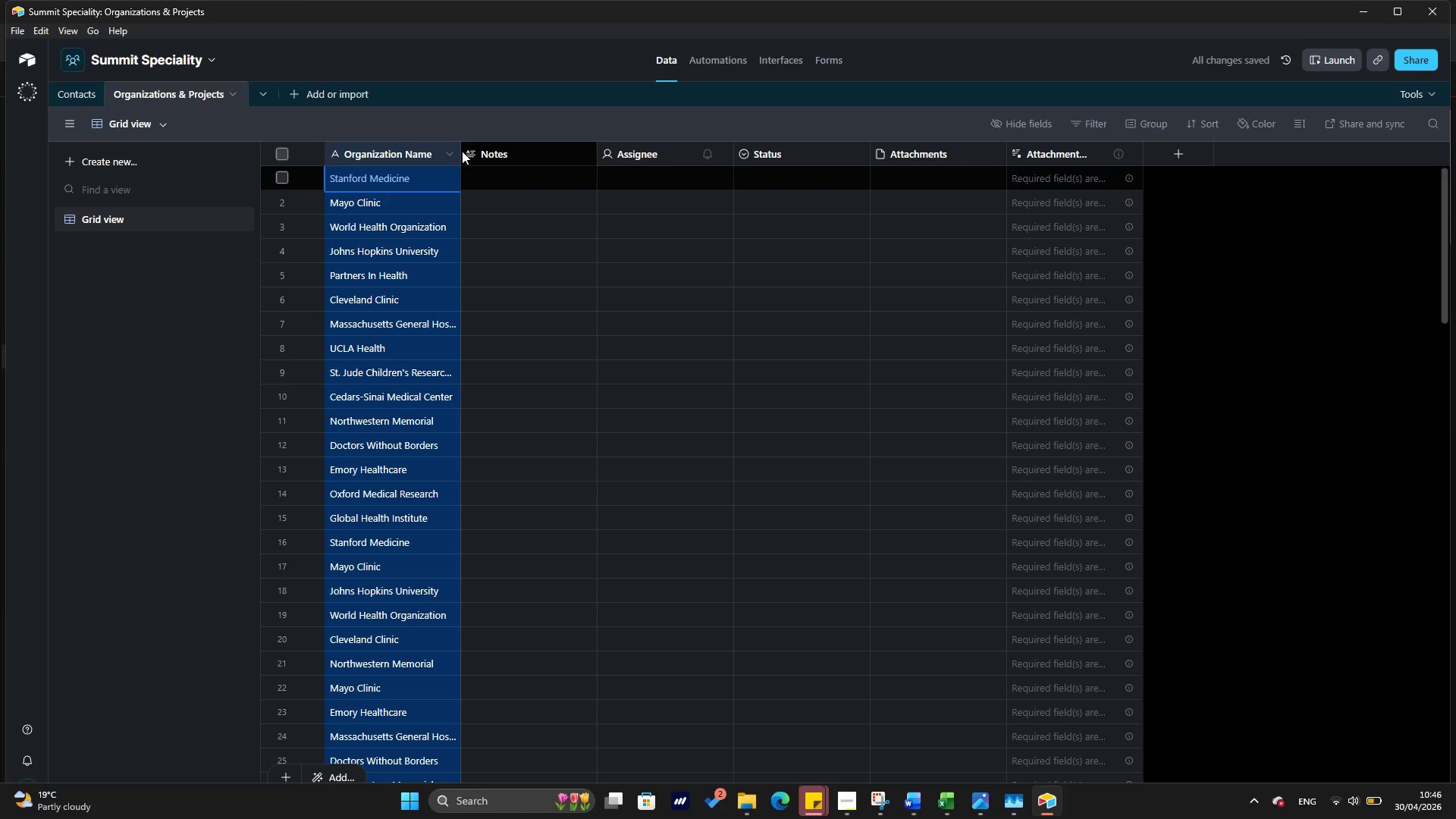 
left_click_drag(start_coordinate=[458, 152], to_coordinate=[470, 163])
 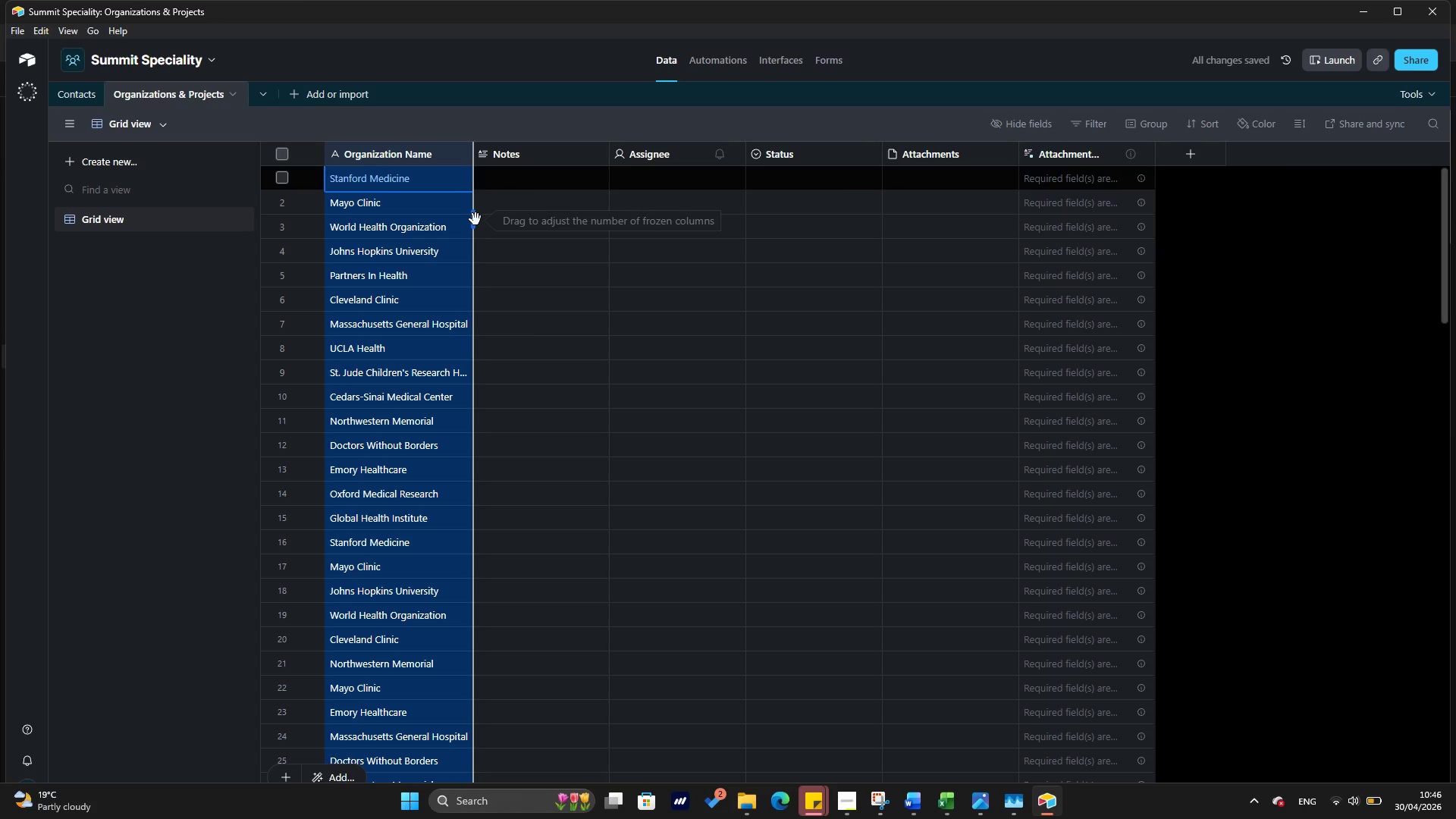 
wait(10.11)
 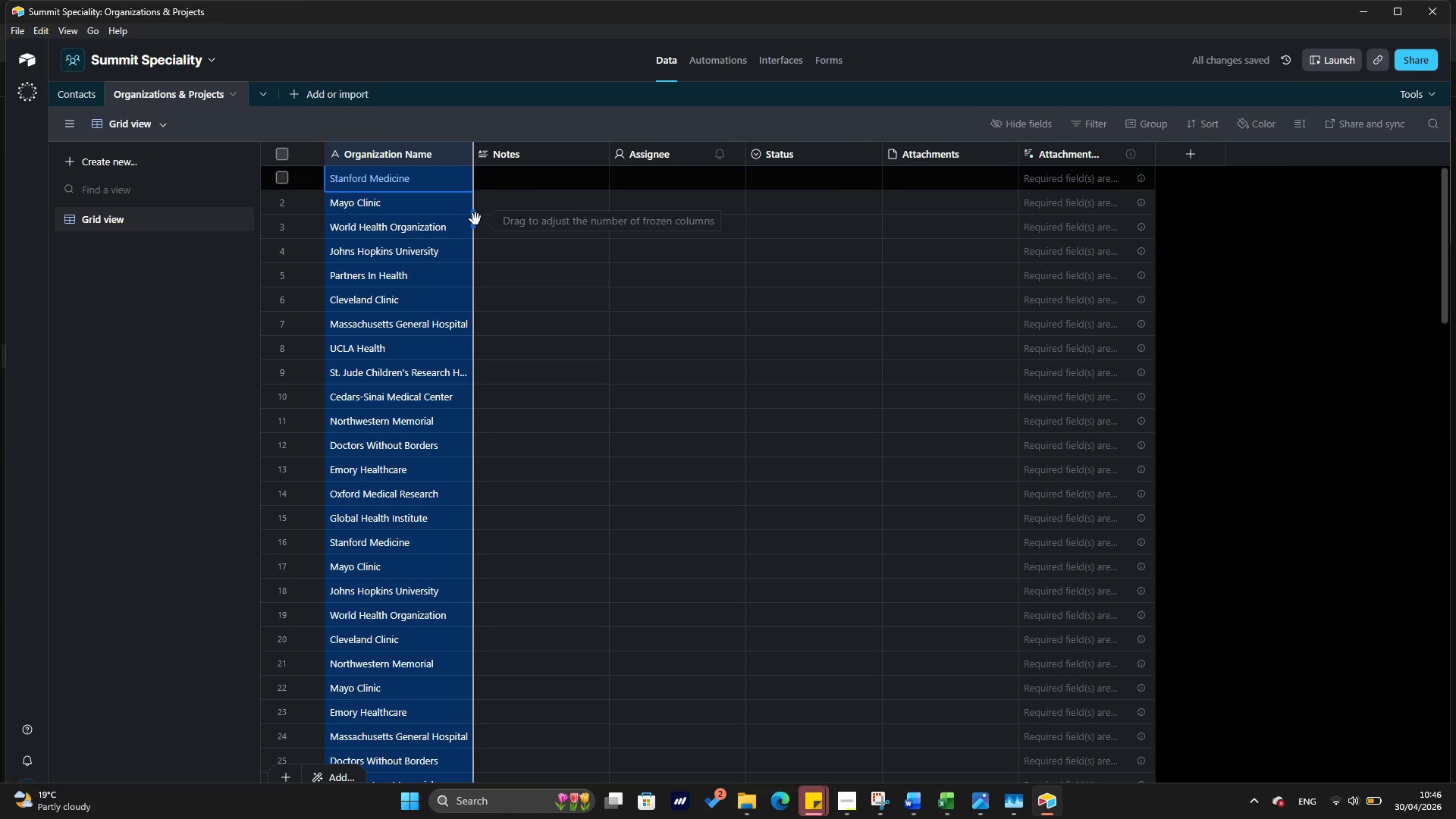 
double_click([529, 152])
 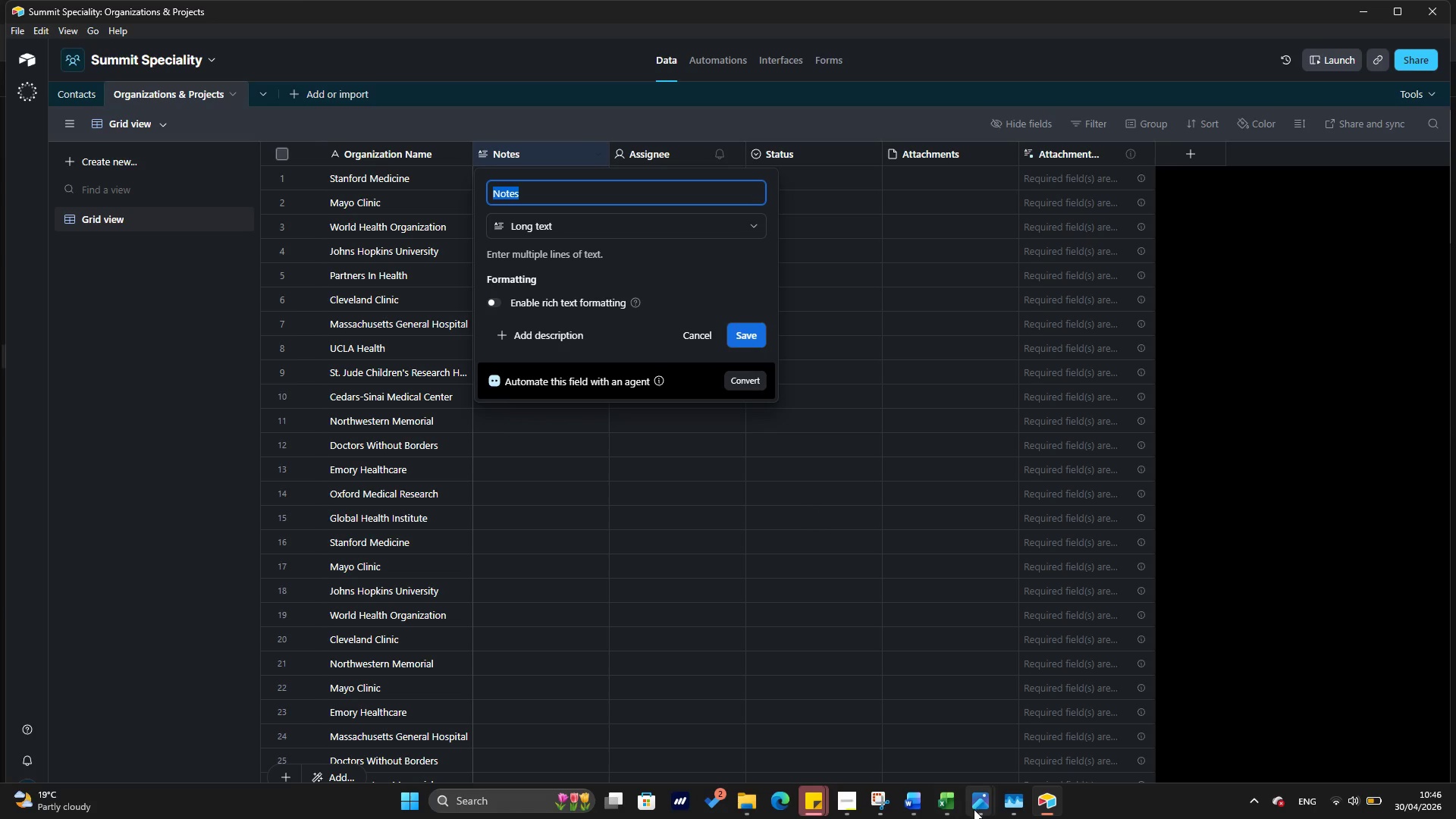 
left_click([941, 802])
 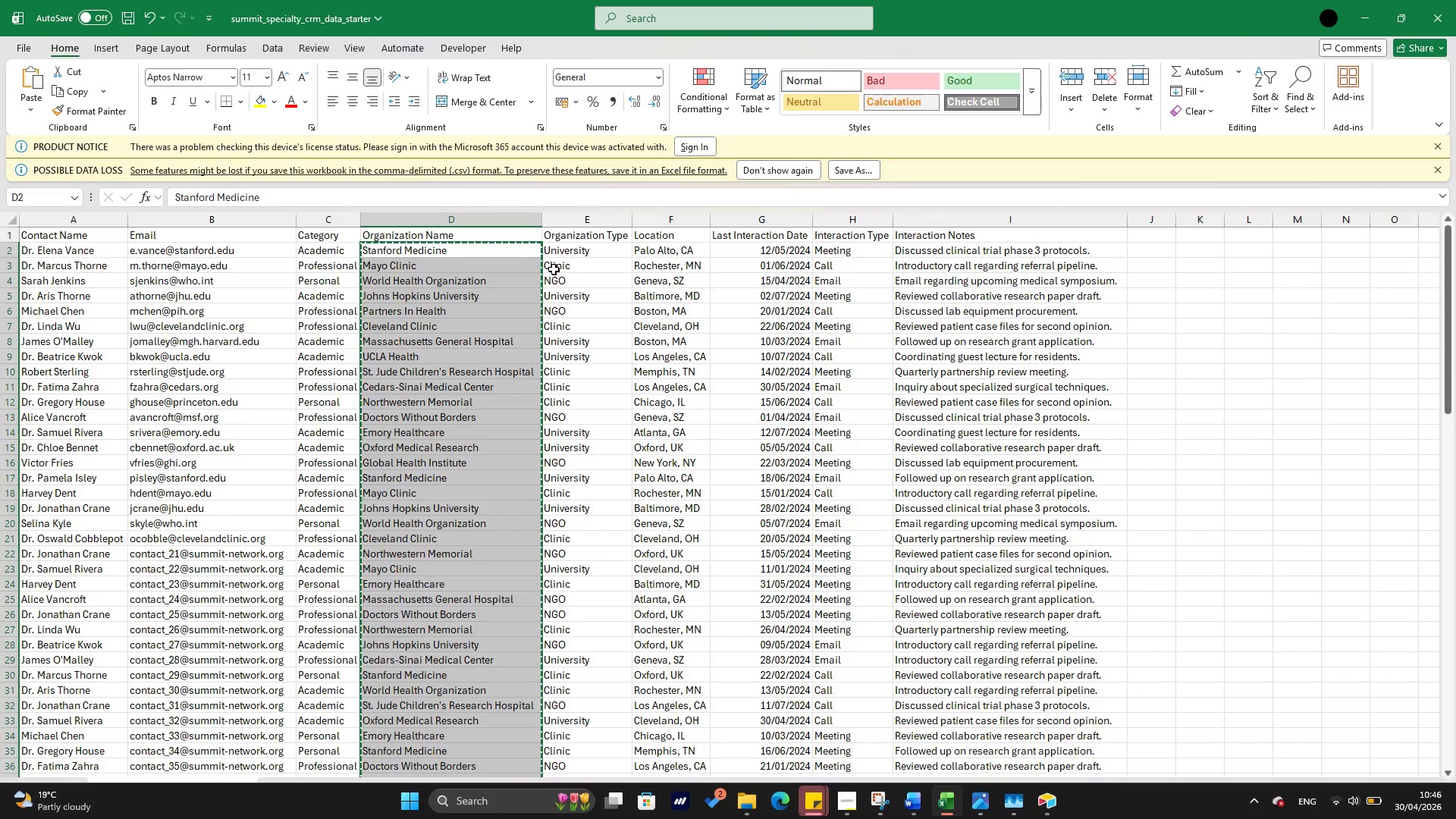 
left_click([559, 260])
 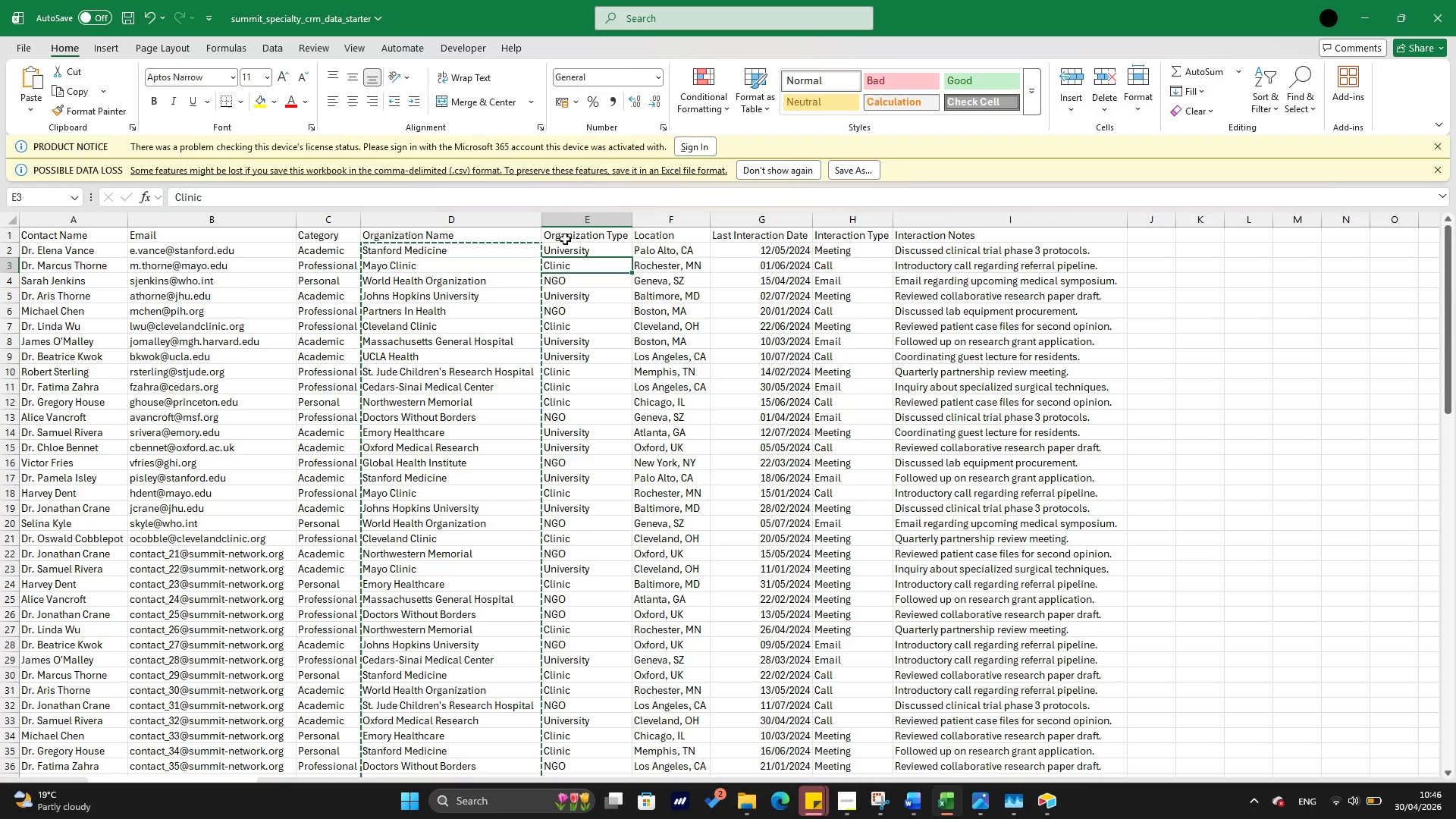 
left_click([565, 239])
 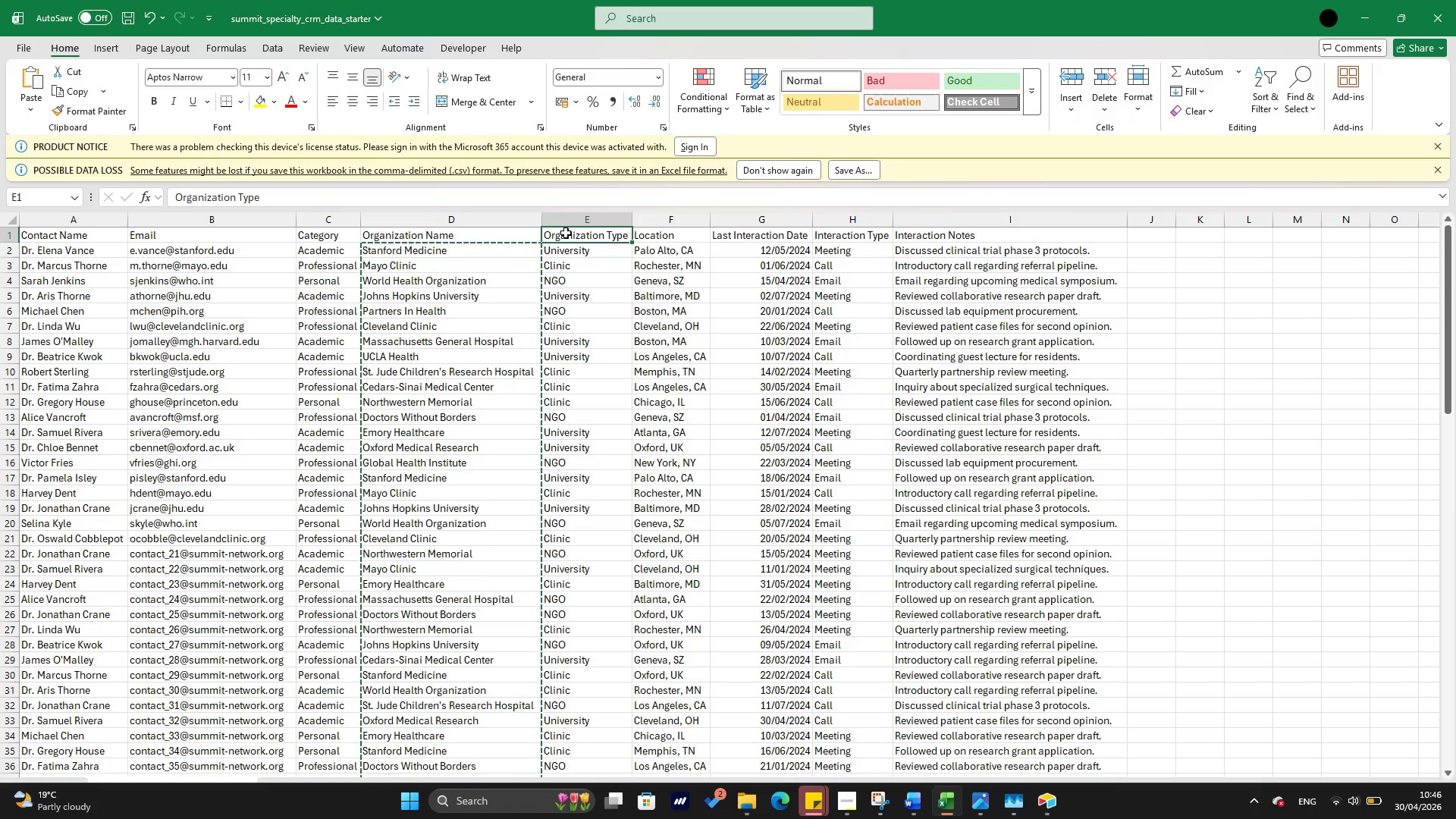 
right_click([566, 233])
 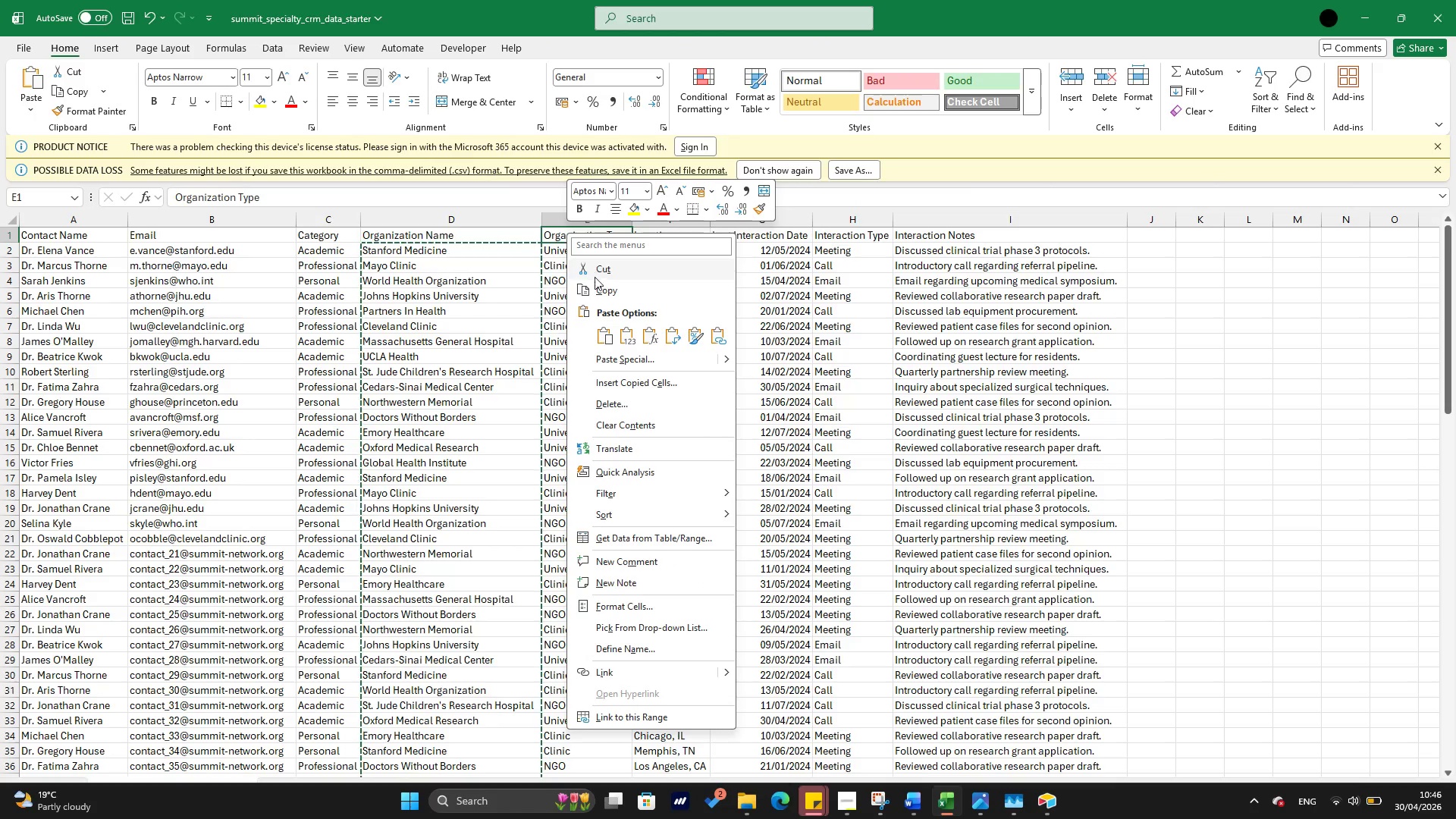 
key(Escape)
 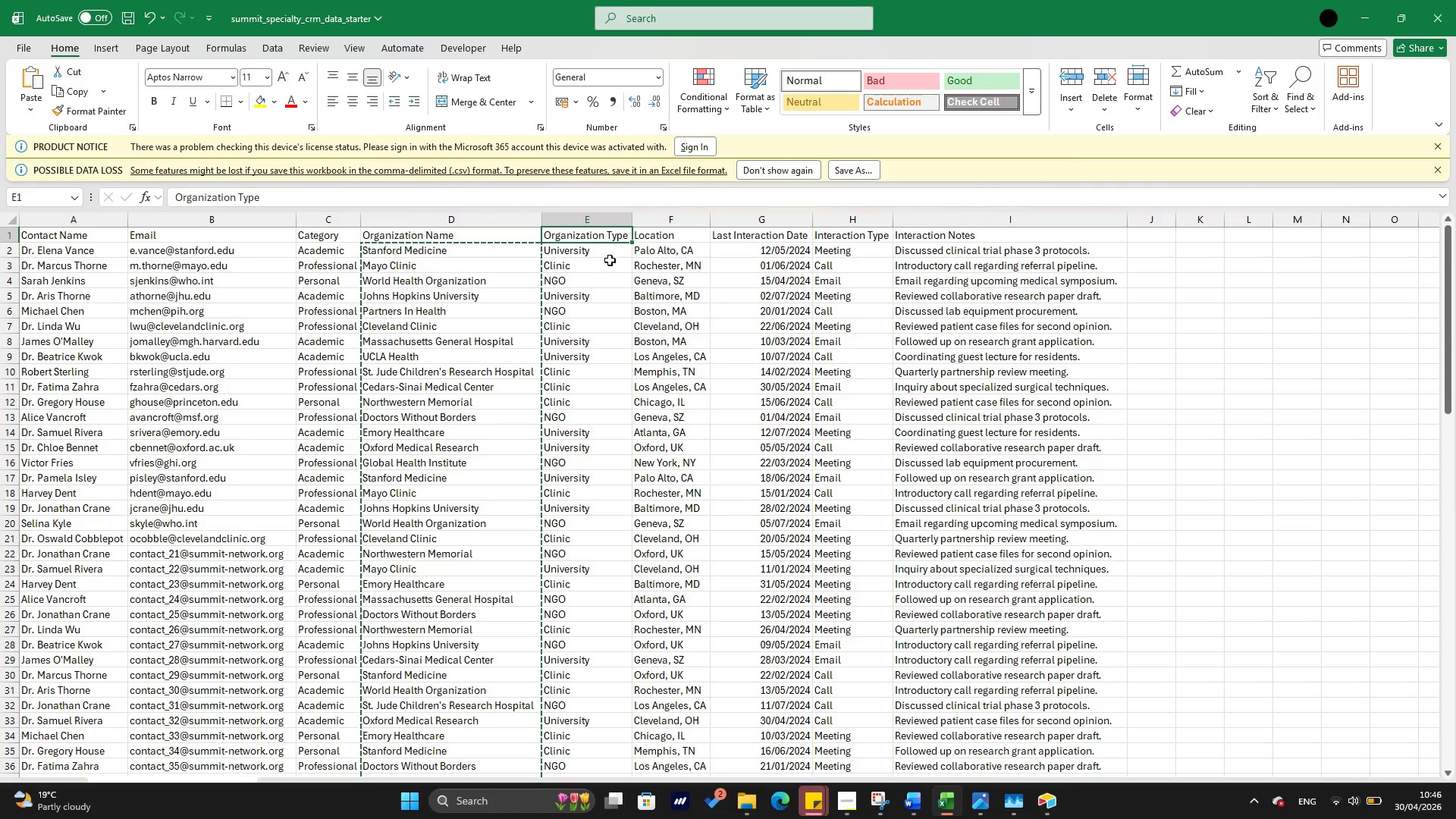 
key(Escape)
 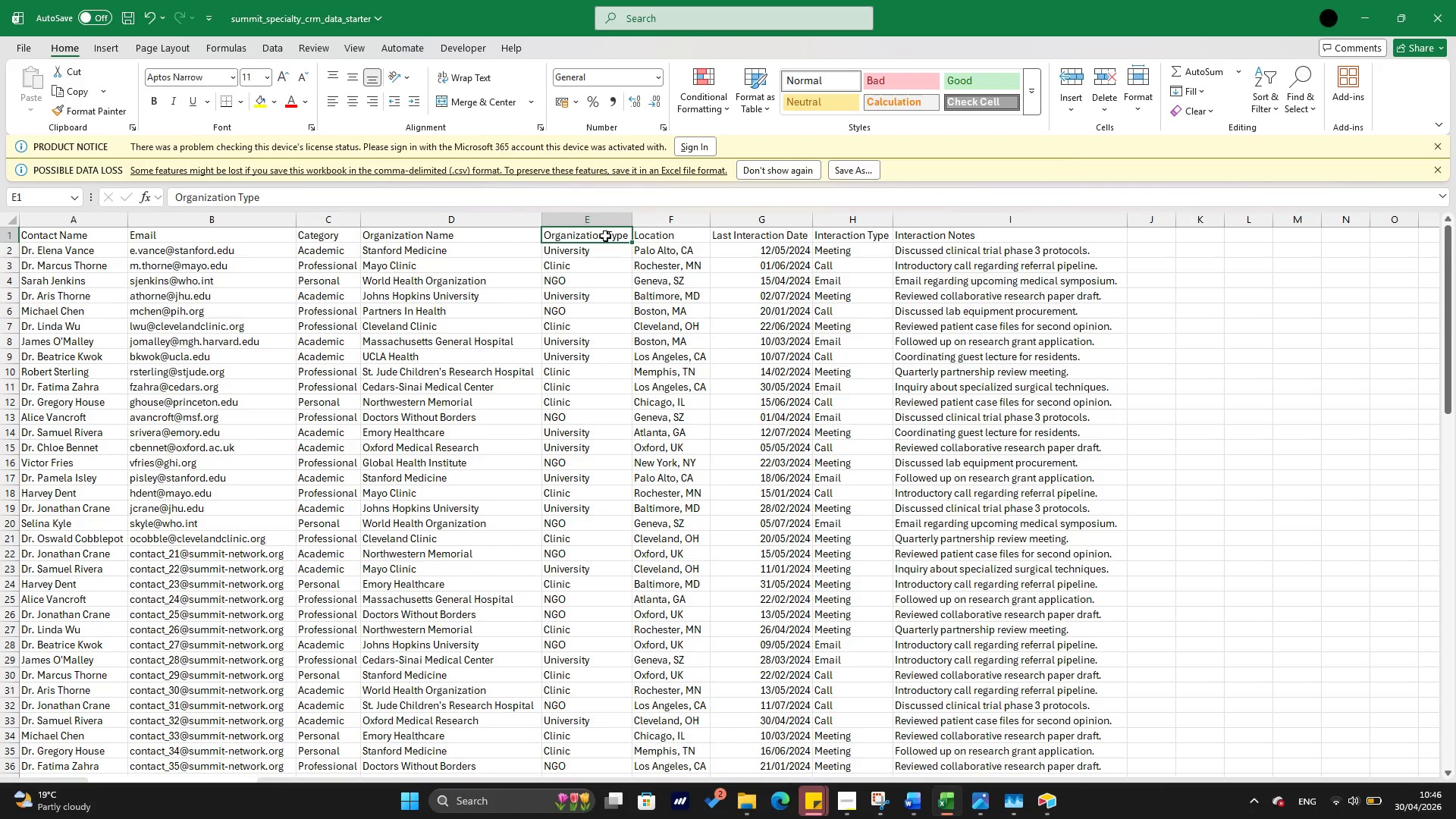 
right_click([605, 236])
 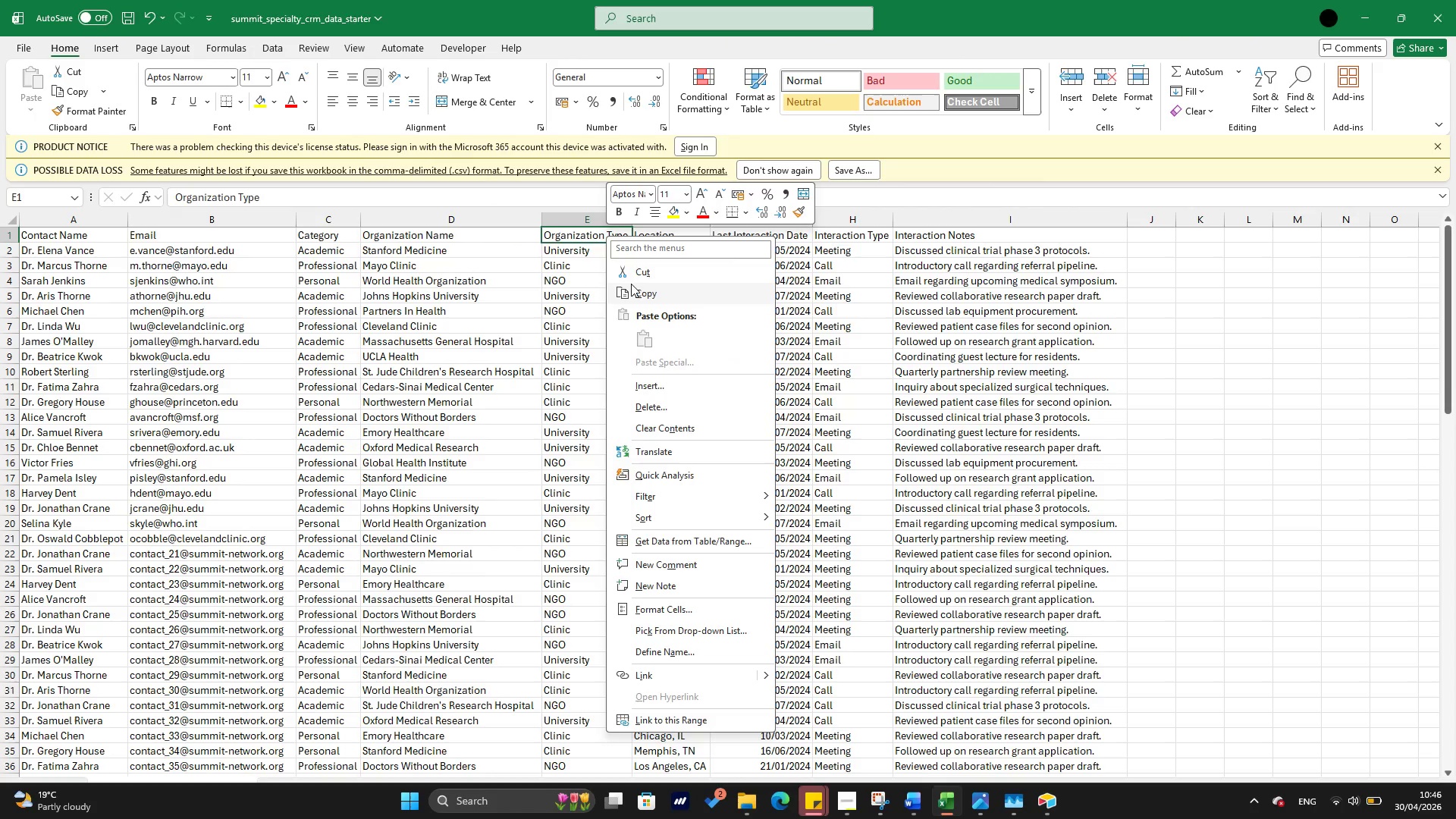 
left_click([631, 284])
 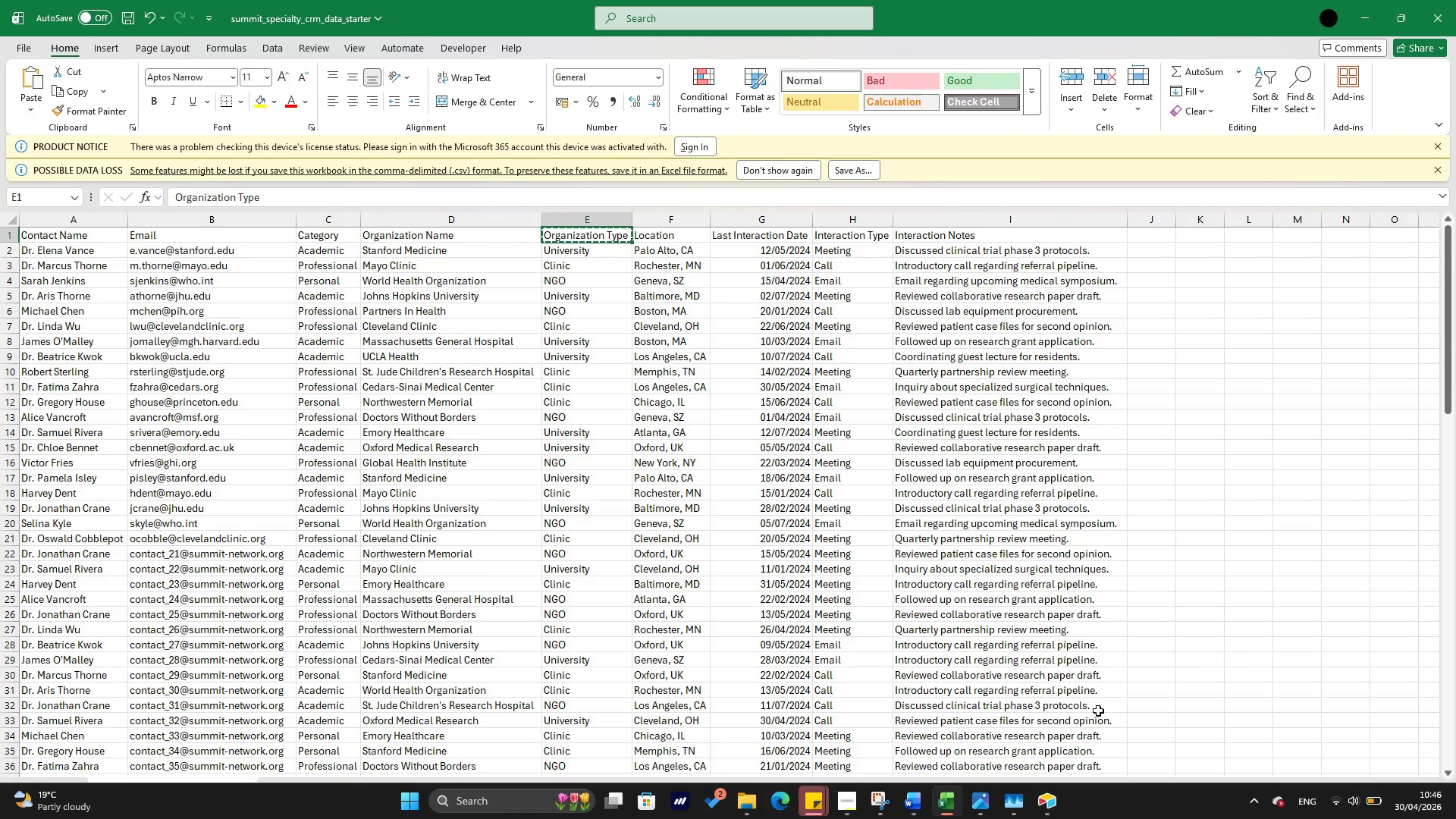 
wait(6.39)
 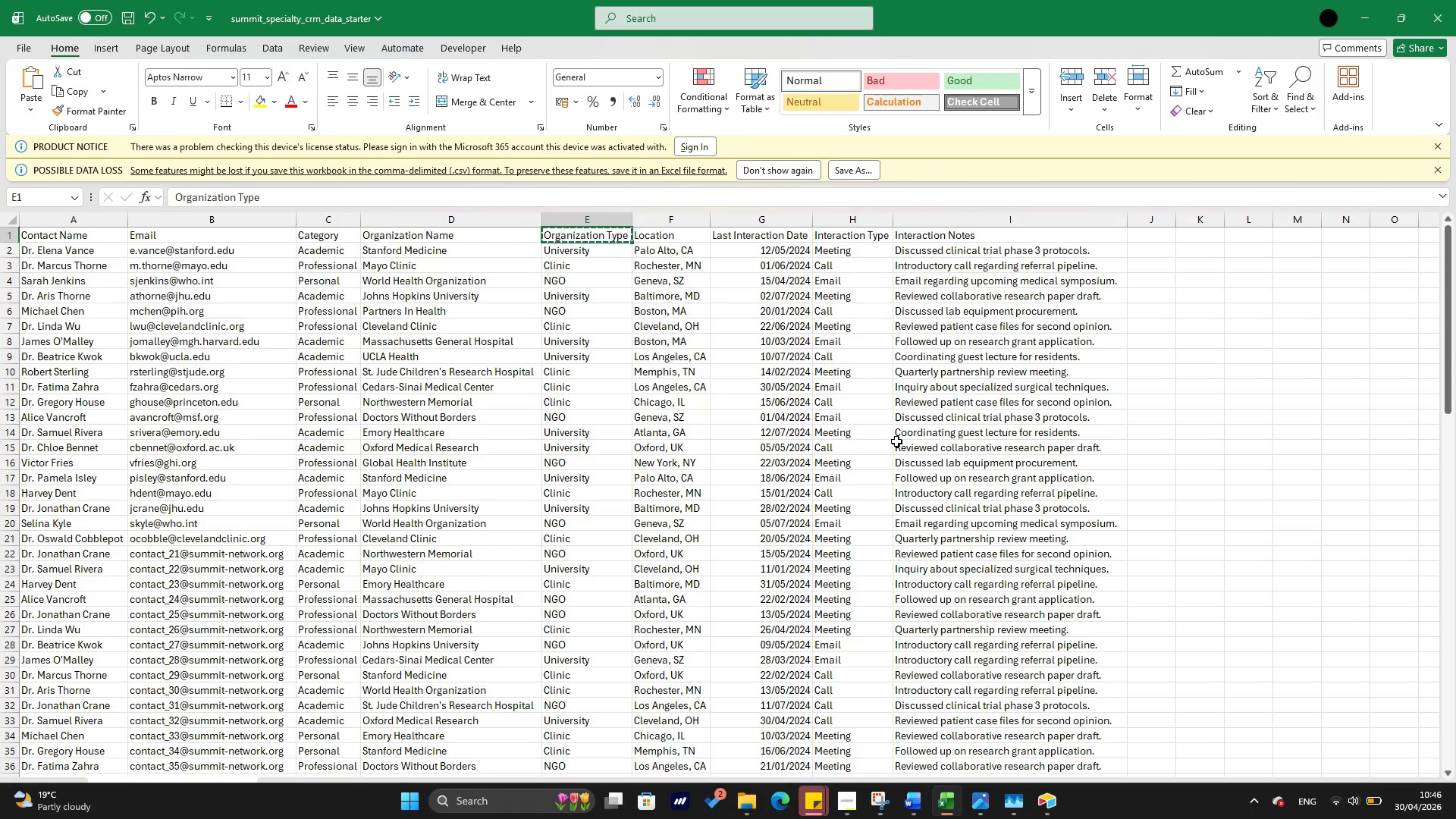 
left_click([1040, 796])
 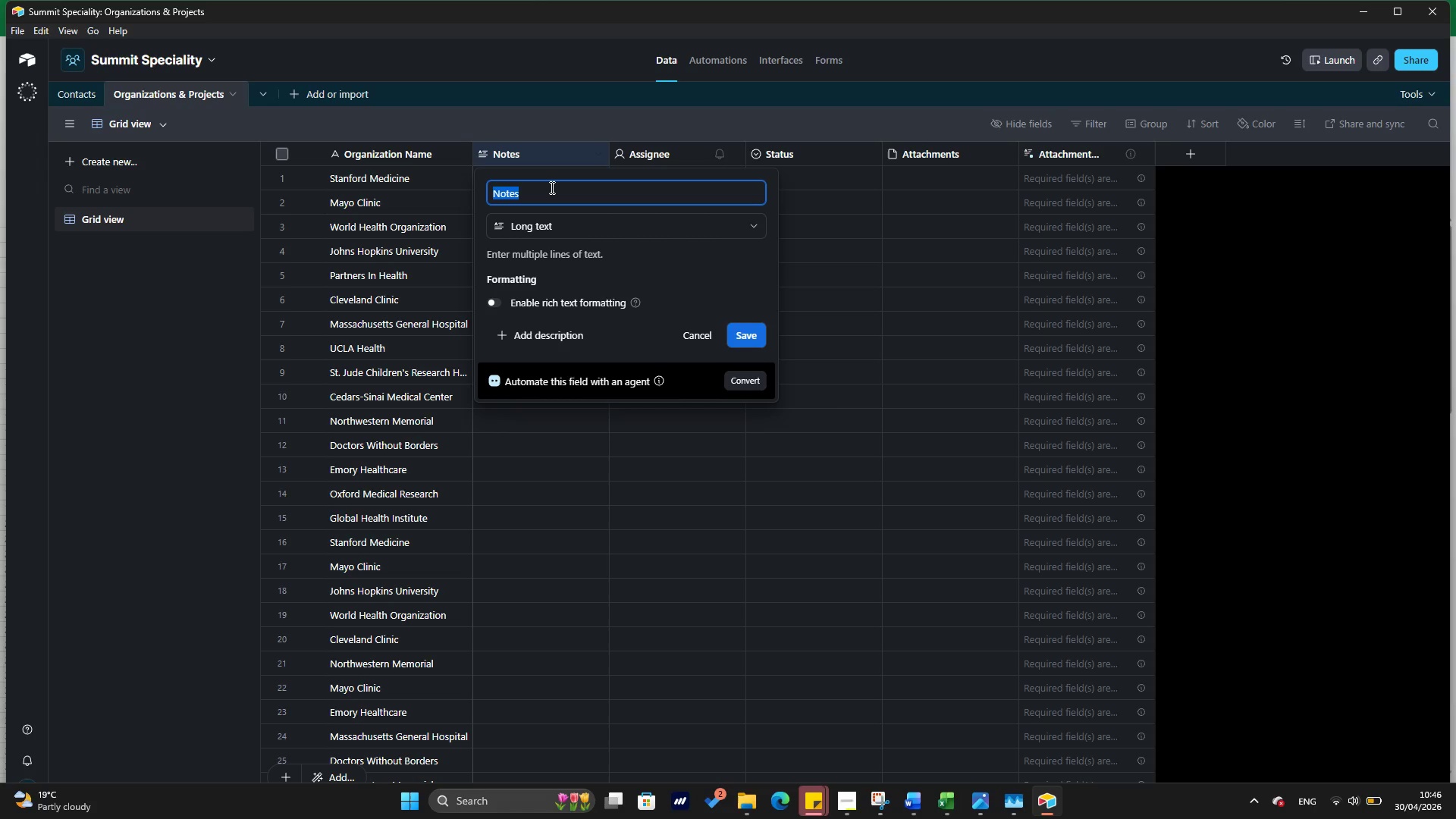 
key(Backspace)
 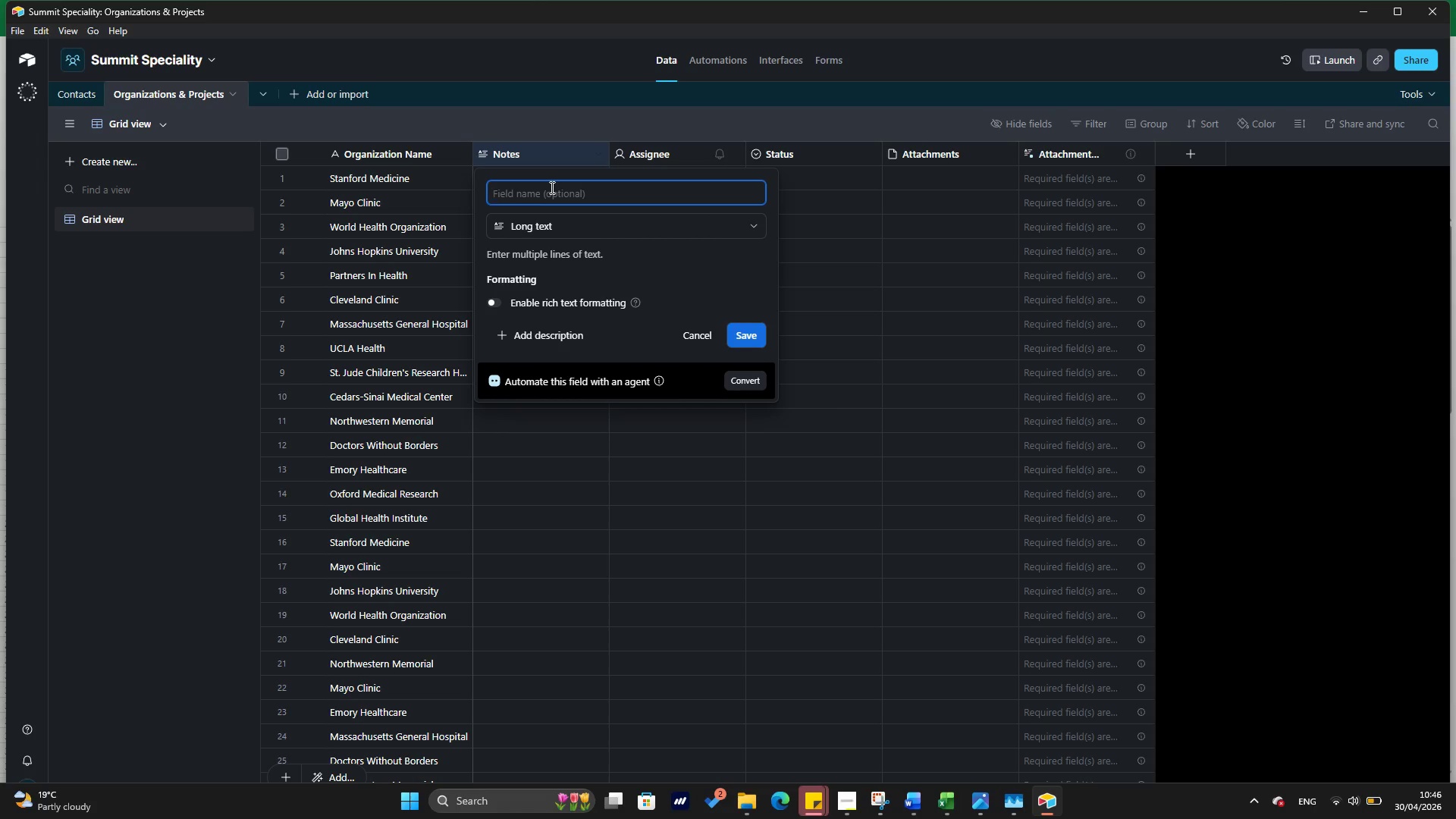 
key(Control+V)
 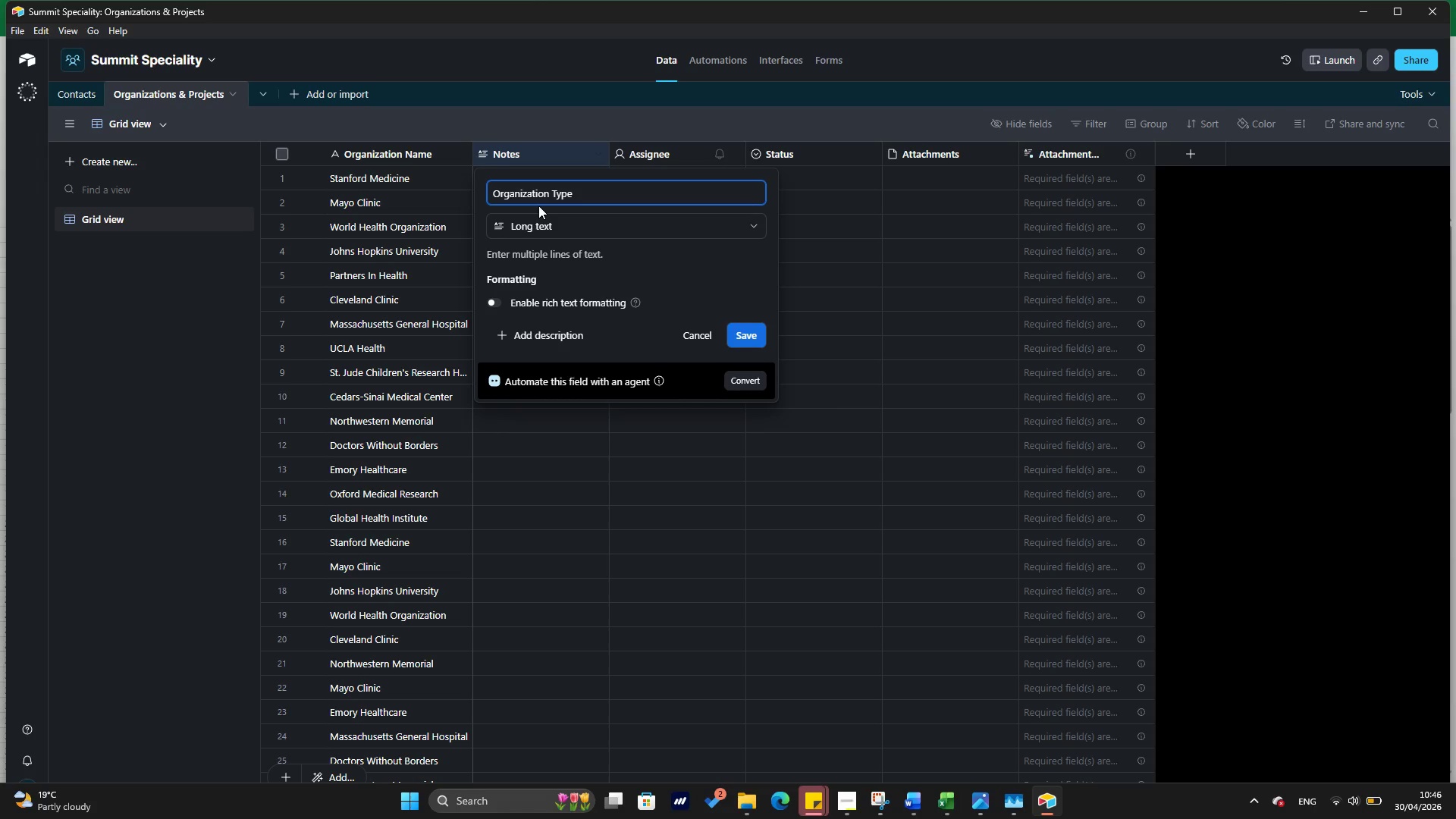 
wait(7.64)
 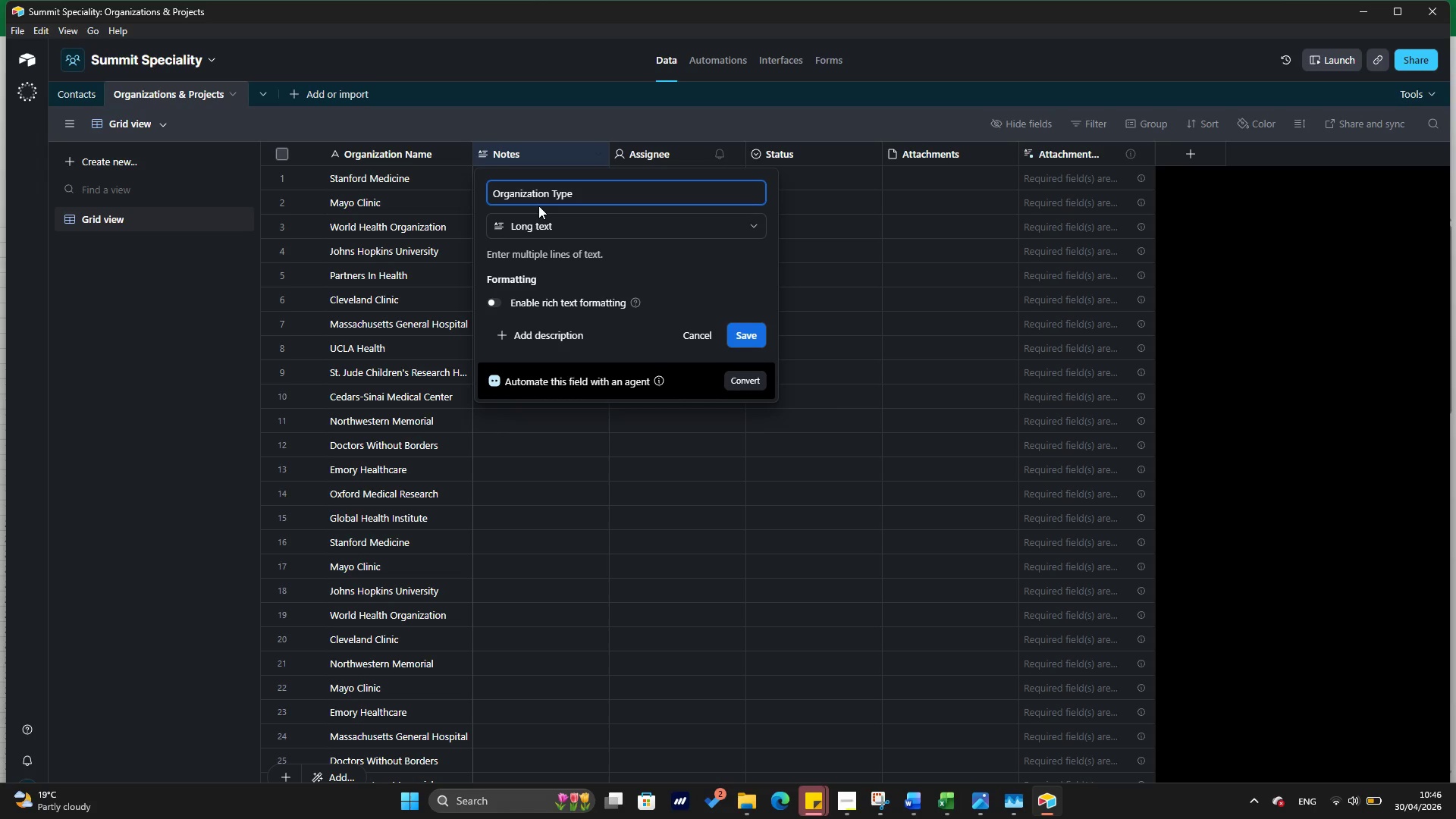 
left_click([538, 223])
 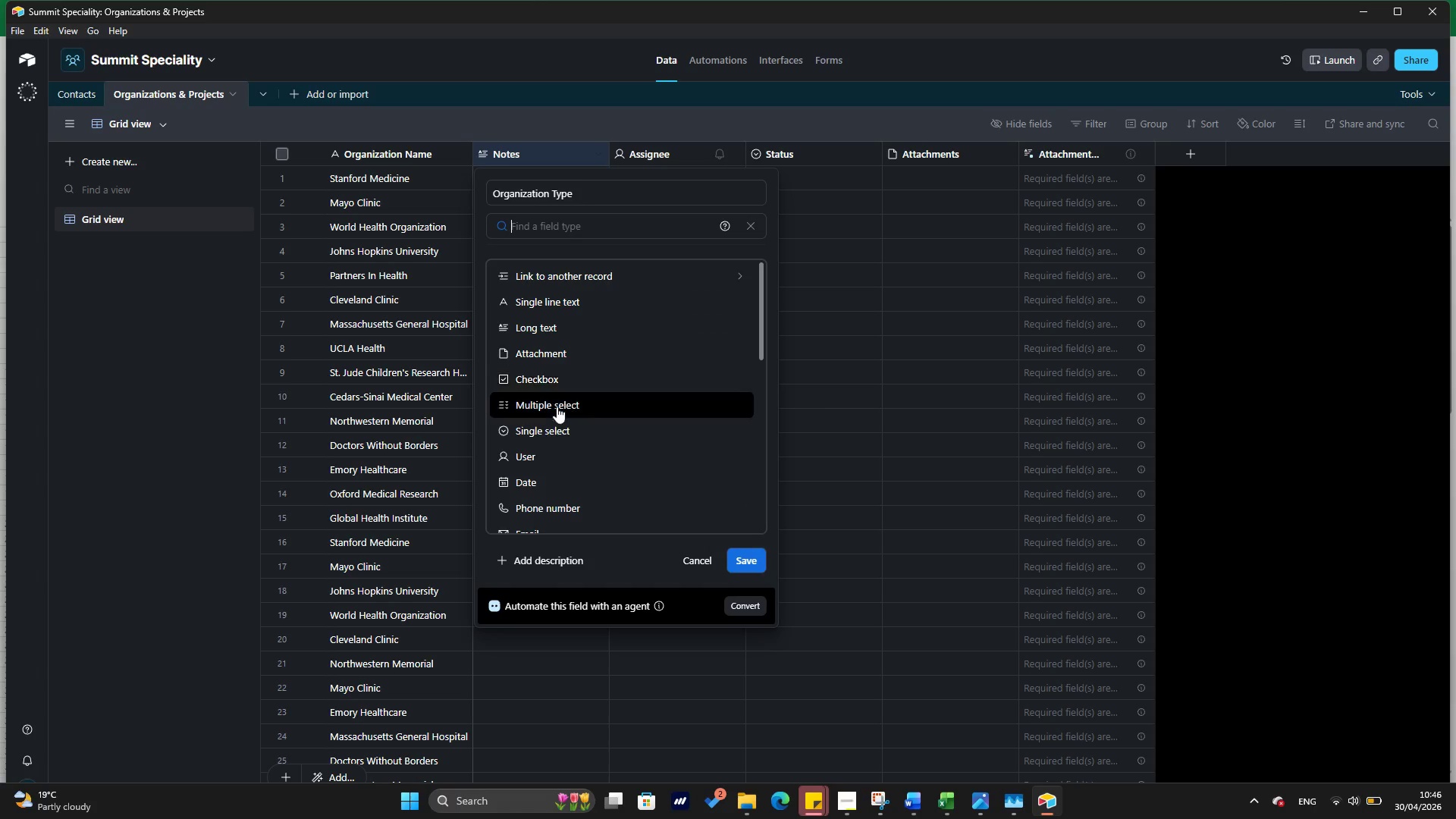 
left_click([551, 421])
 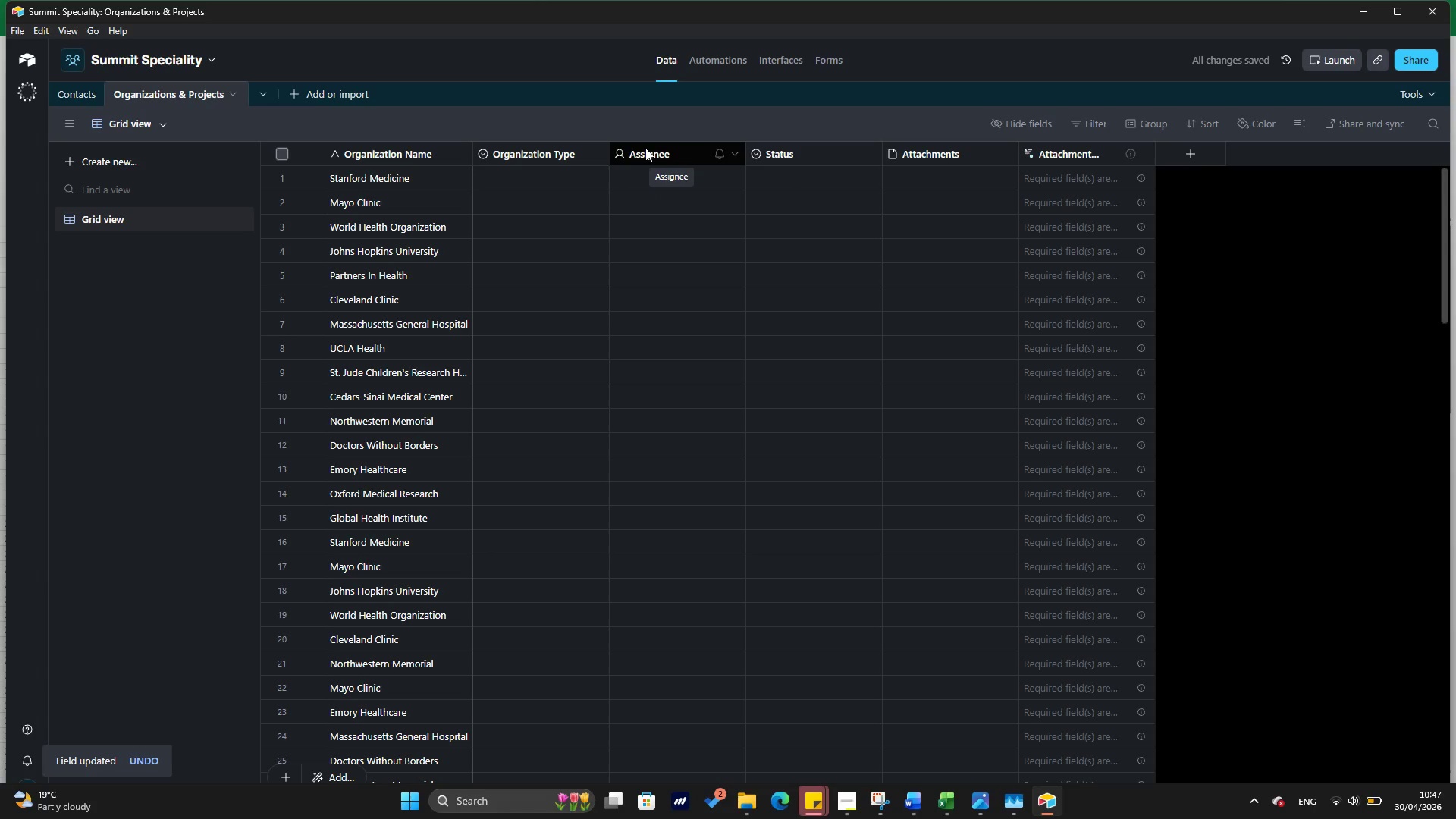 
wait(25.01)
 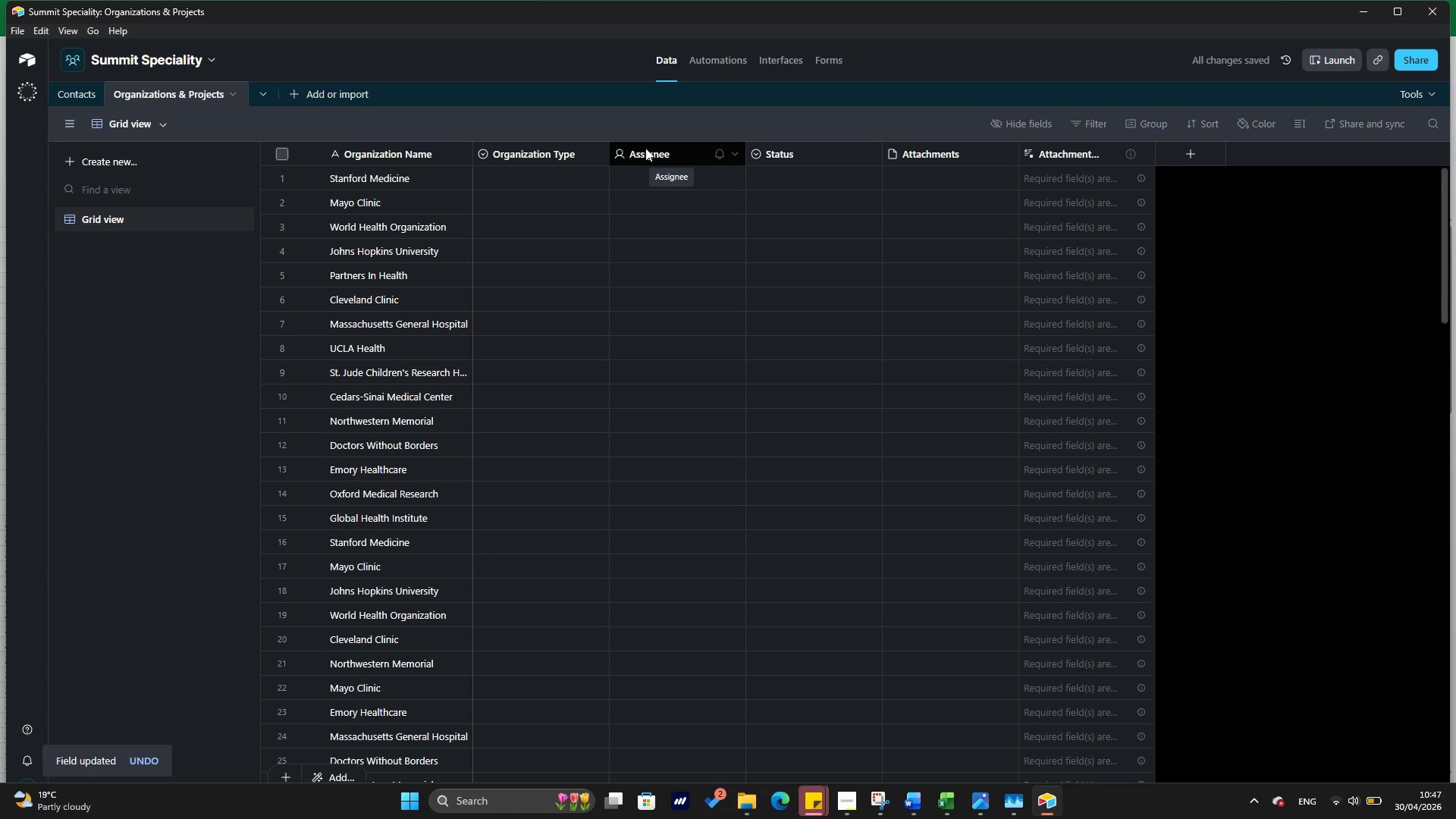 
double_click([645, 148])
 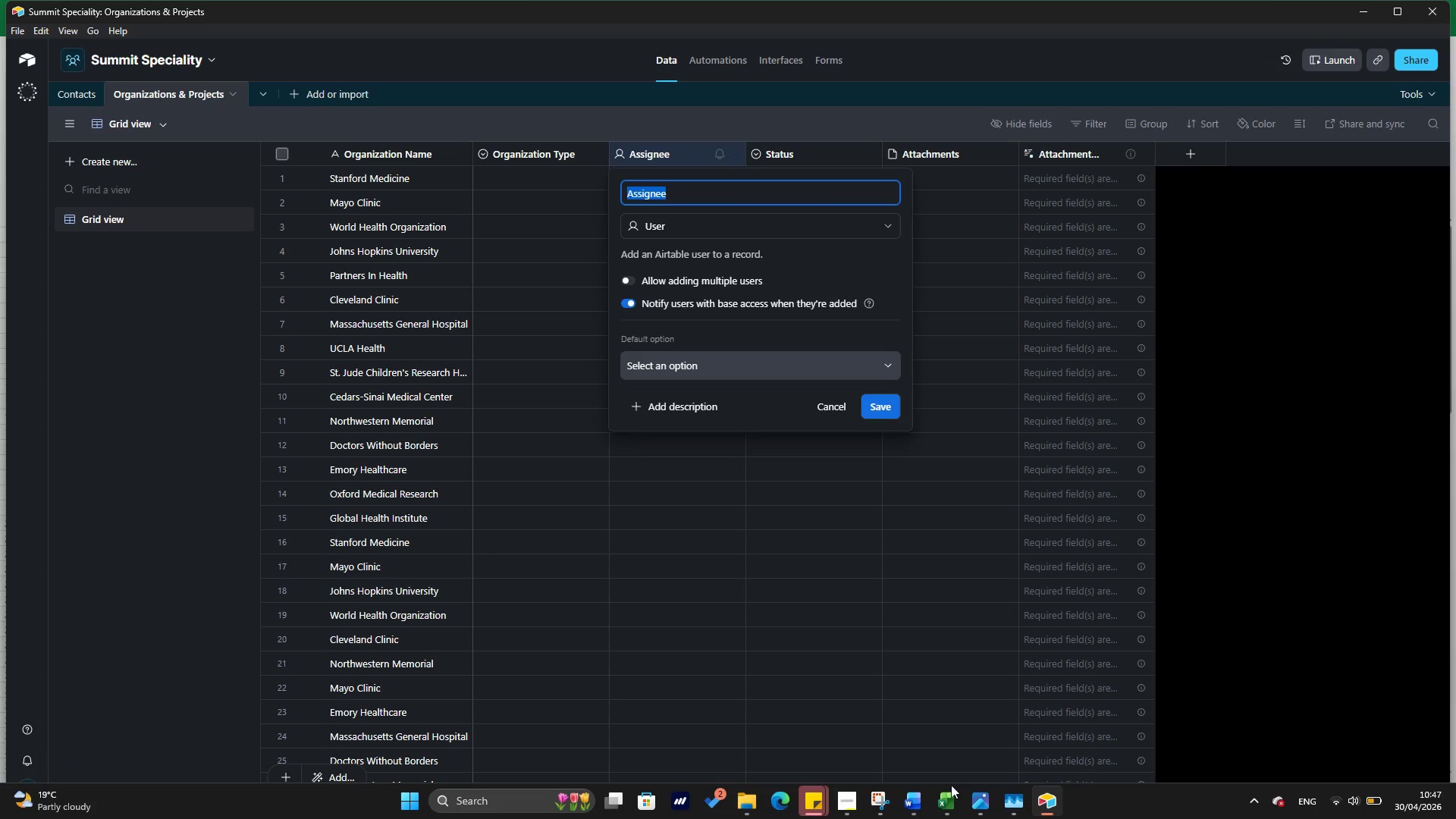 
left_click([950, 798])
 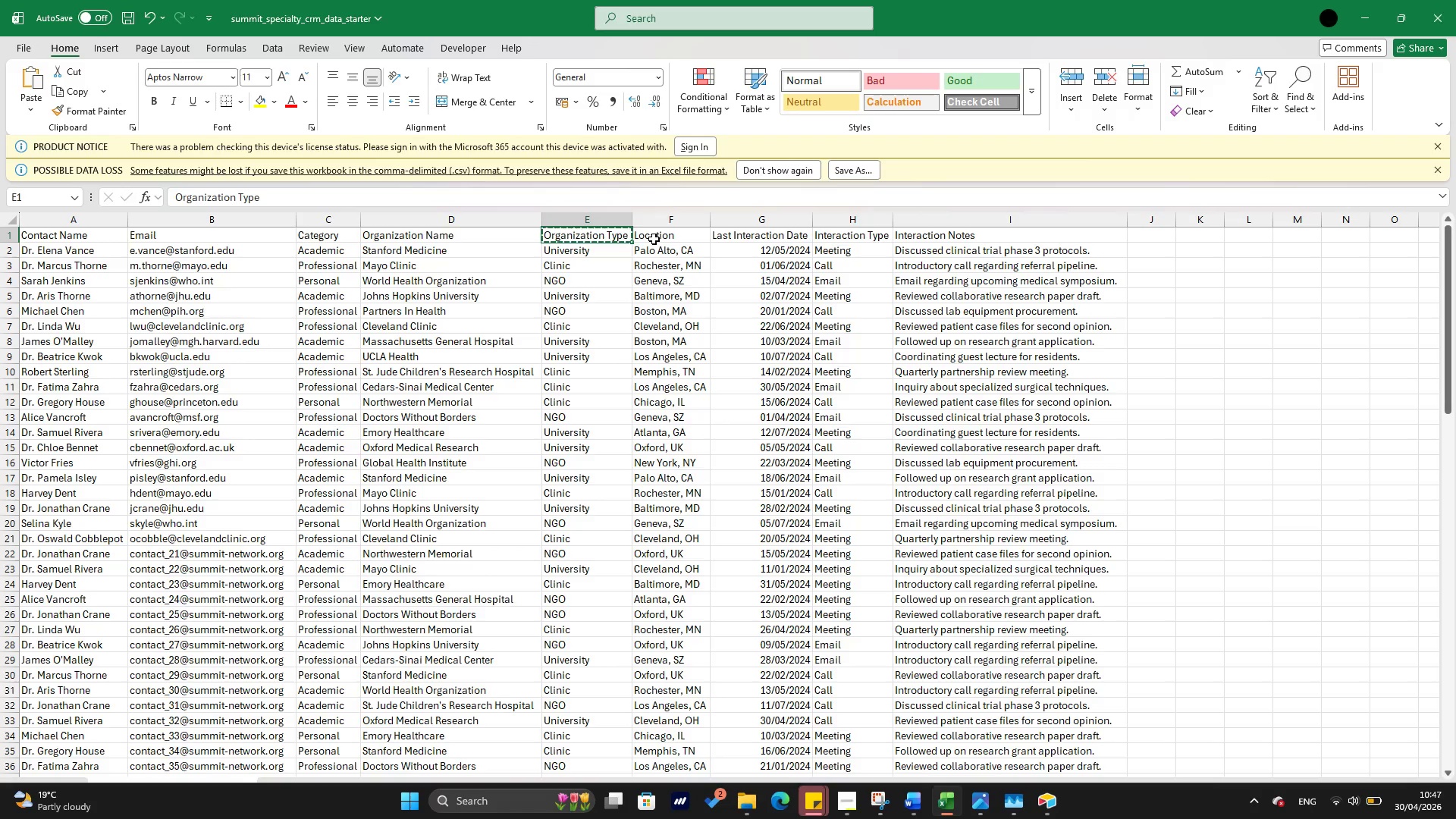 
left_click([654, 236])
 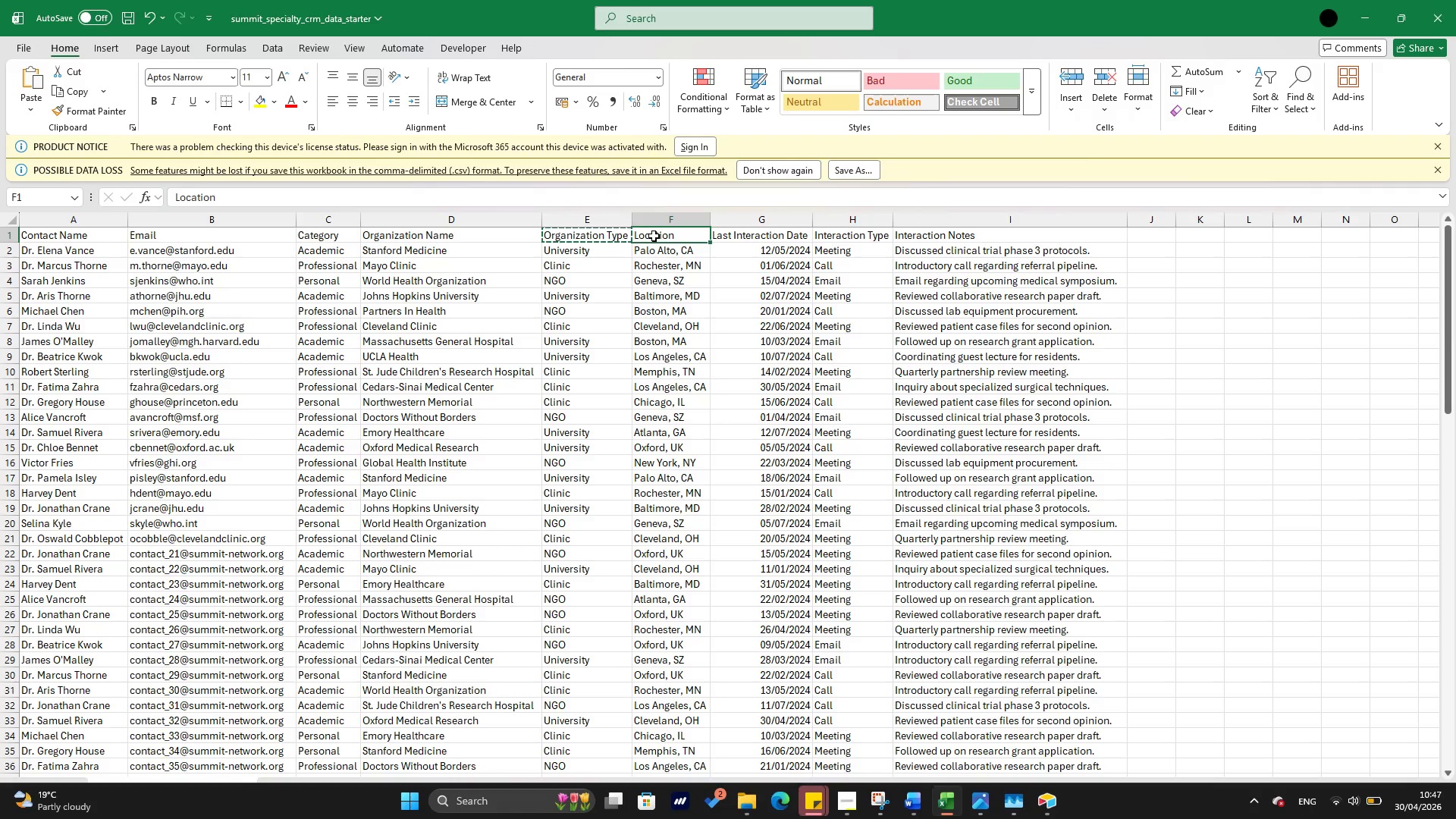 
right_click([654, 236])
 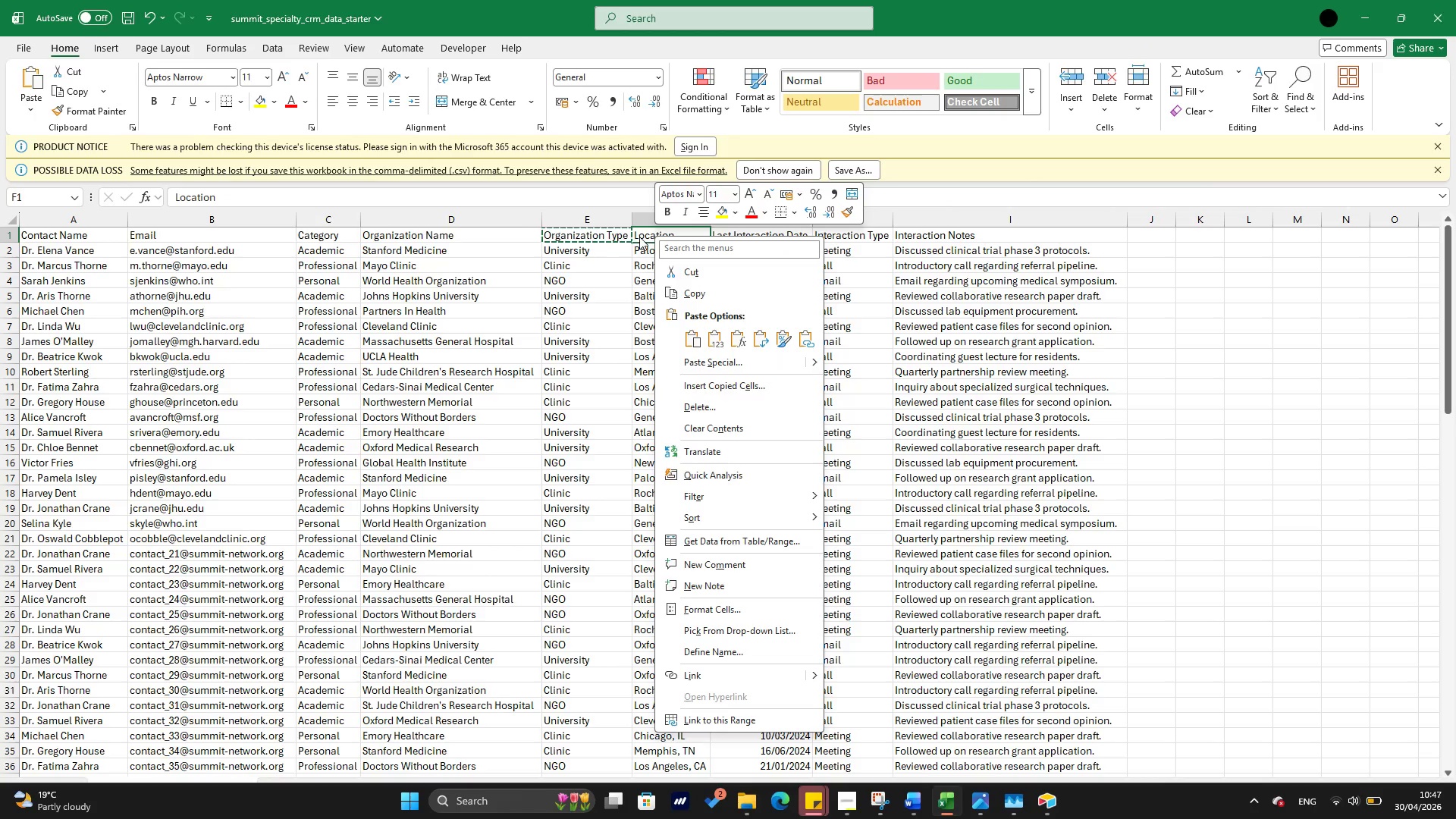 
key(Escape)
 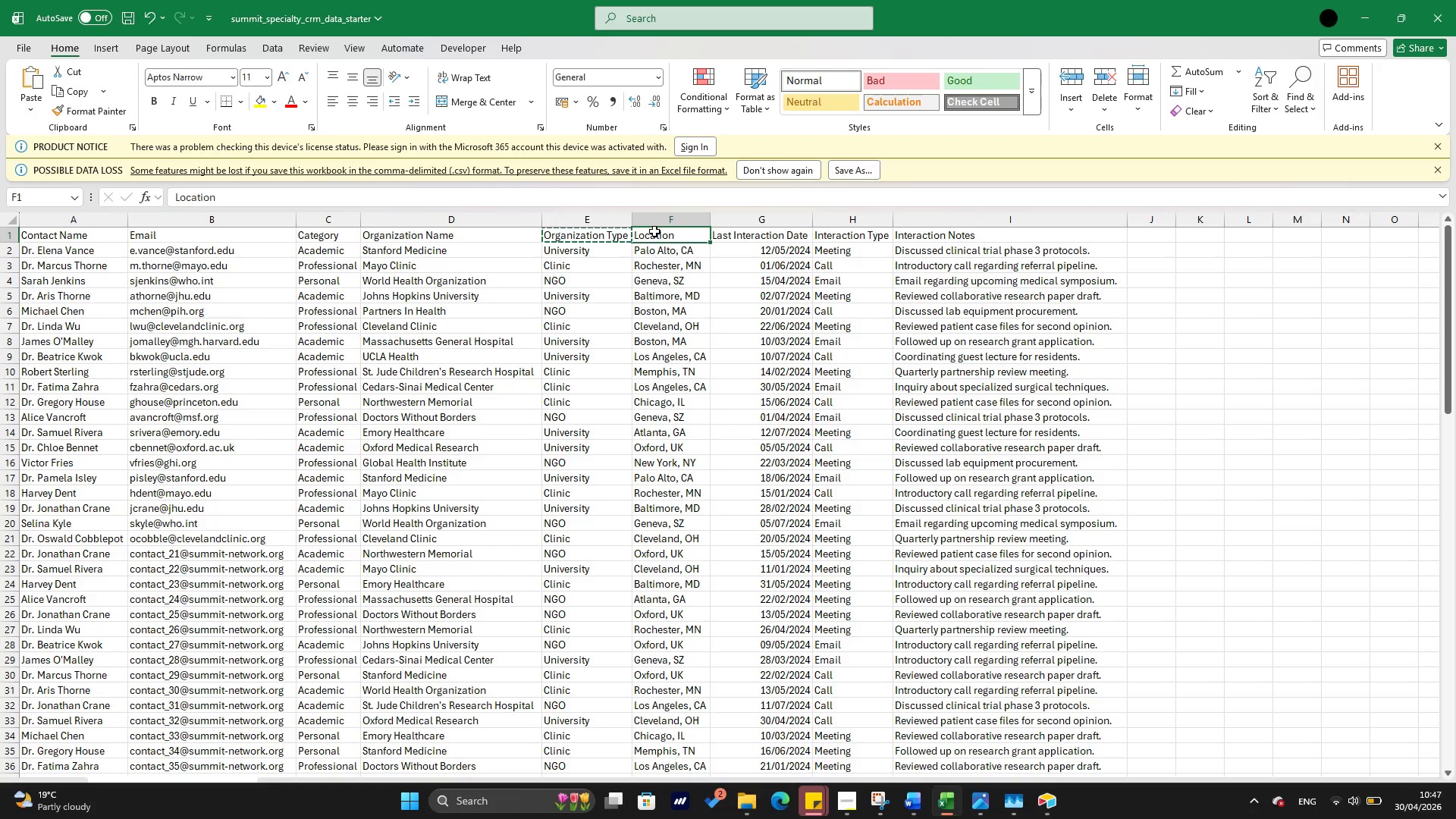 
key(Escape)
 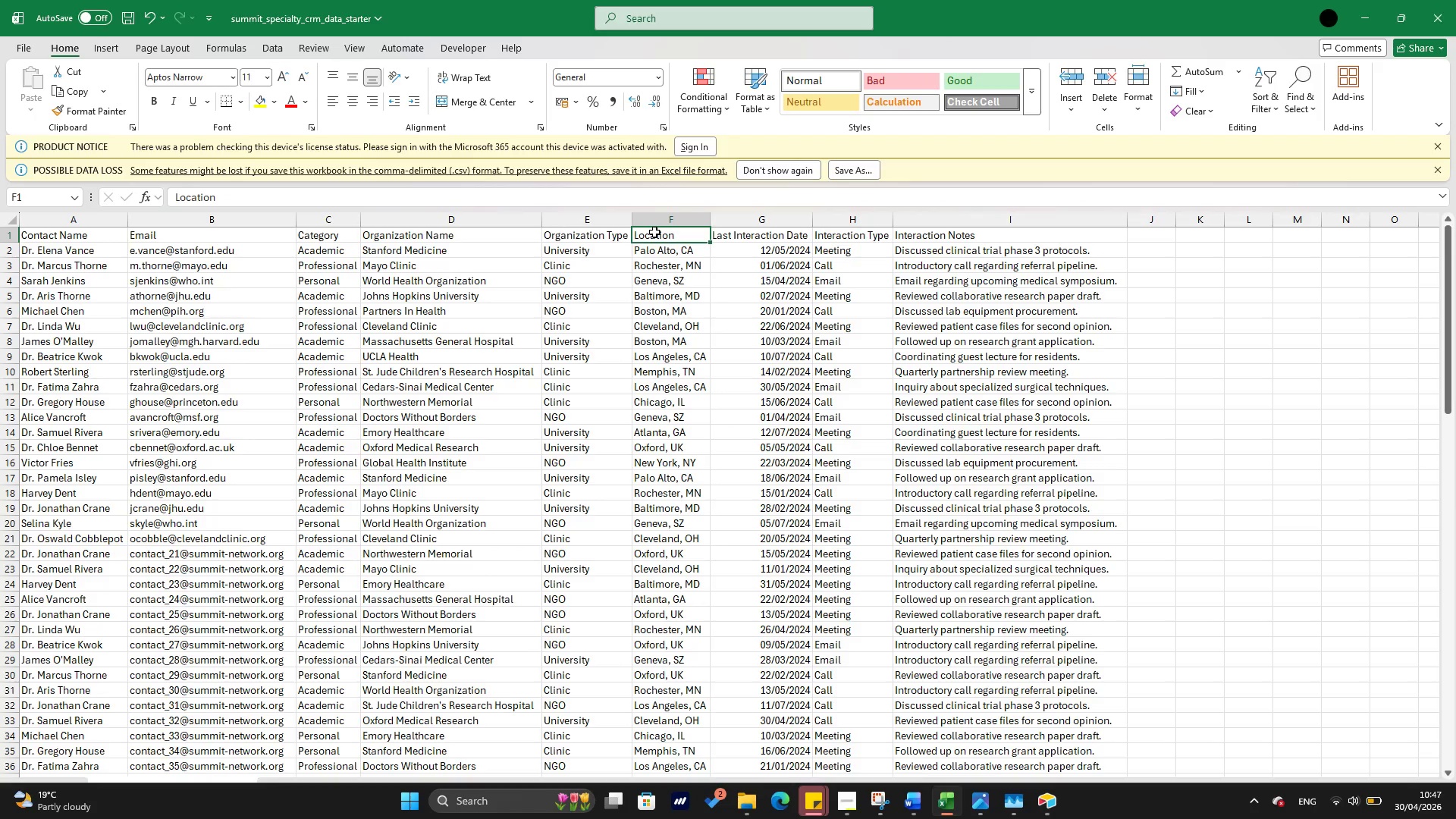 
right_click([654, 232])
 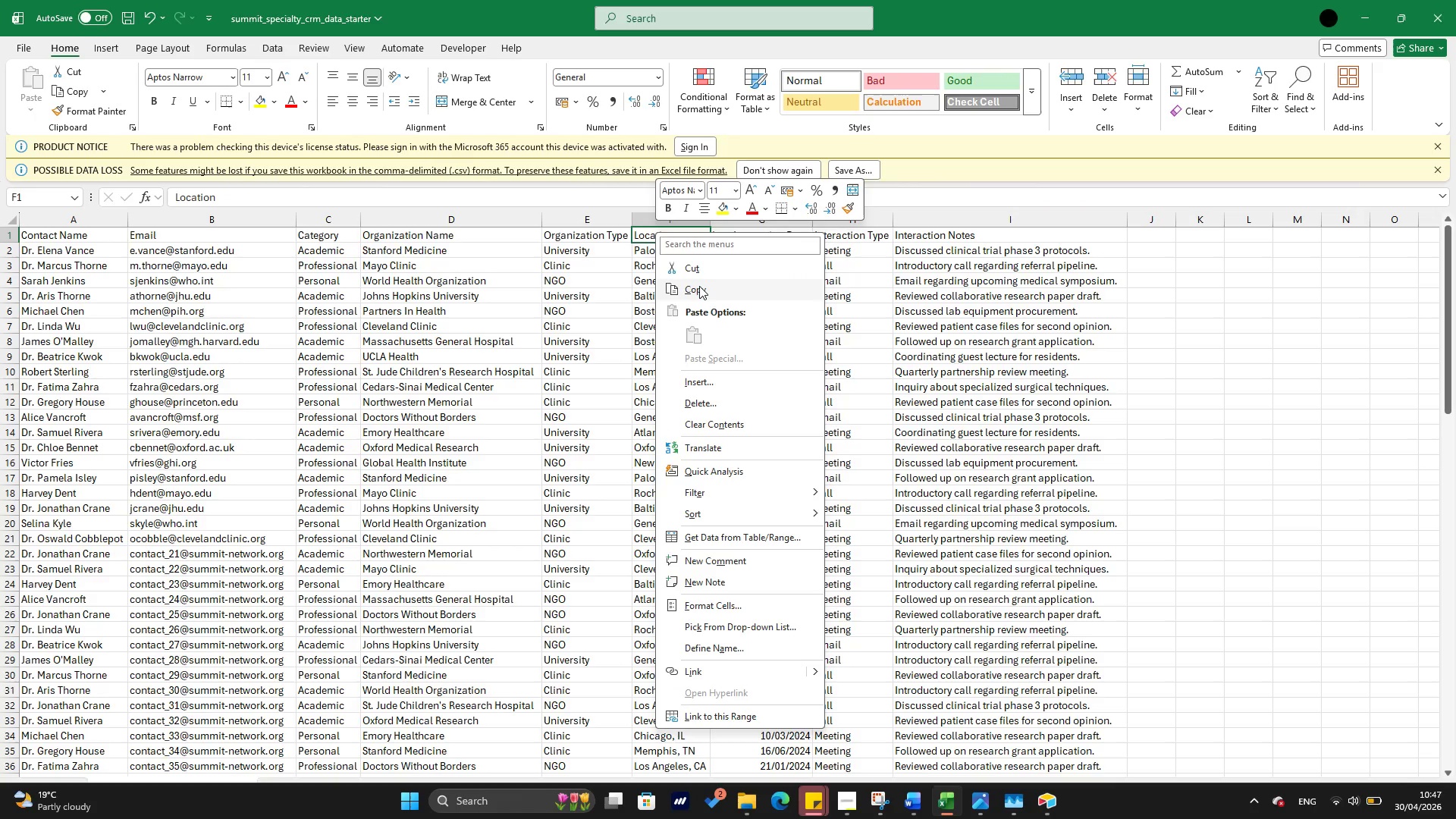 
left_click([699, 286])
 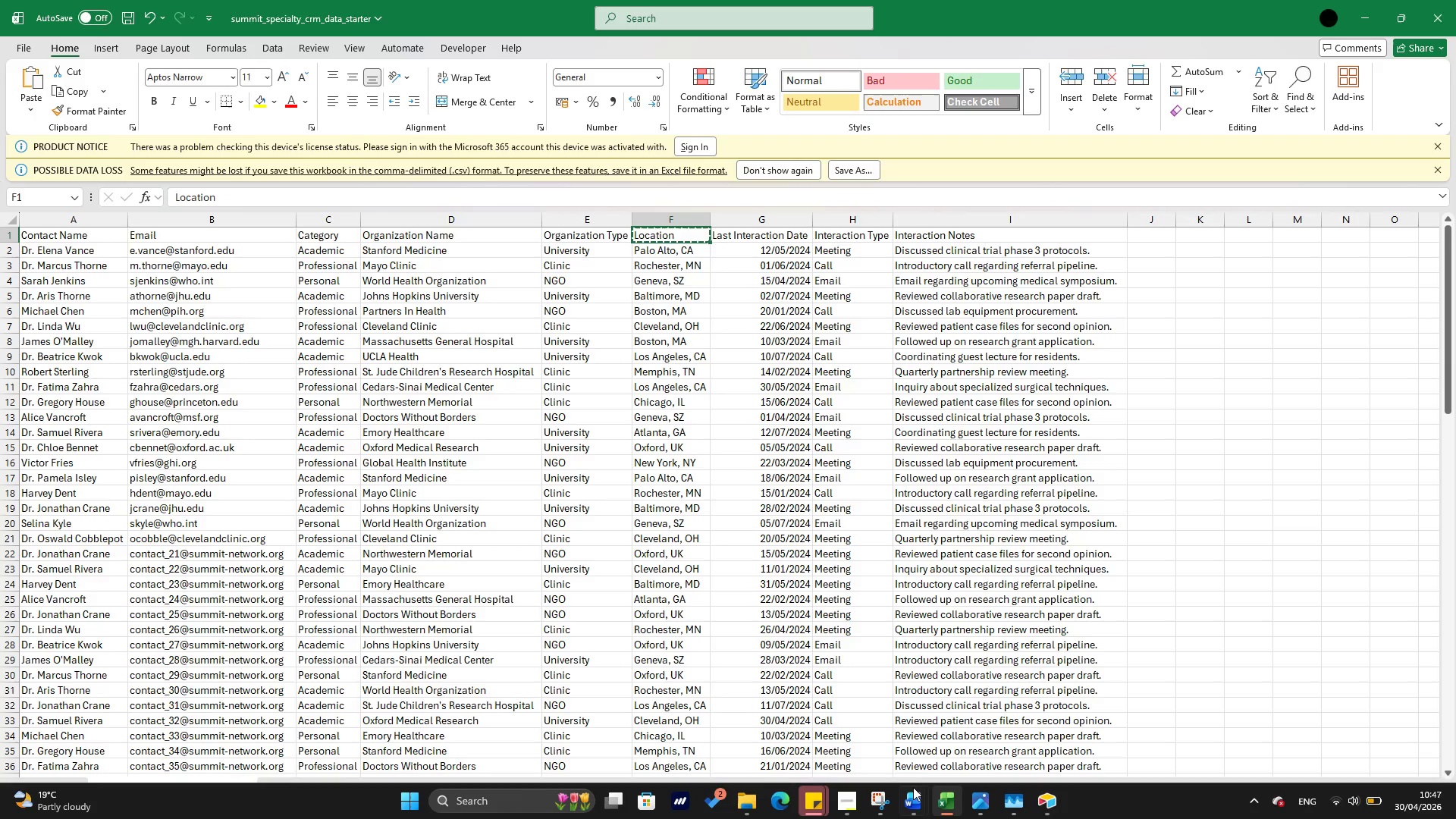 
left_click([1043, 812])
 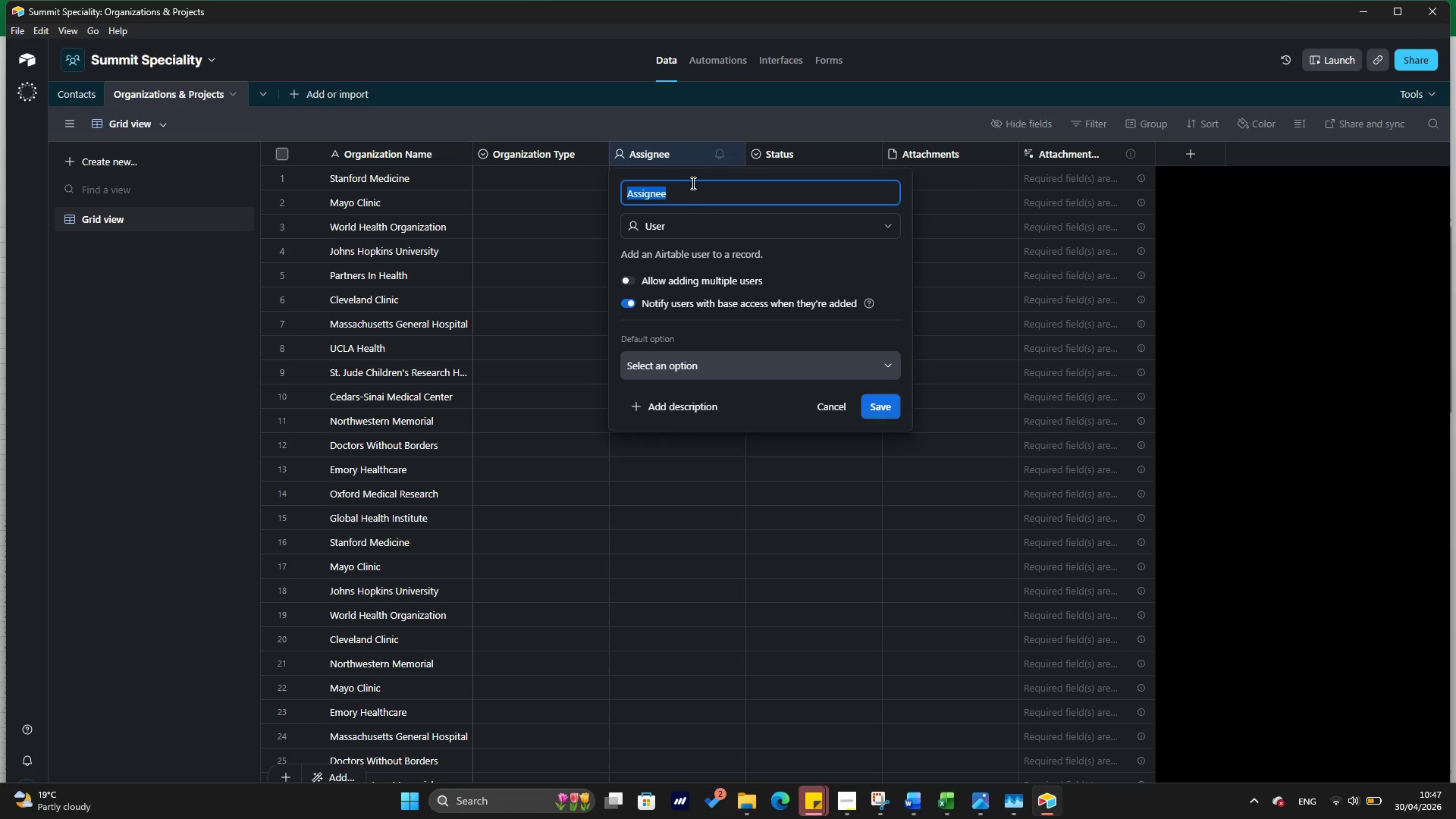 
key(Backspace)
 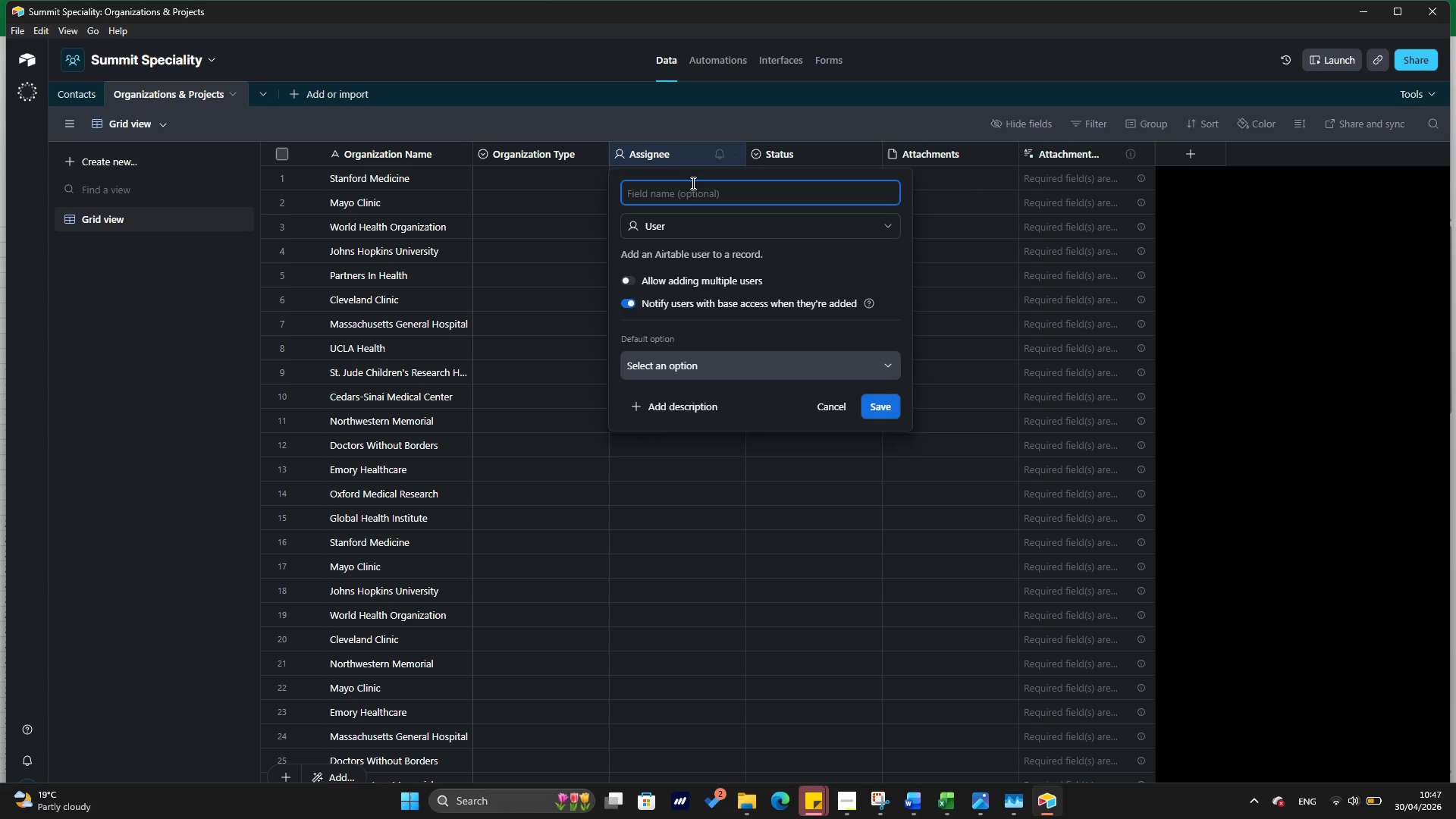 
key(Control+V)
 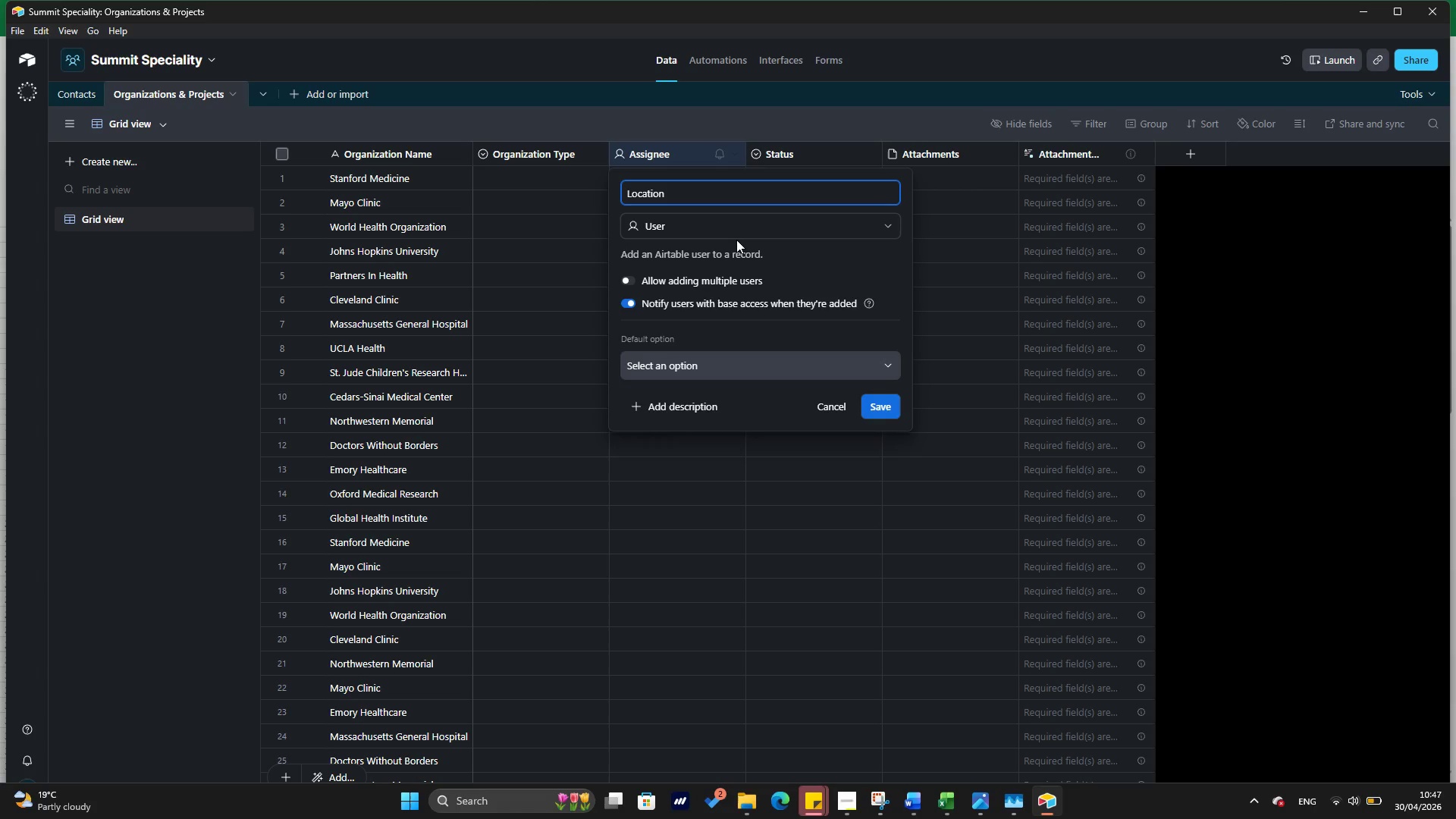 
left_click([738, 222])
 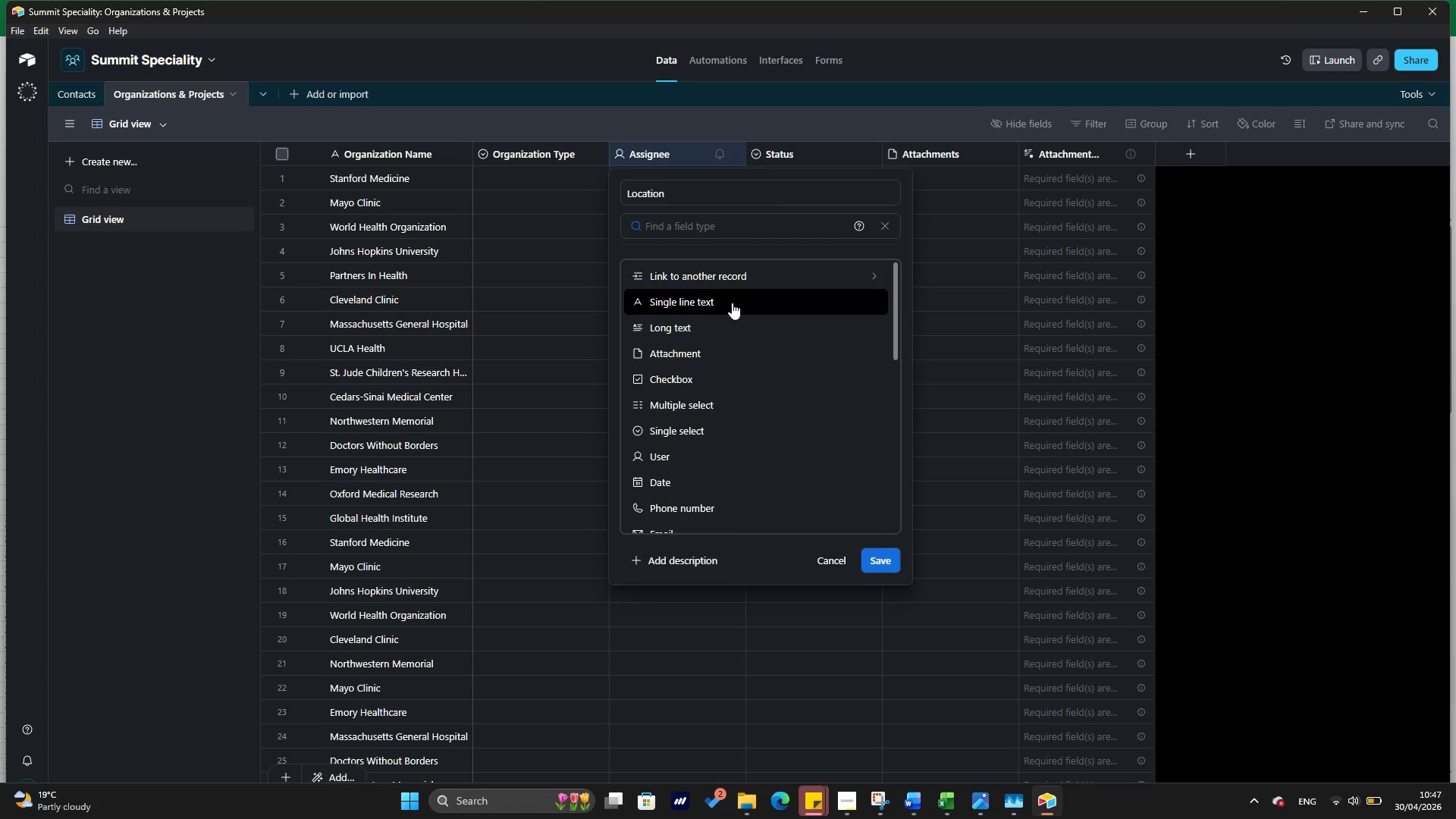 
wait(6.58)
 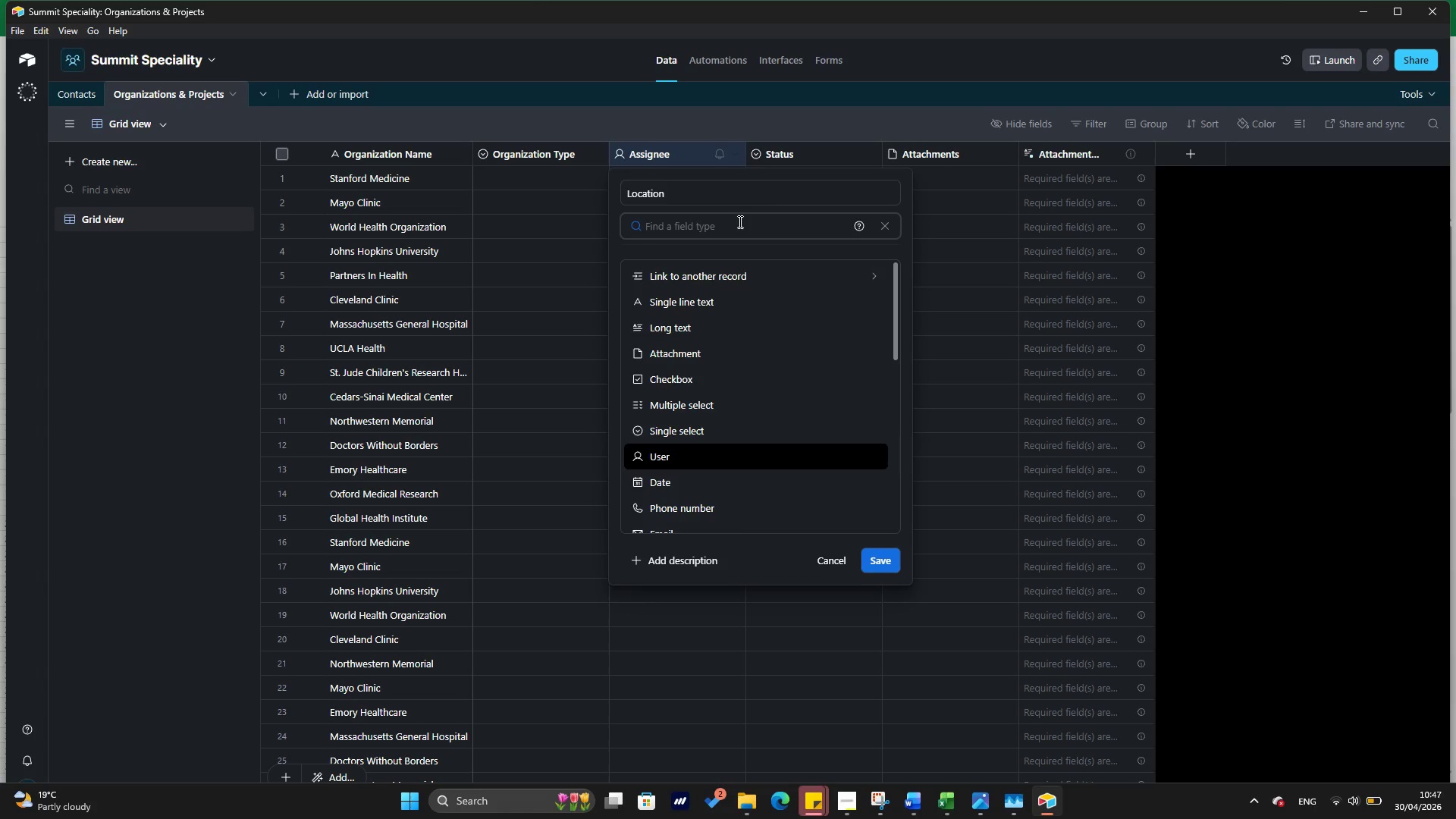 
left_click([732, 303])
 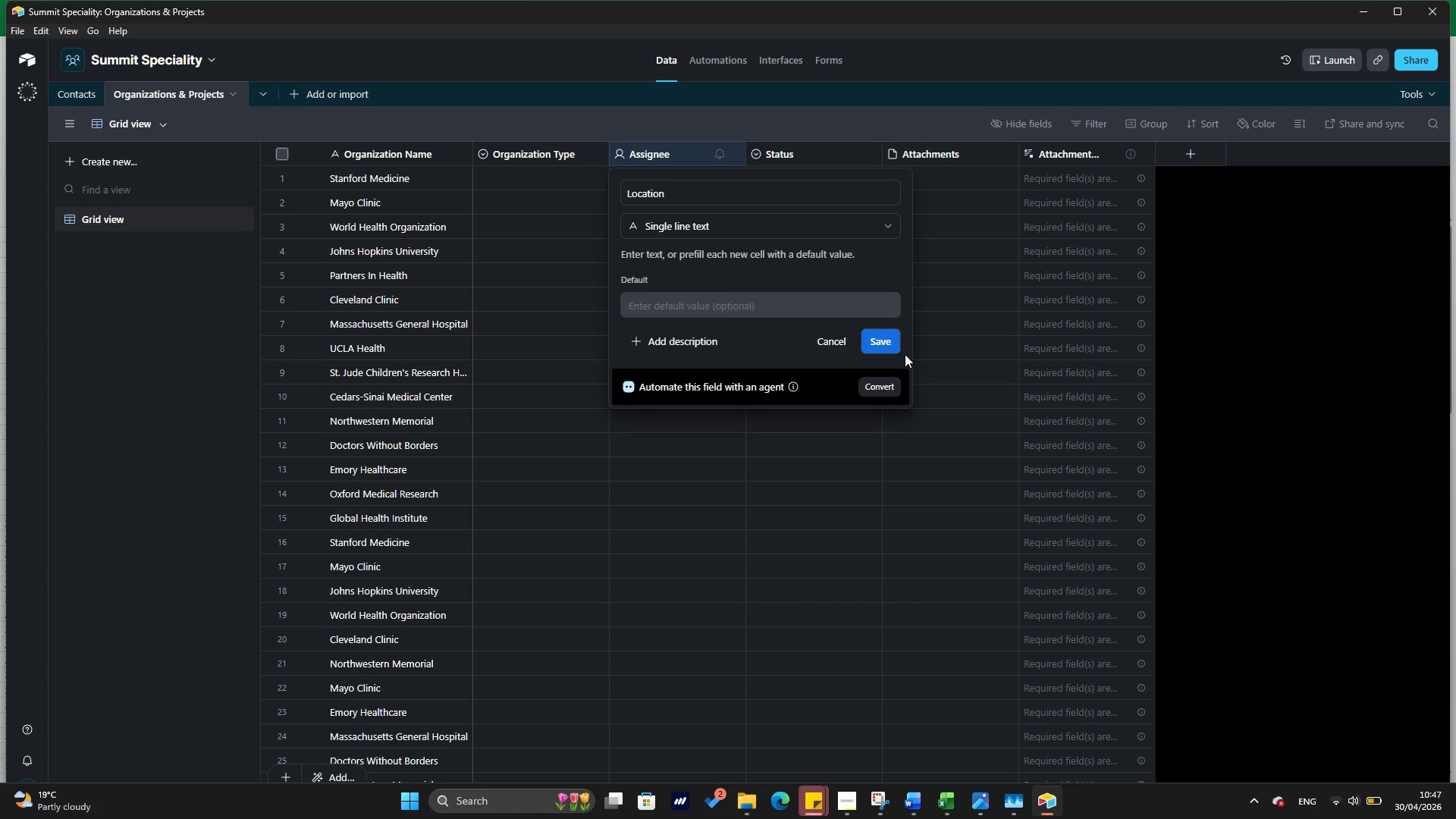 
left_click([874, 342])
 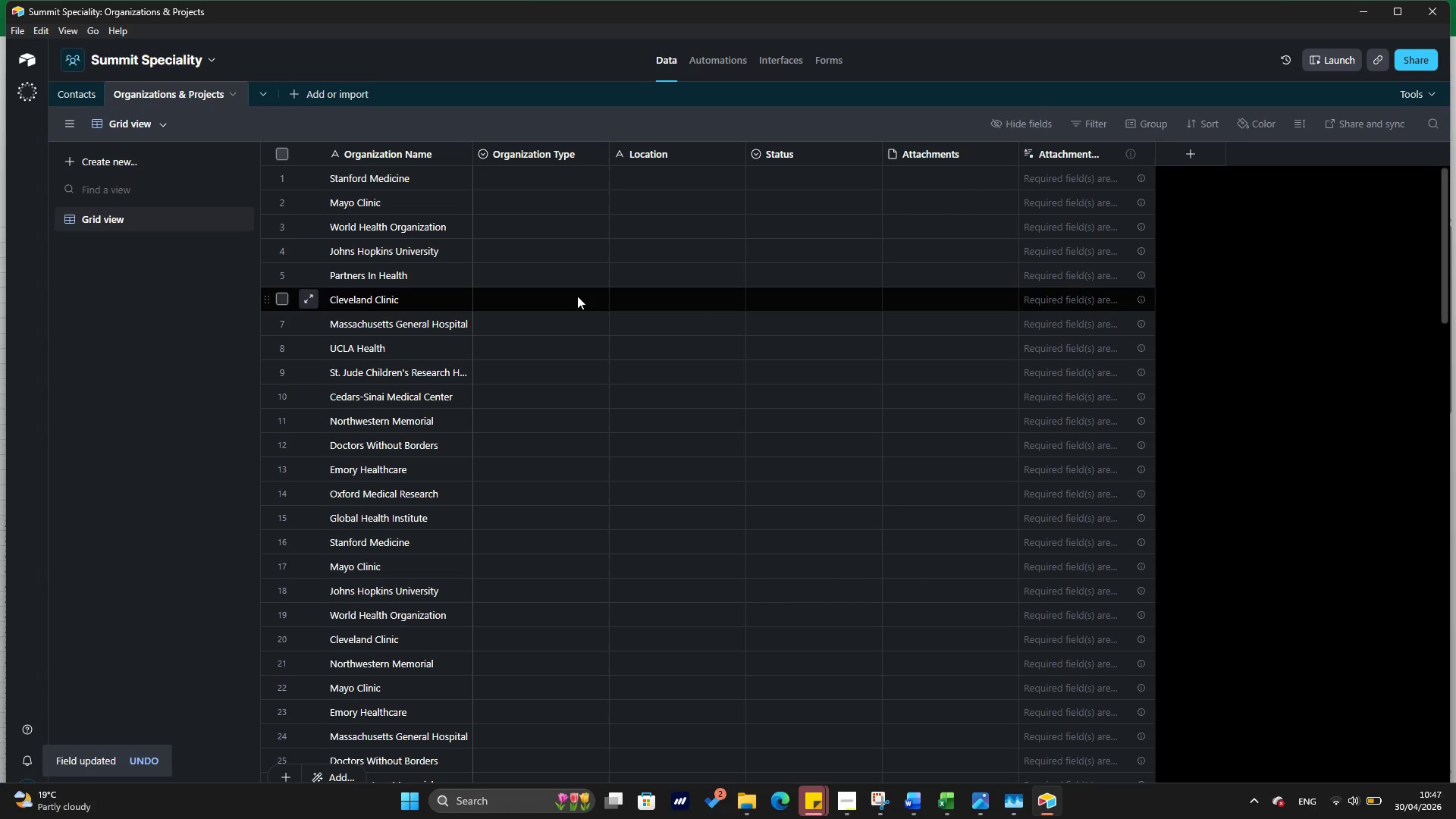 
wait(13.2)
 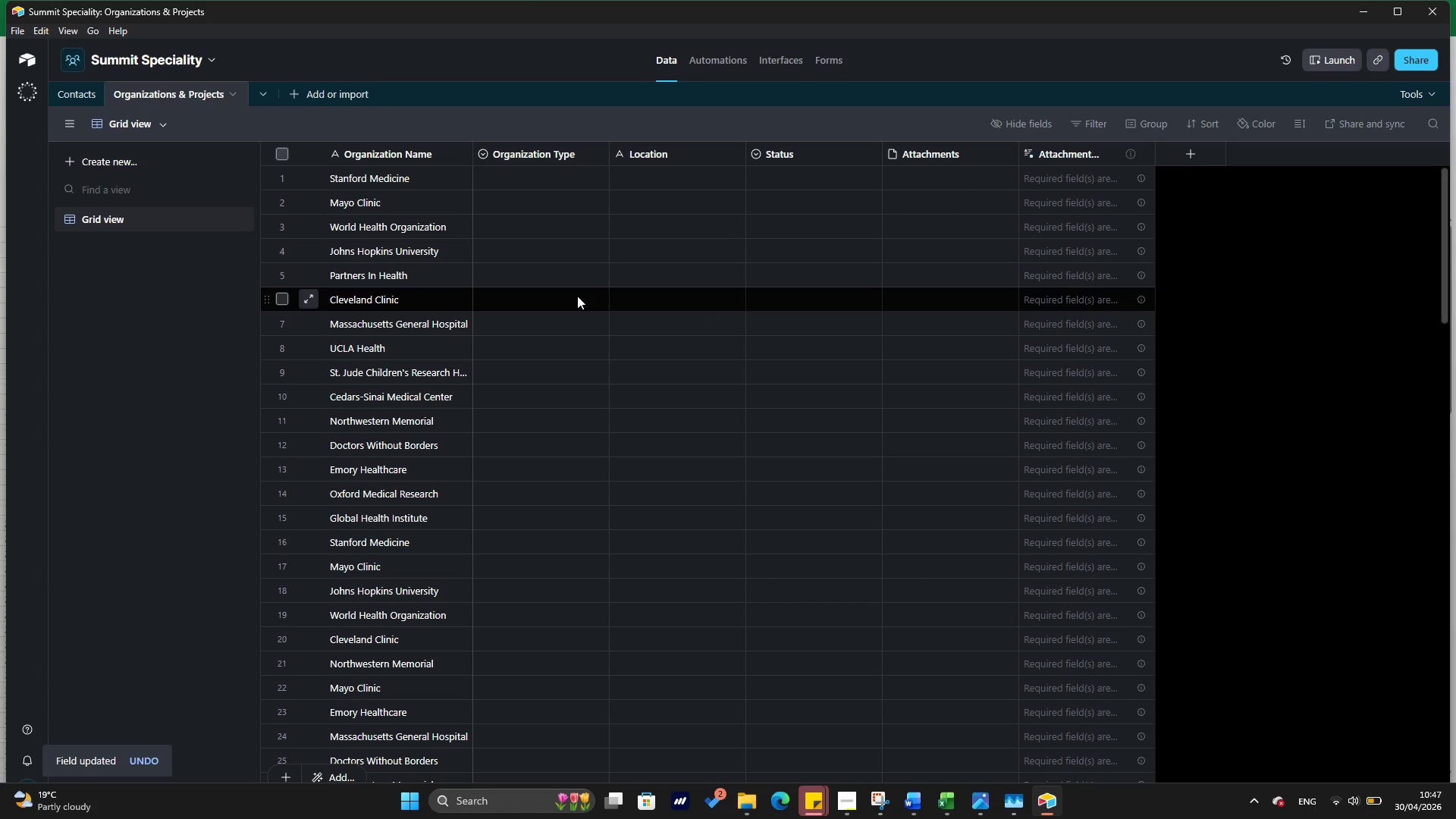 
mouse_move([1020, 803])
 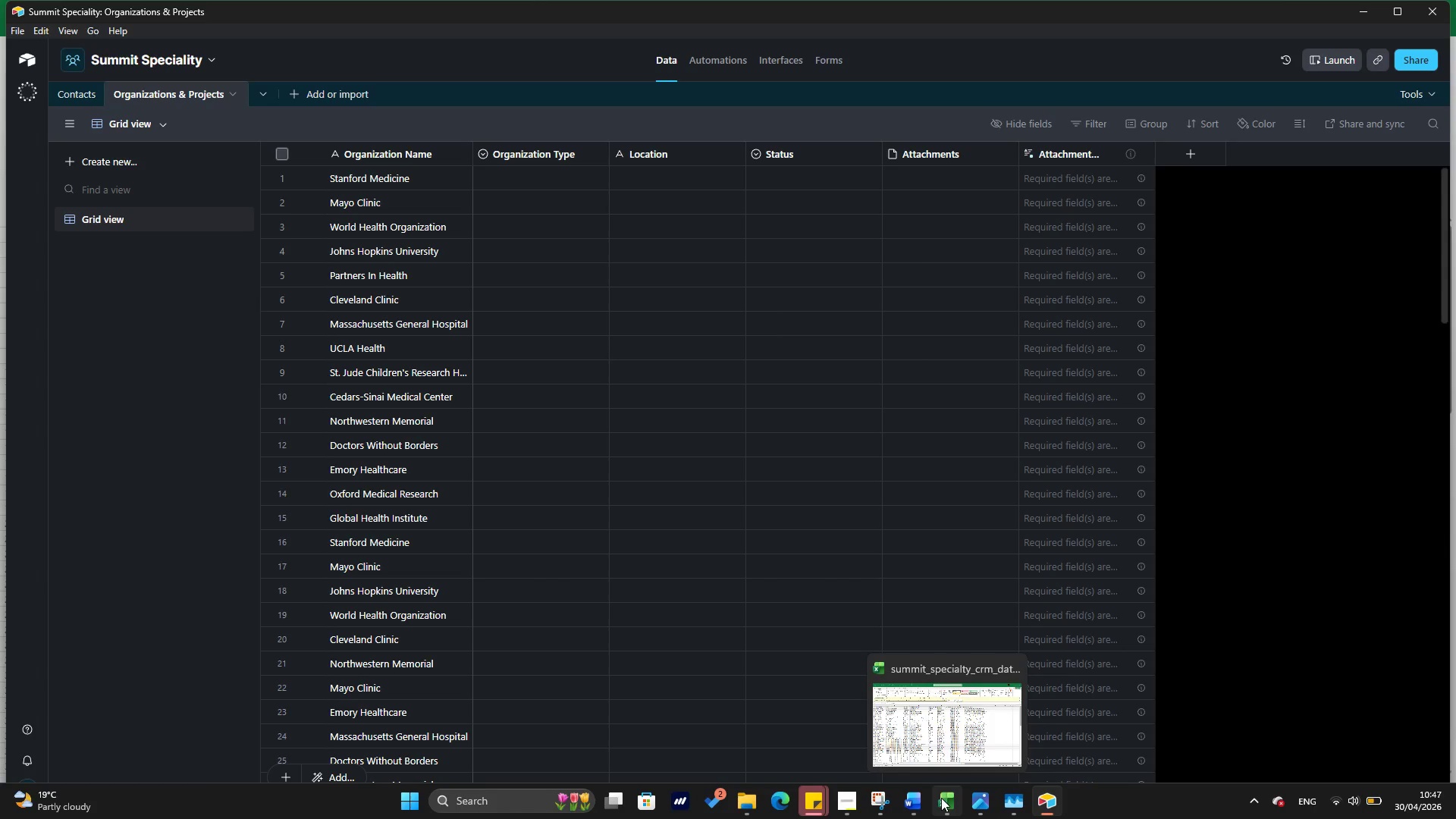 
left_click([941, 798])
 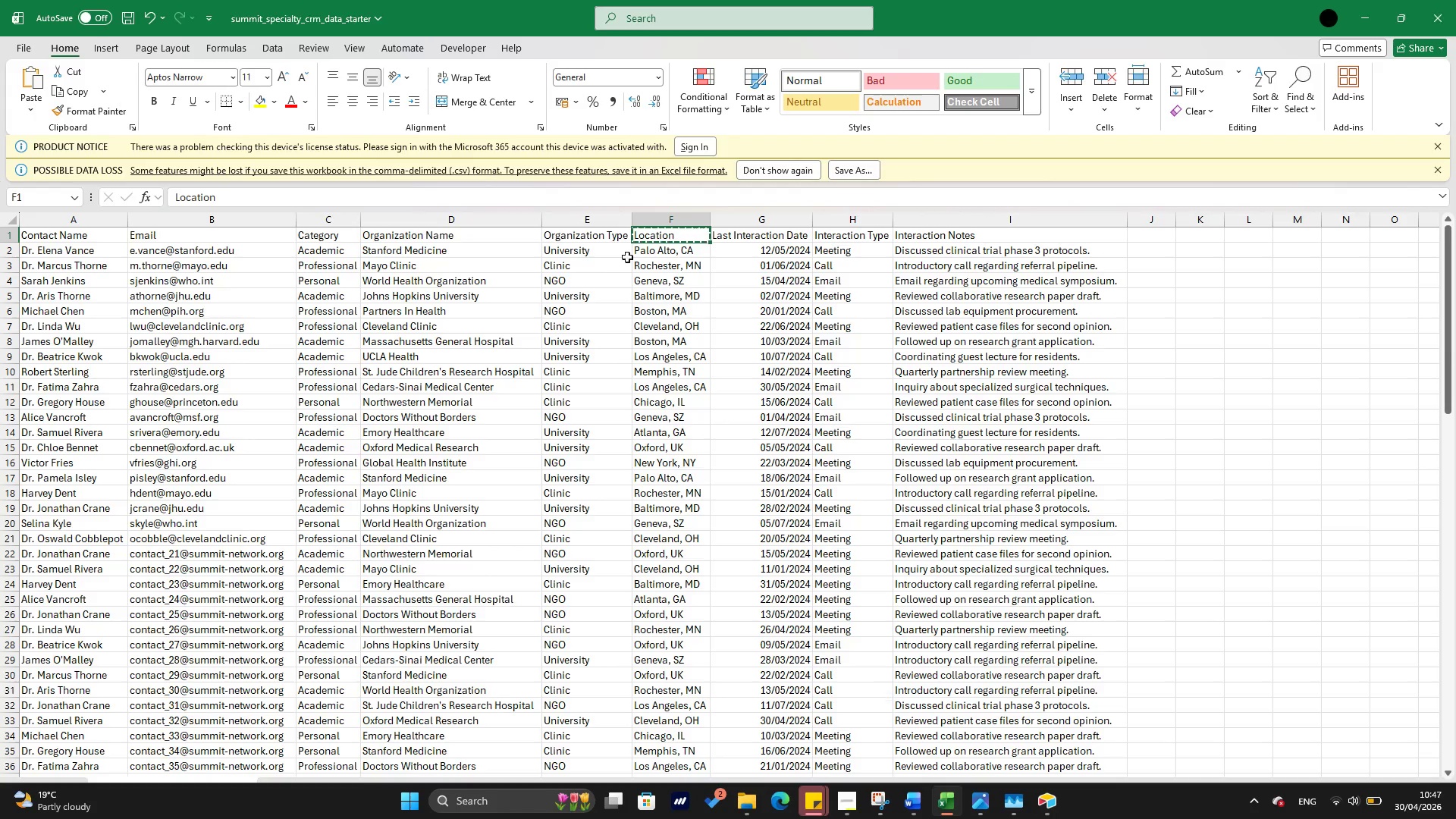 
left_click([598, 248])
 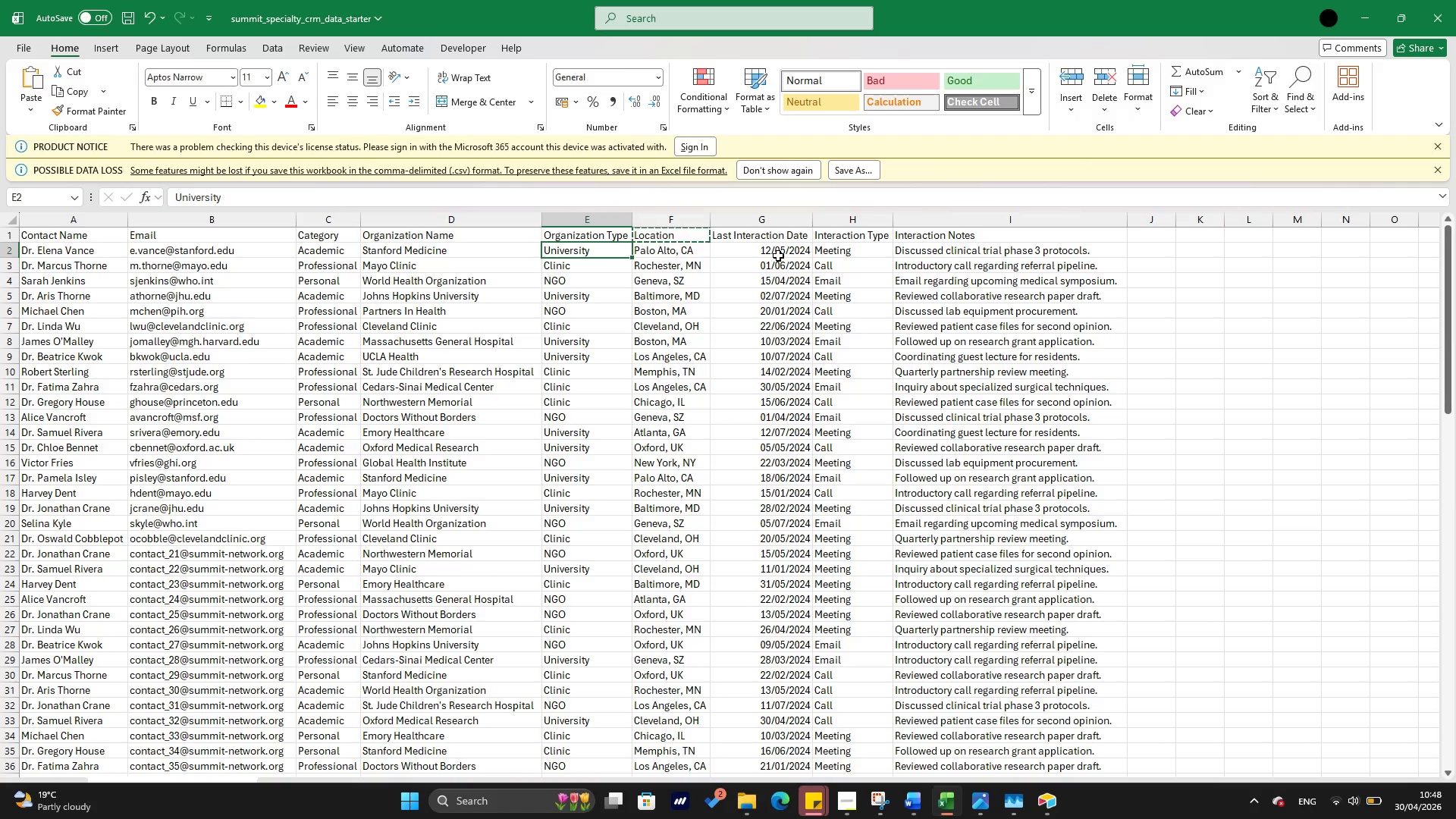 
key(Escape)
 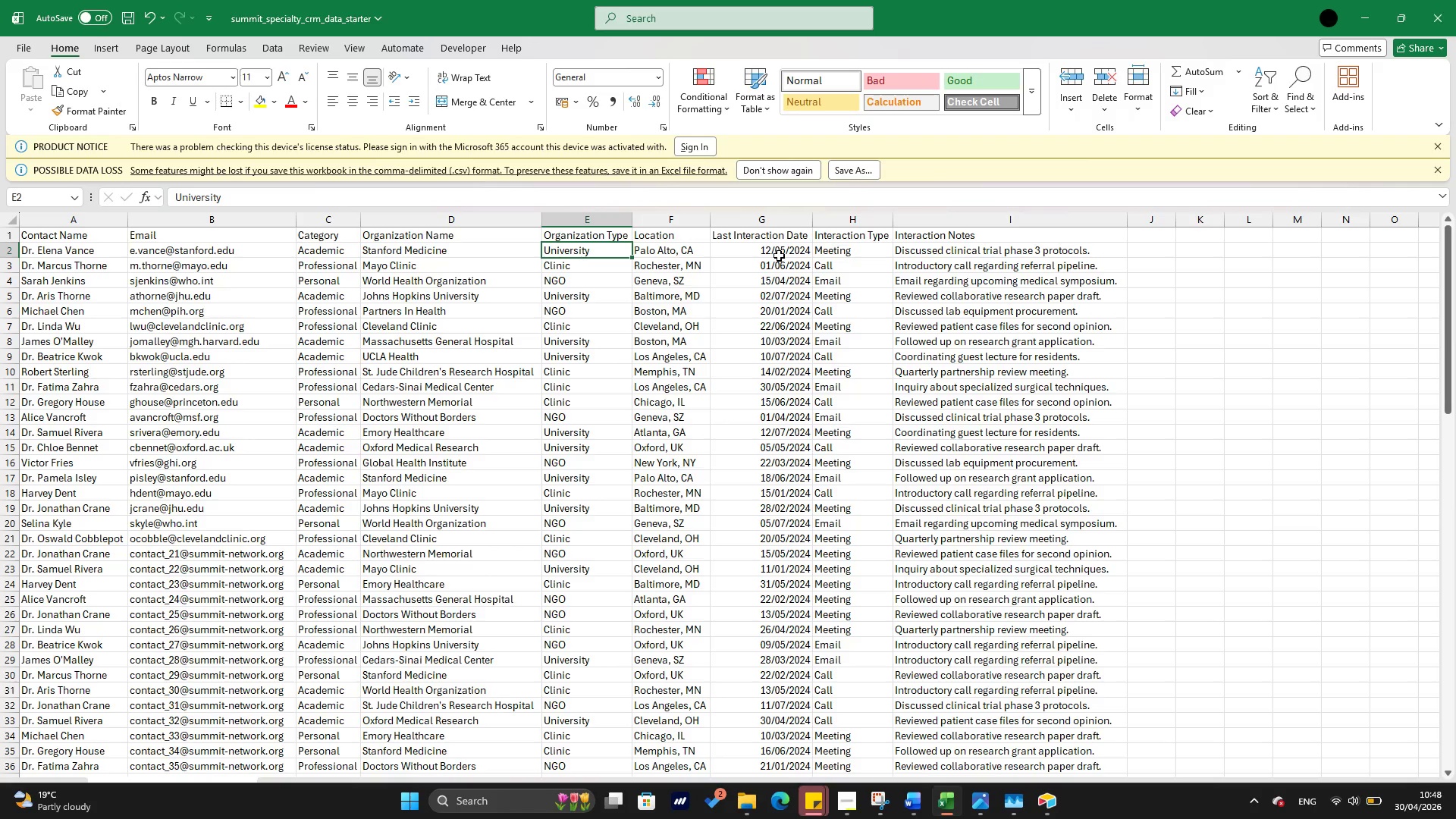 
key(Shift+ArrowRight)
 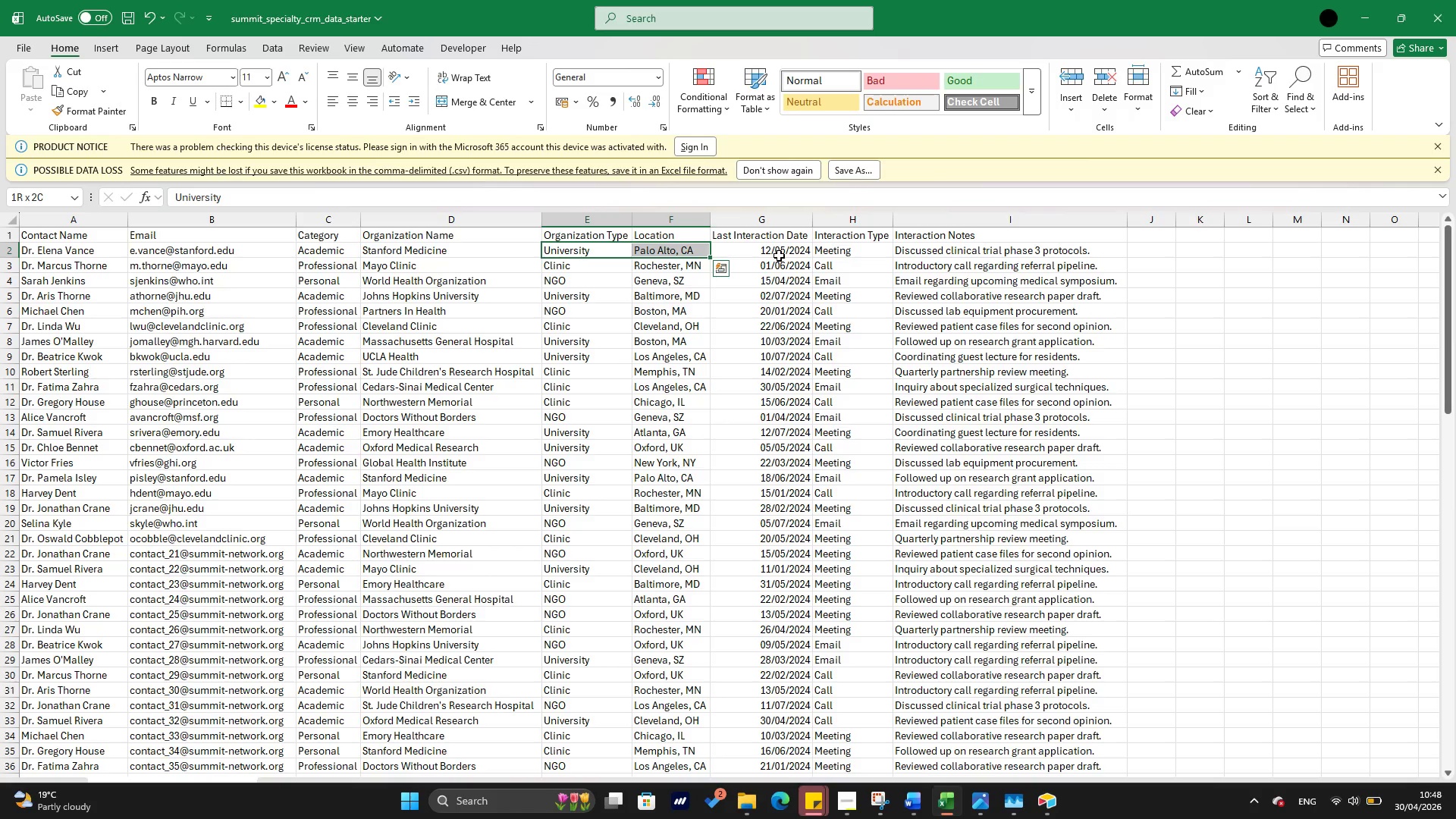 
key(ArrowLeft)
 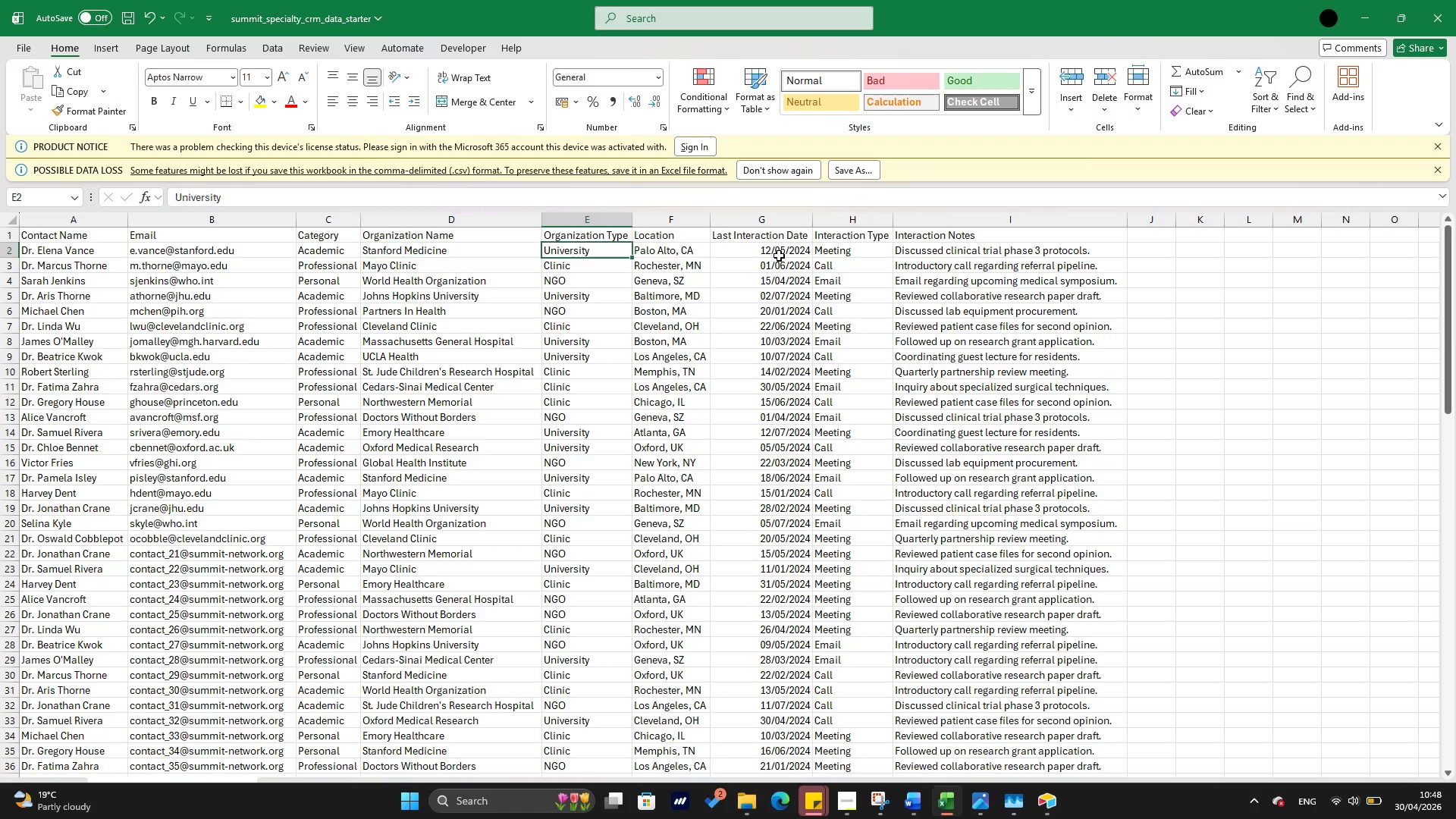 
key(ArrowRight)
 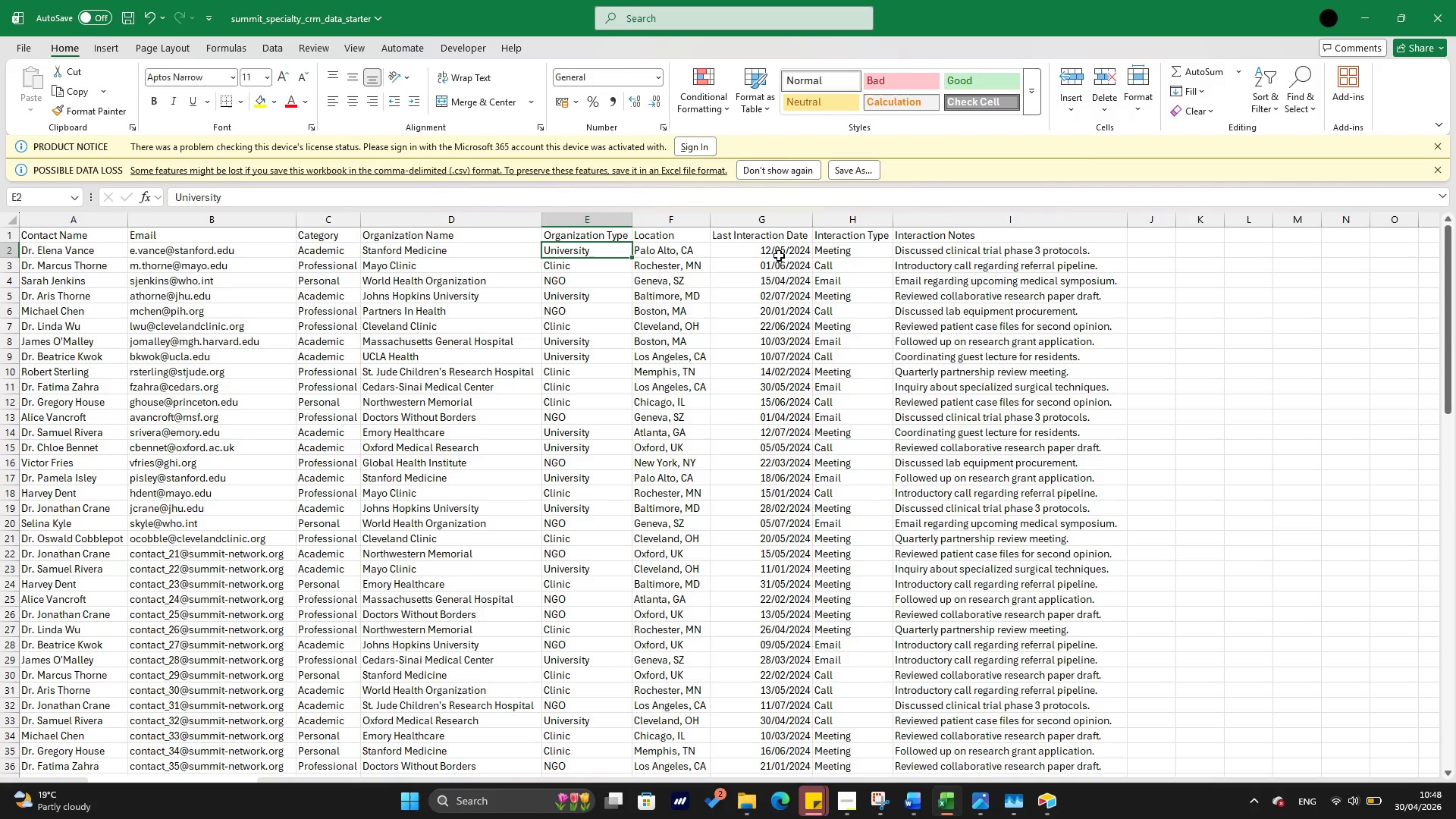 
key(Shift+ArrowRight)
 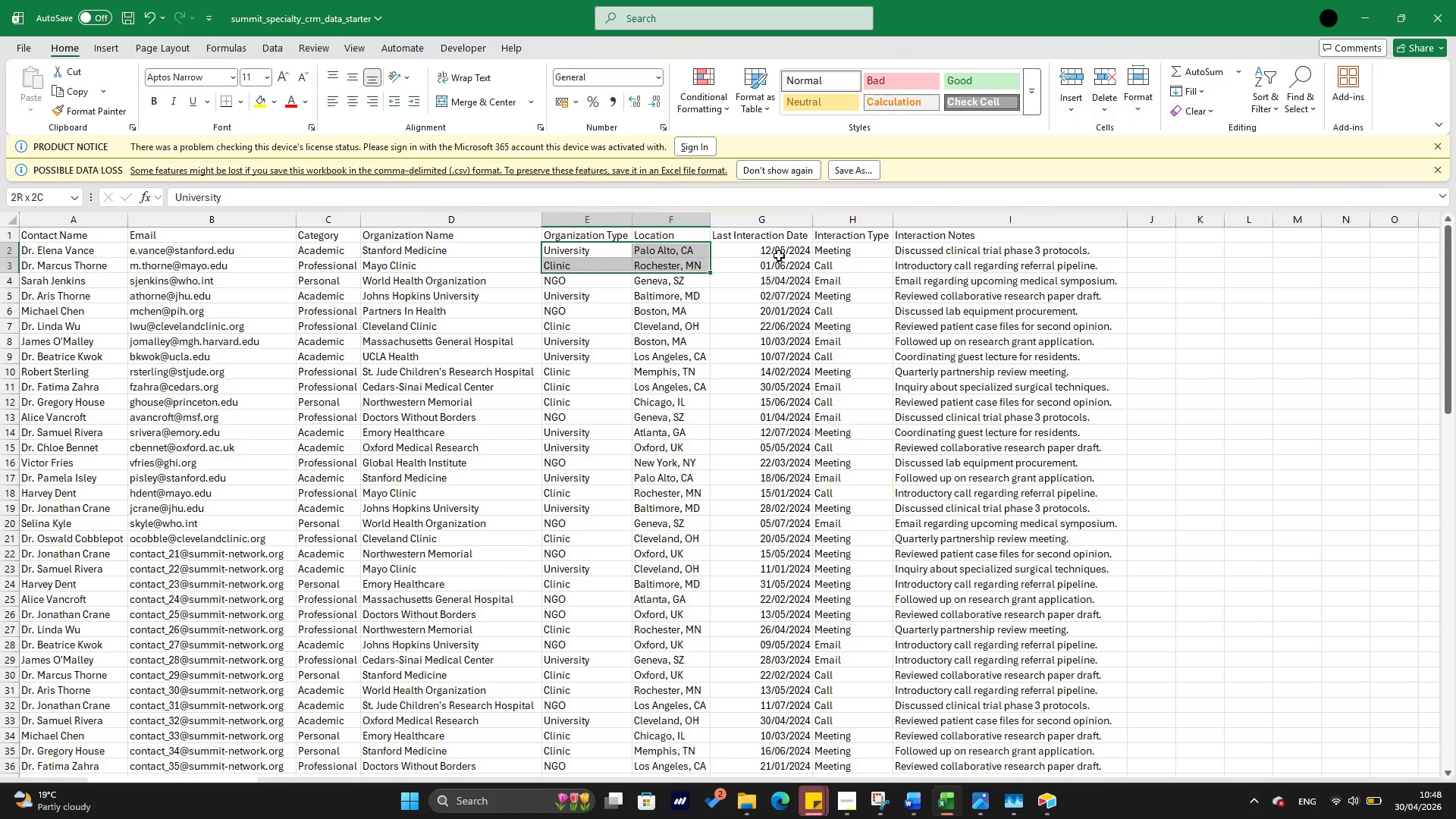 
hold_key(key=ArrowDown, duration=1.5)
 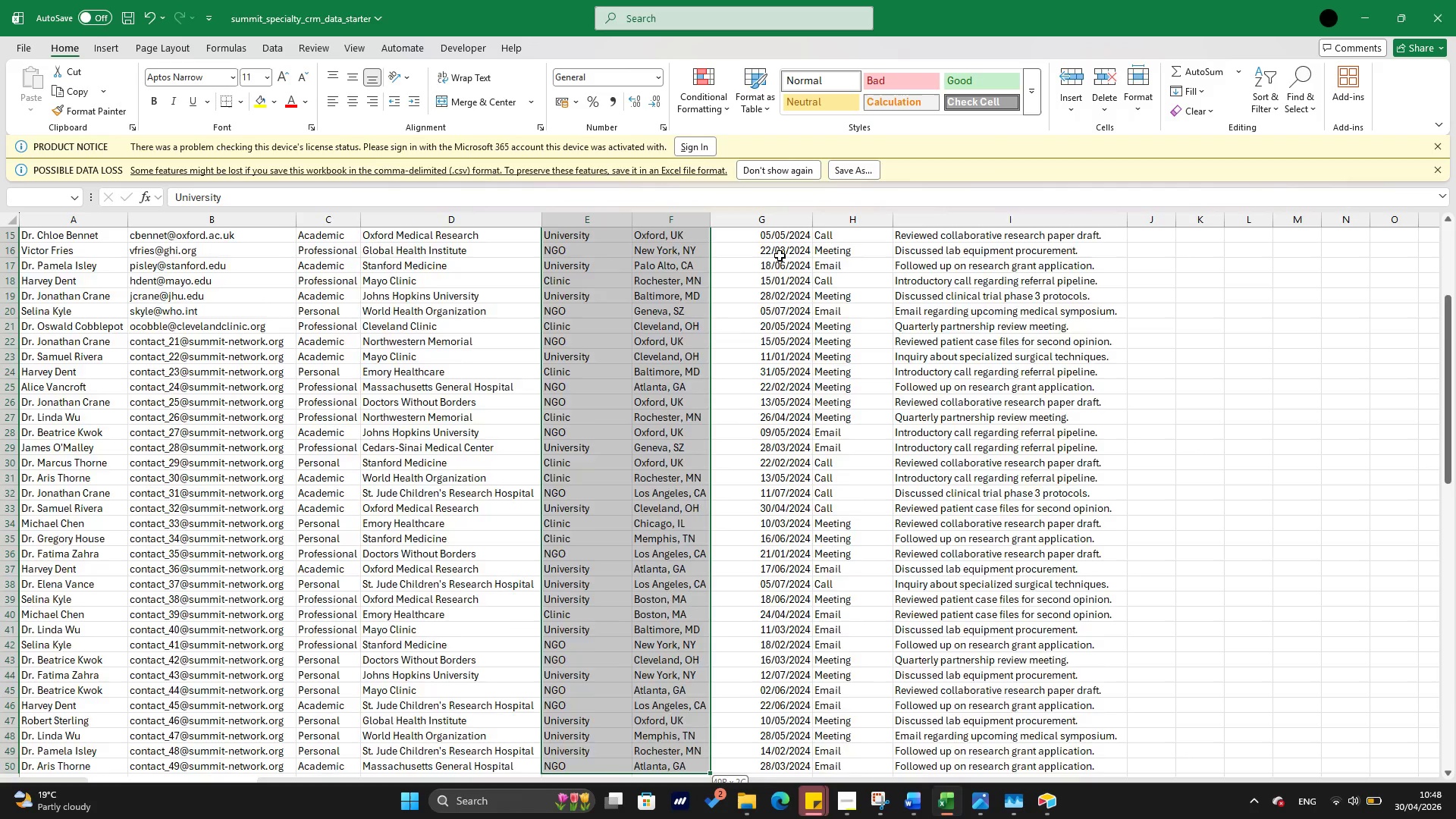 
hold_key(key=ArrowDown, duration=1.5)
 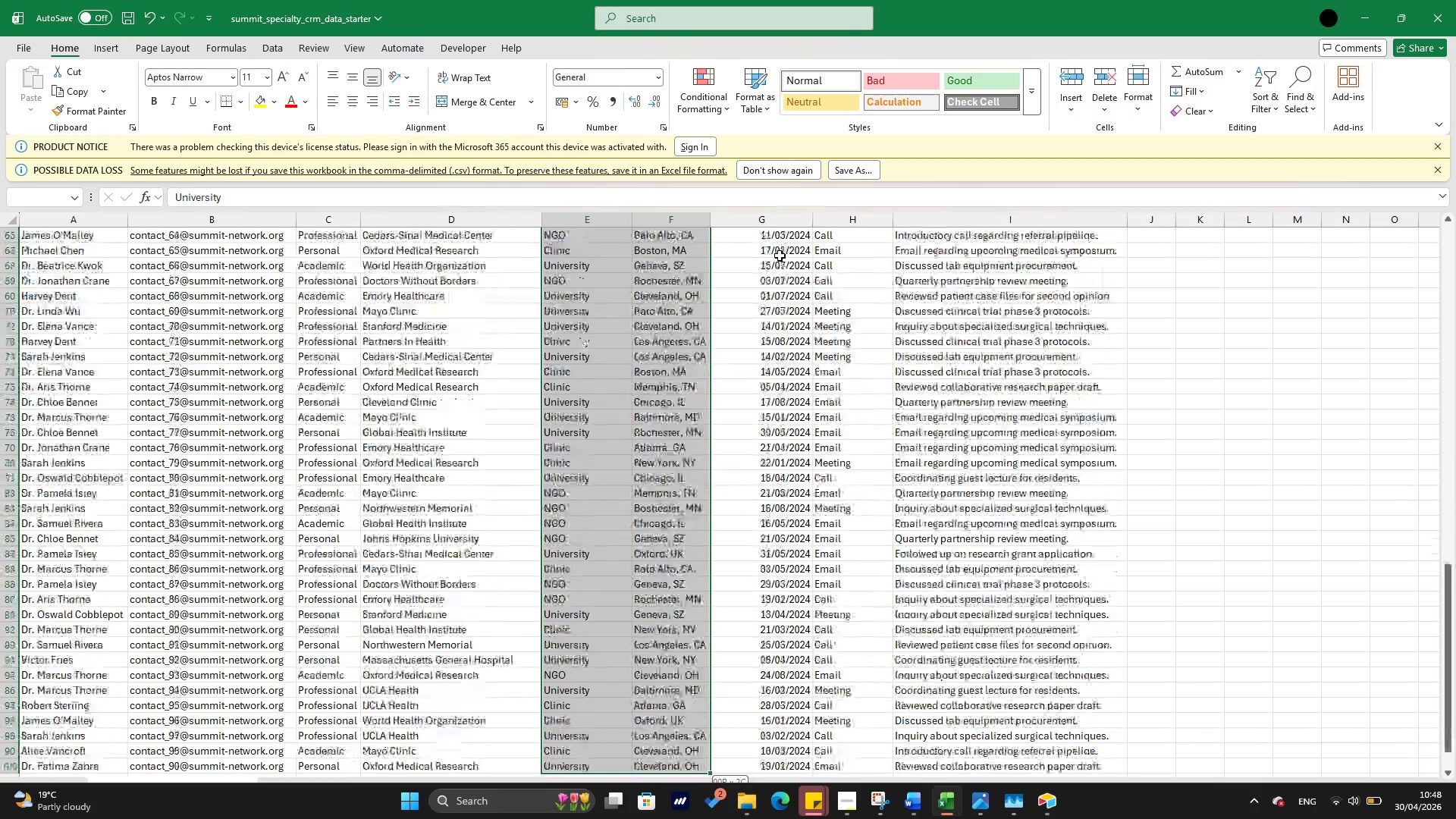 
hold_key(key=ArrowDown, duration=0.72)
 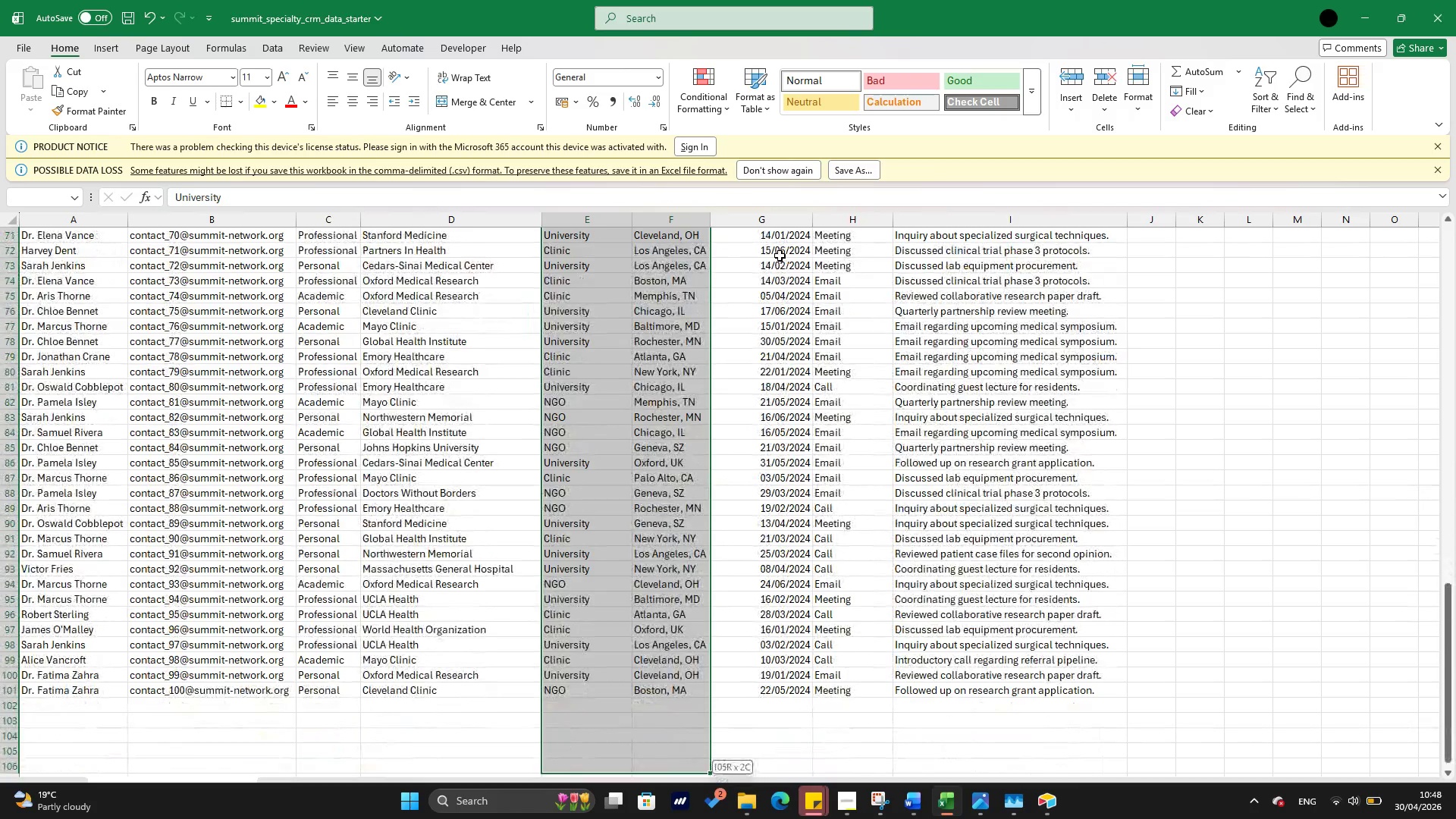 
key(Shift+ArrowUp)
 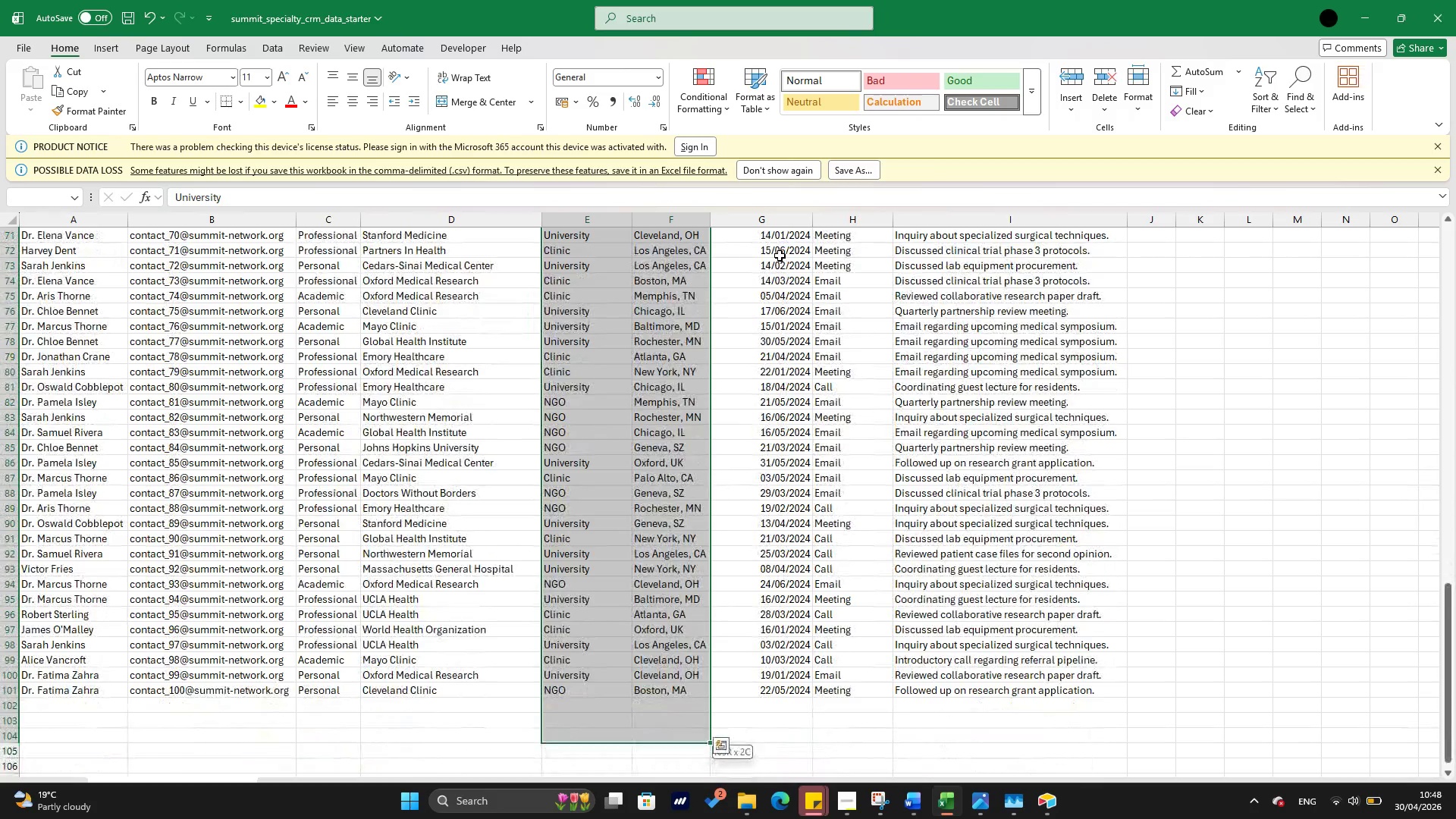 
key(Shift+ArrowUp)
 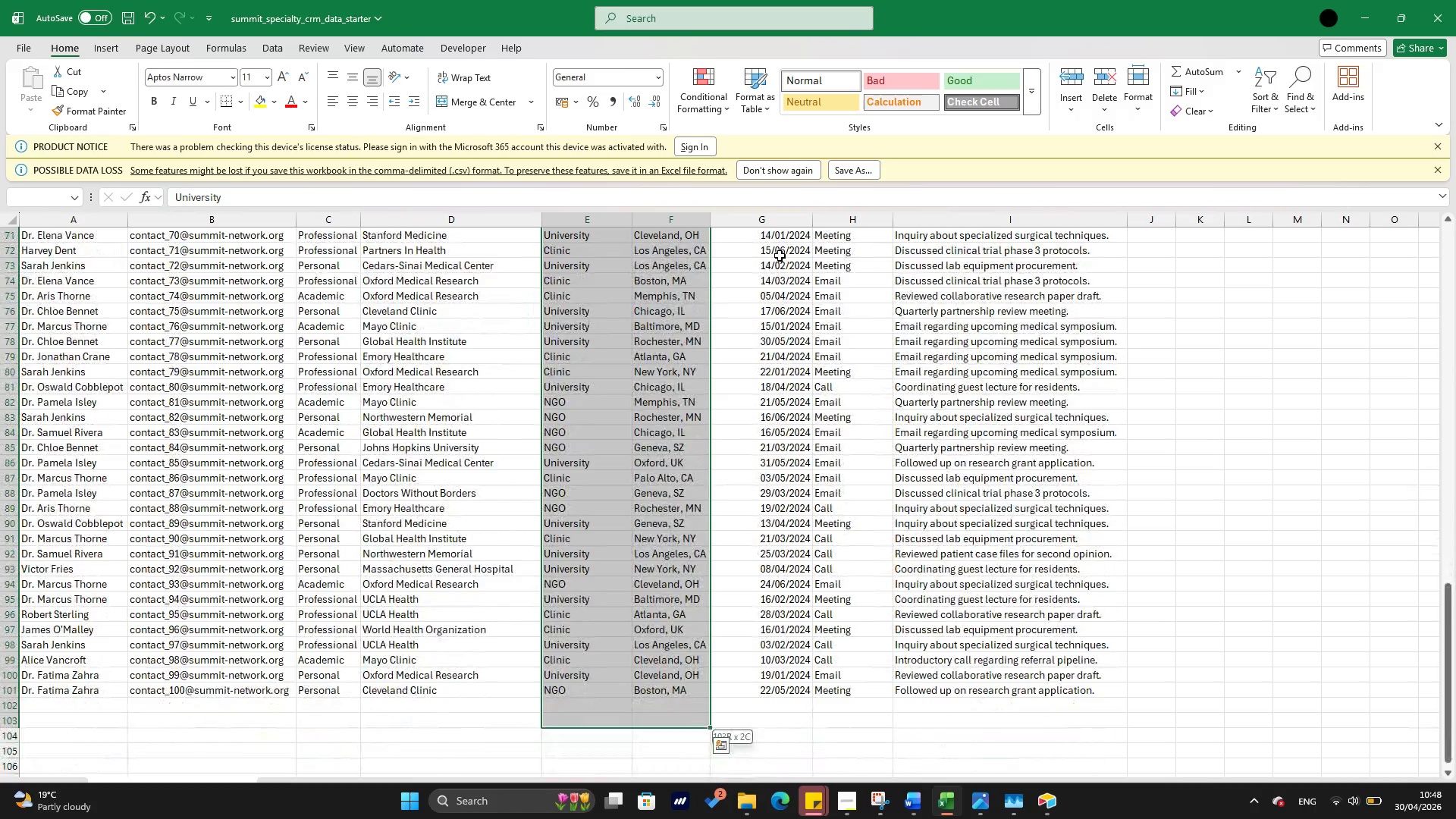 
key(Shift+ArrowUp)
 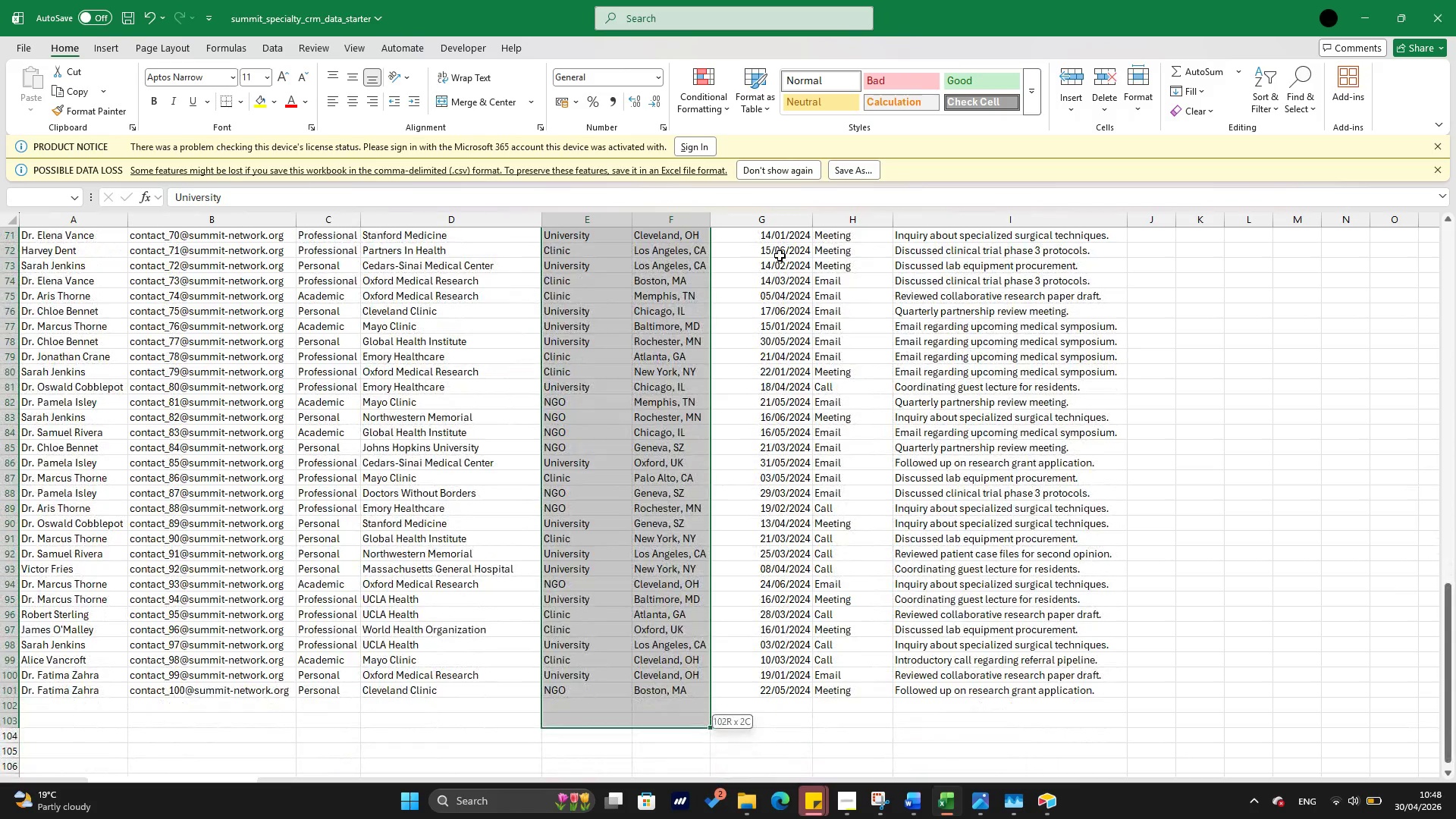 
key(Shift+ArrowUp)
 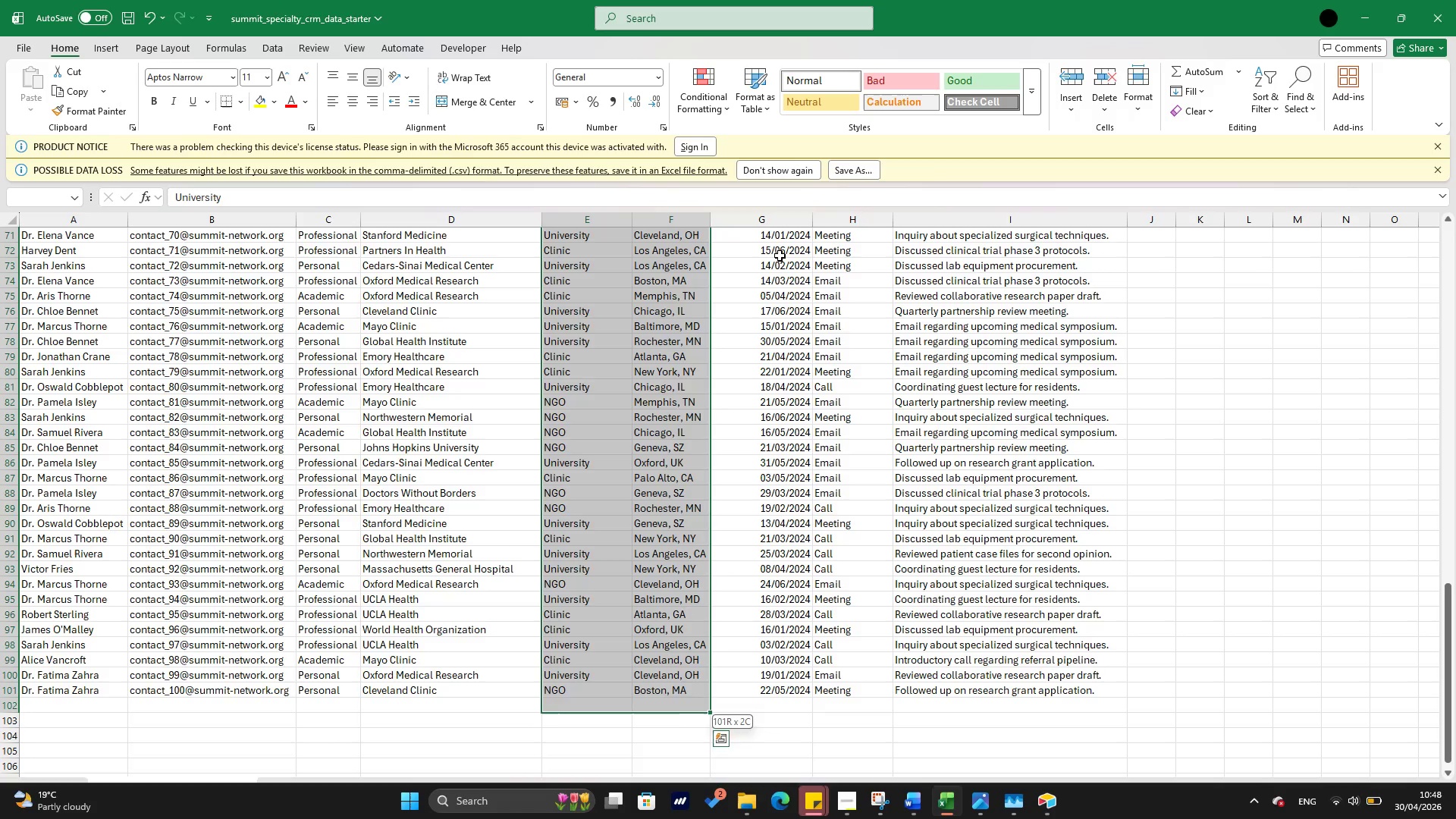 
key(Shift+ArrowUp)
 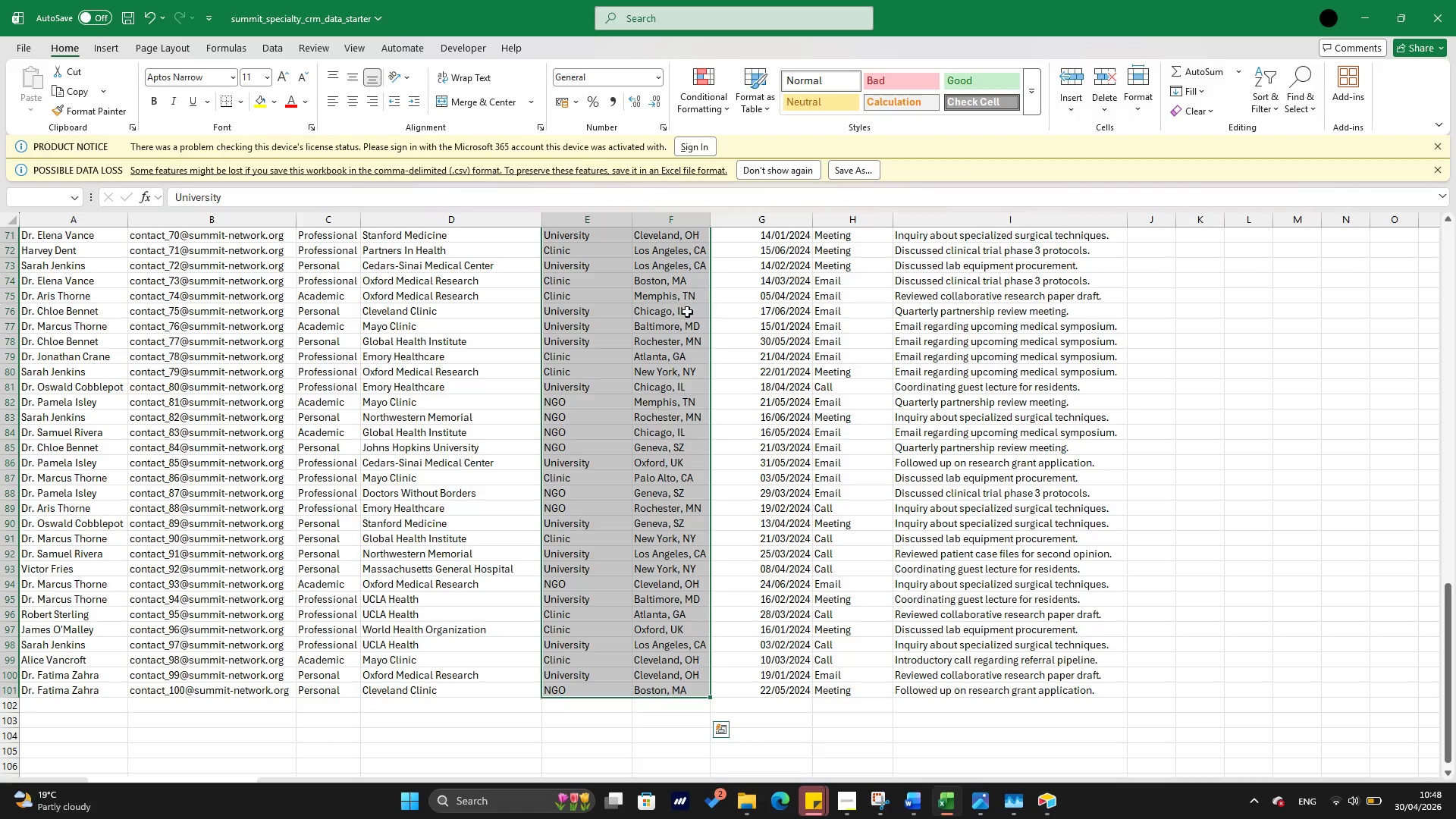 
right_click([678, 312])
 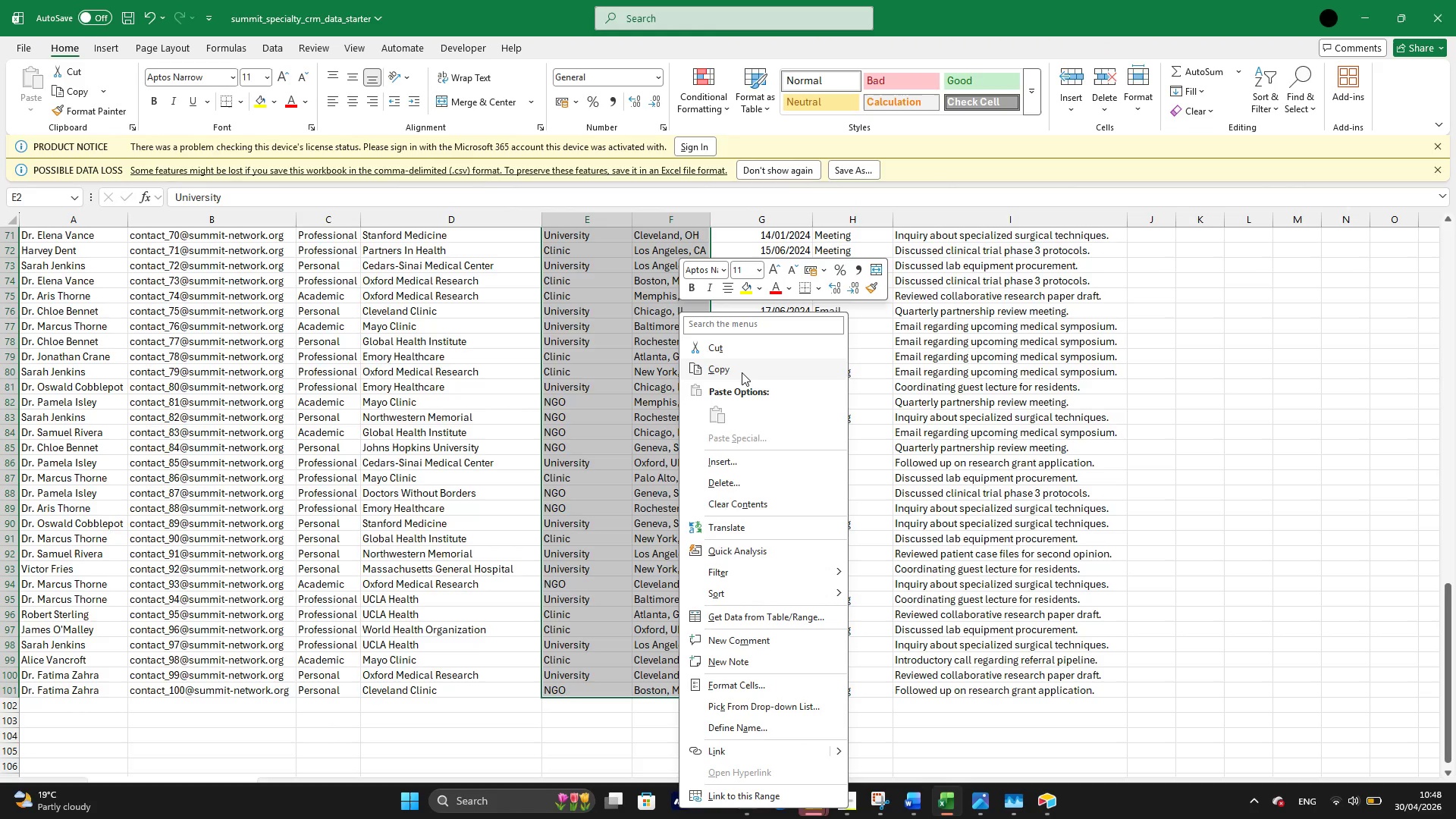 
left_click([742, 372])
 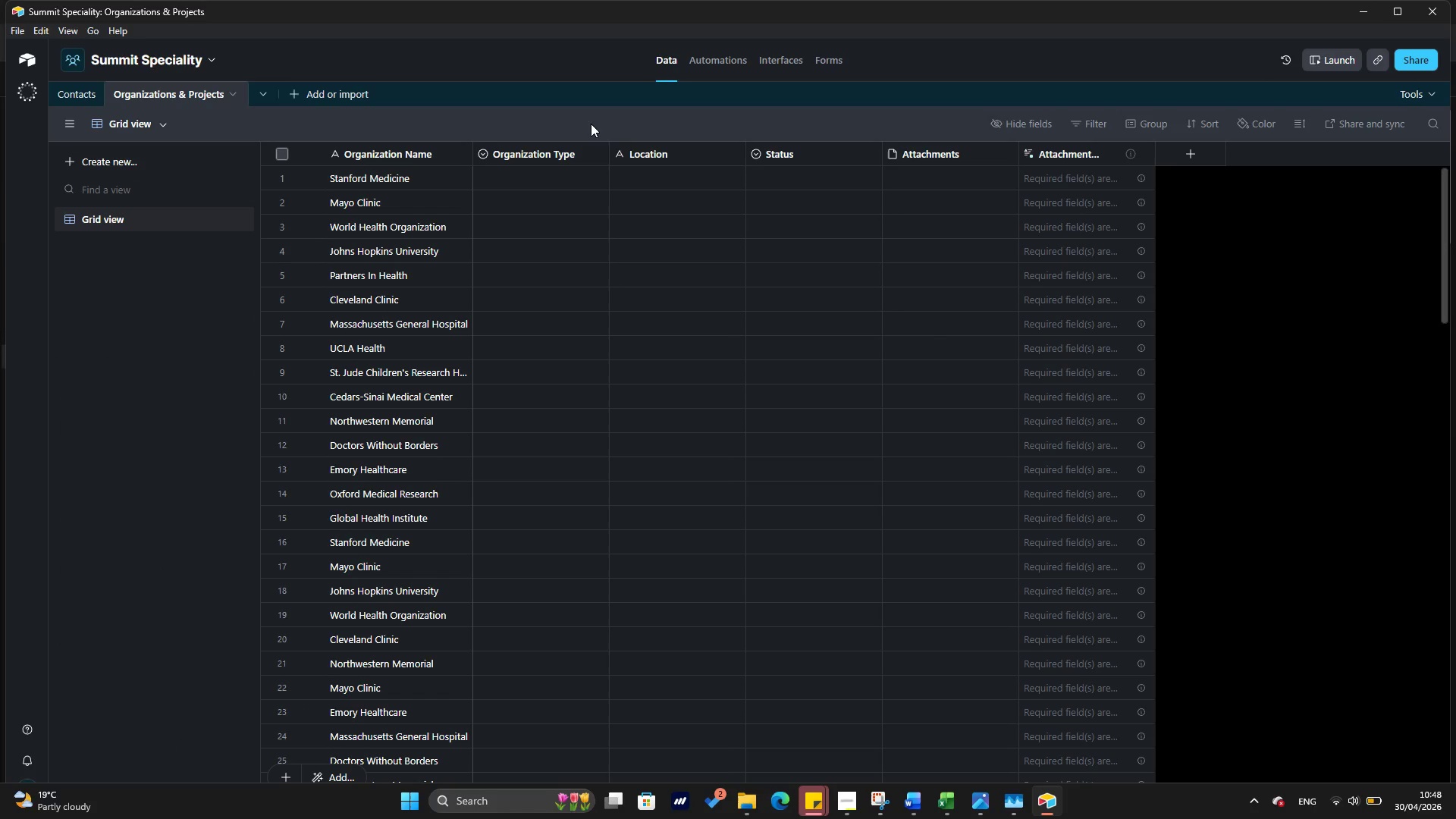 
left_click([571, 169])
 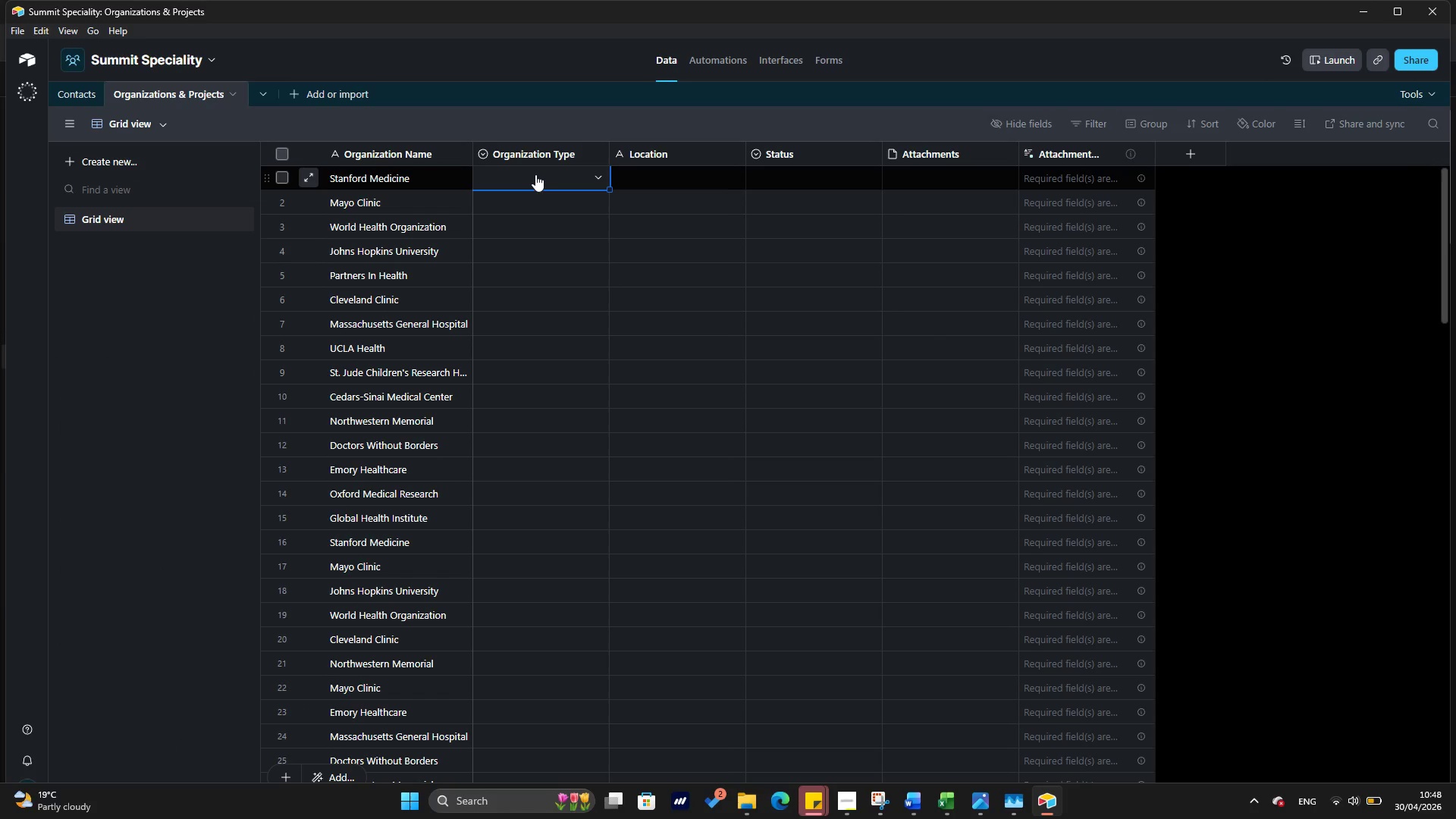 
key(Control+V)
 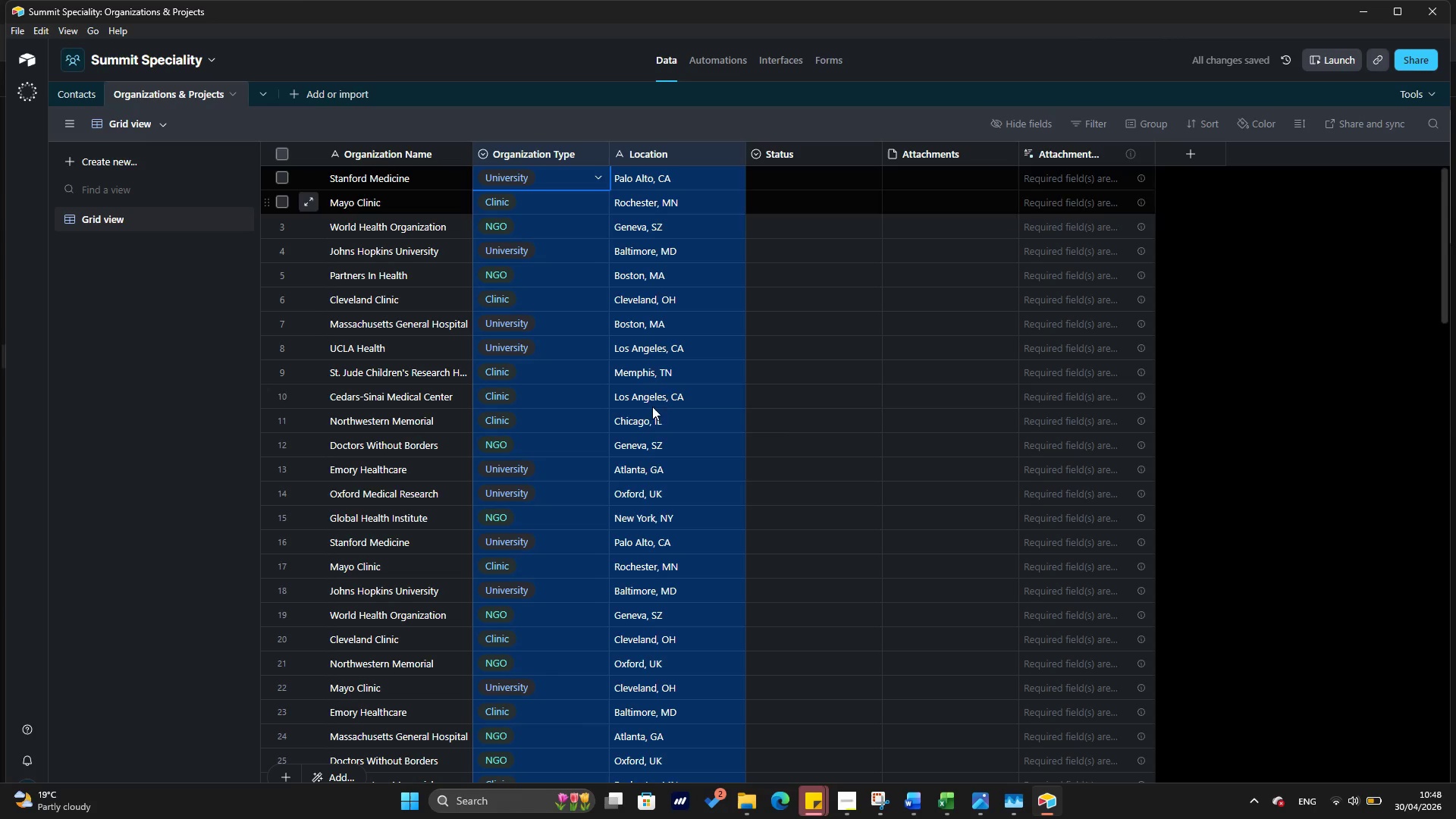 
wait(5.34)
 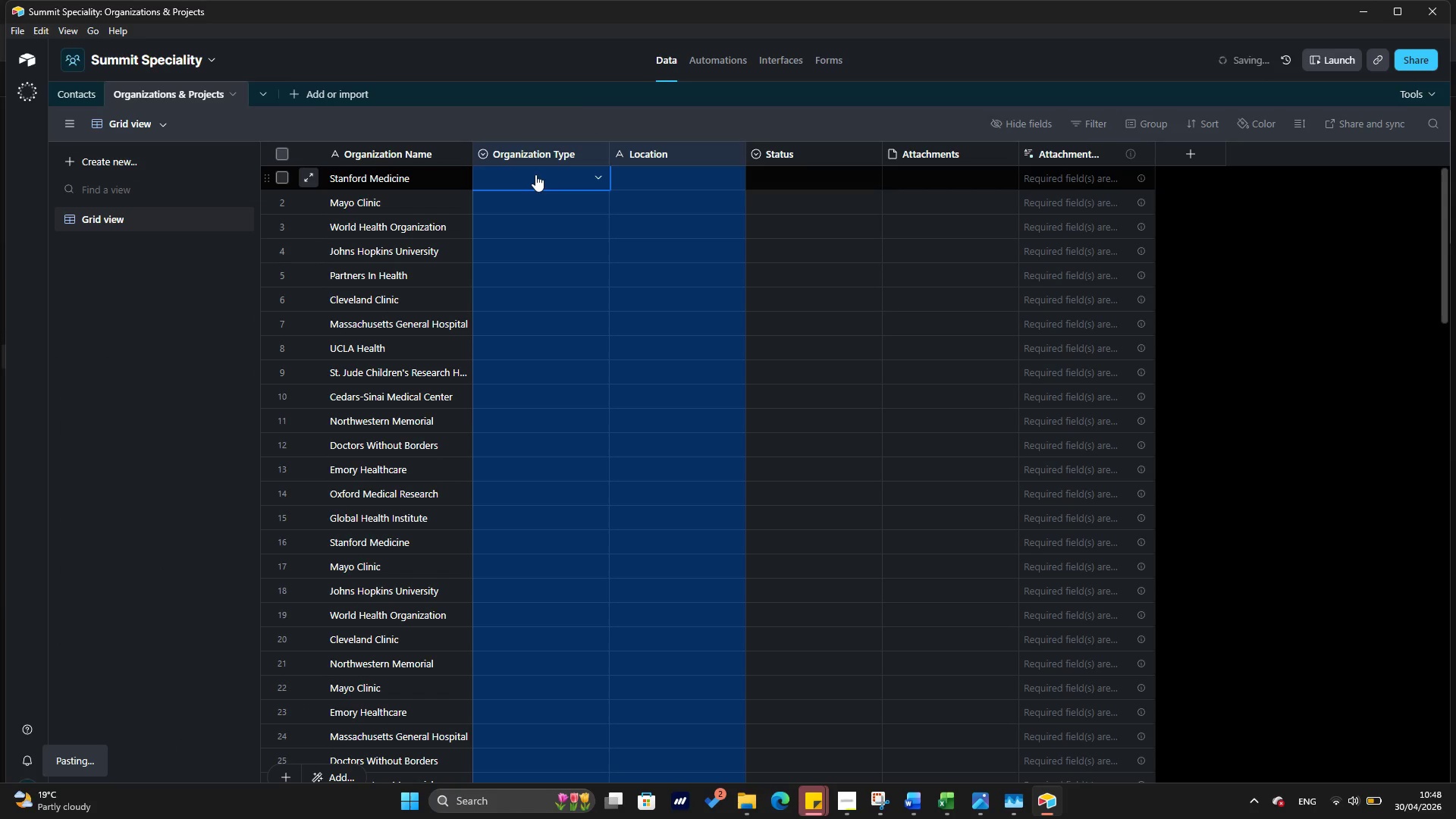 
left_click([799, 233])
 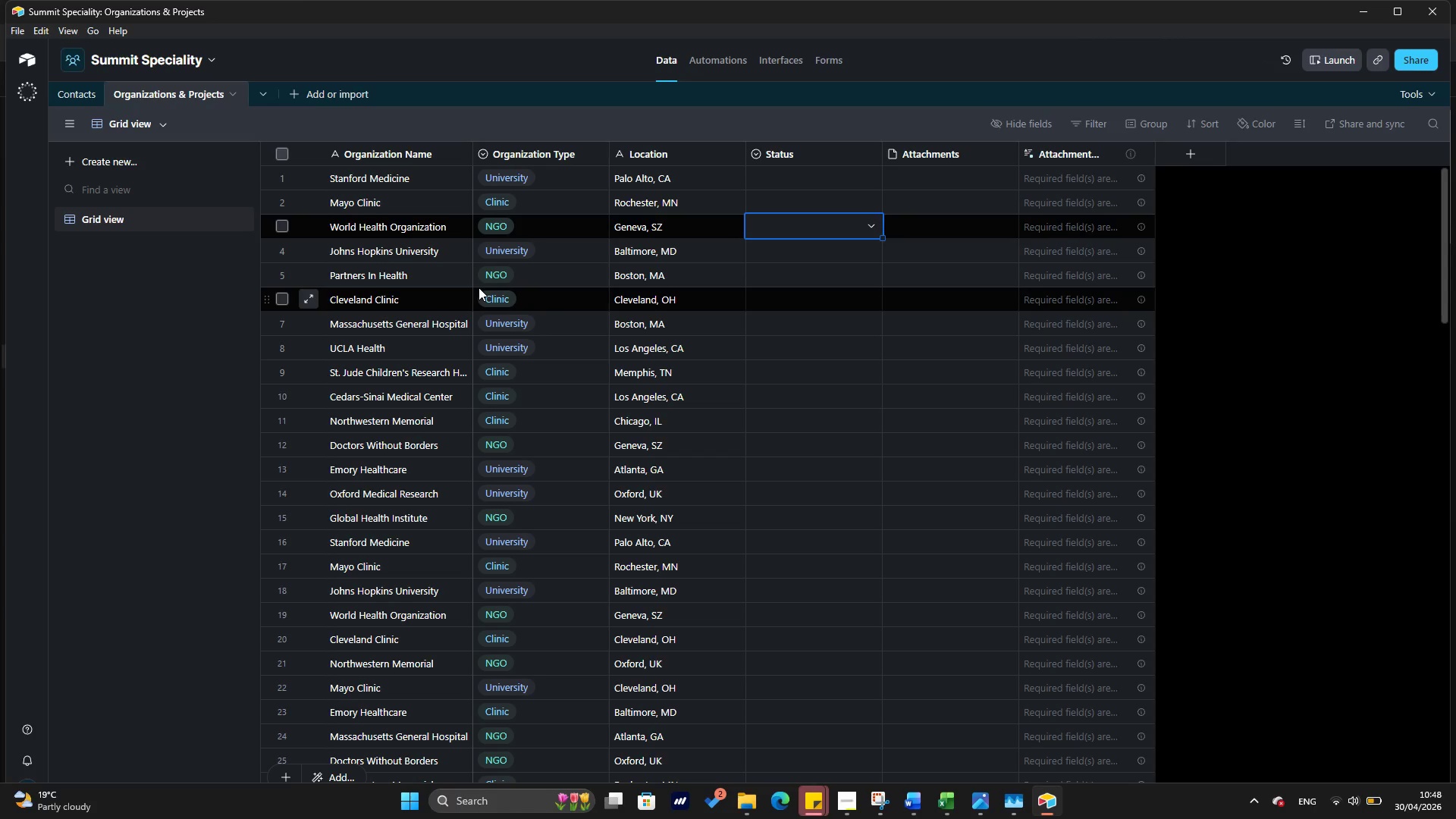 
wait(11.7)
 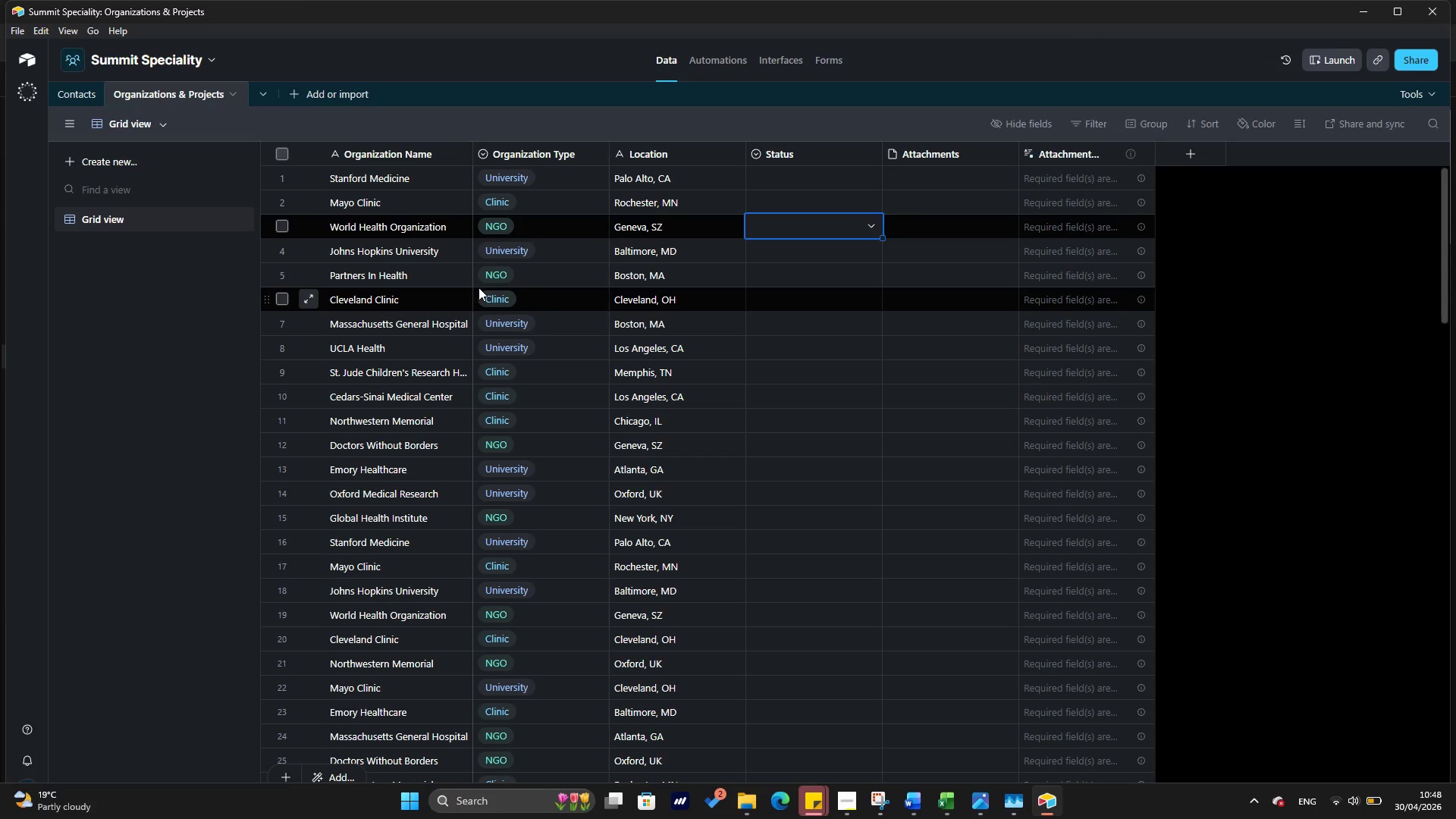 
left_click([817, 297])
 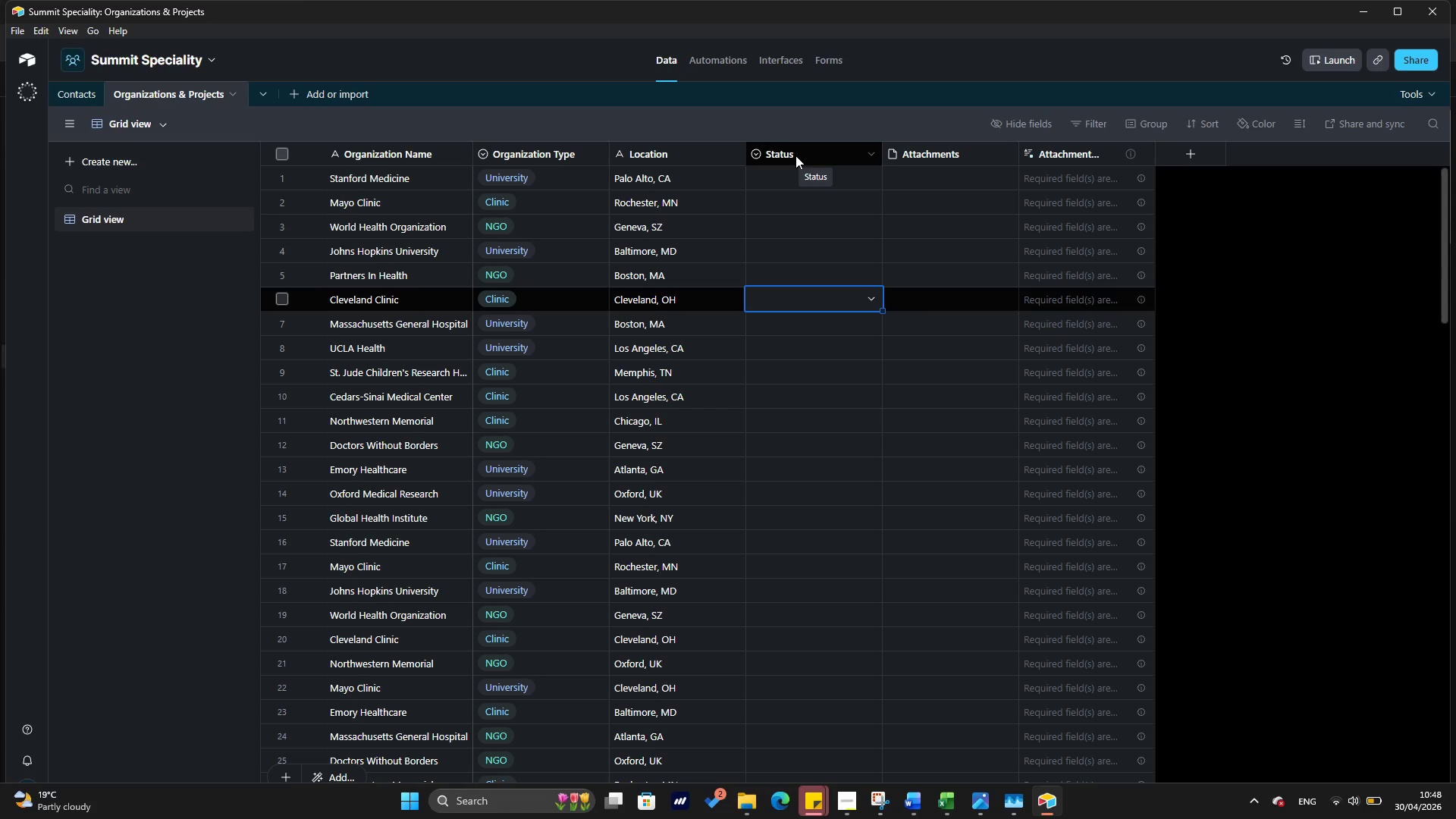 
wait(13.59)
 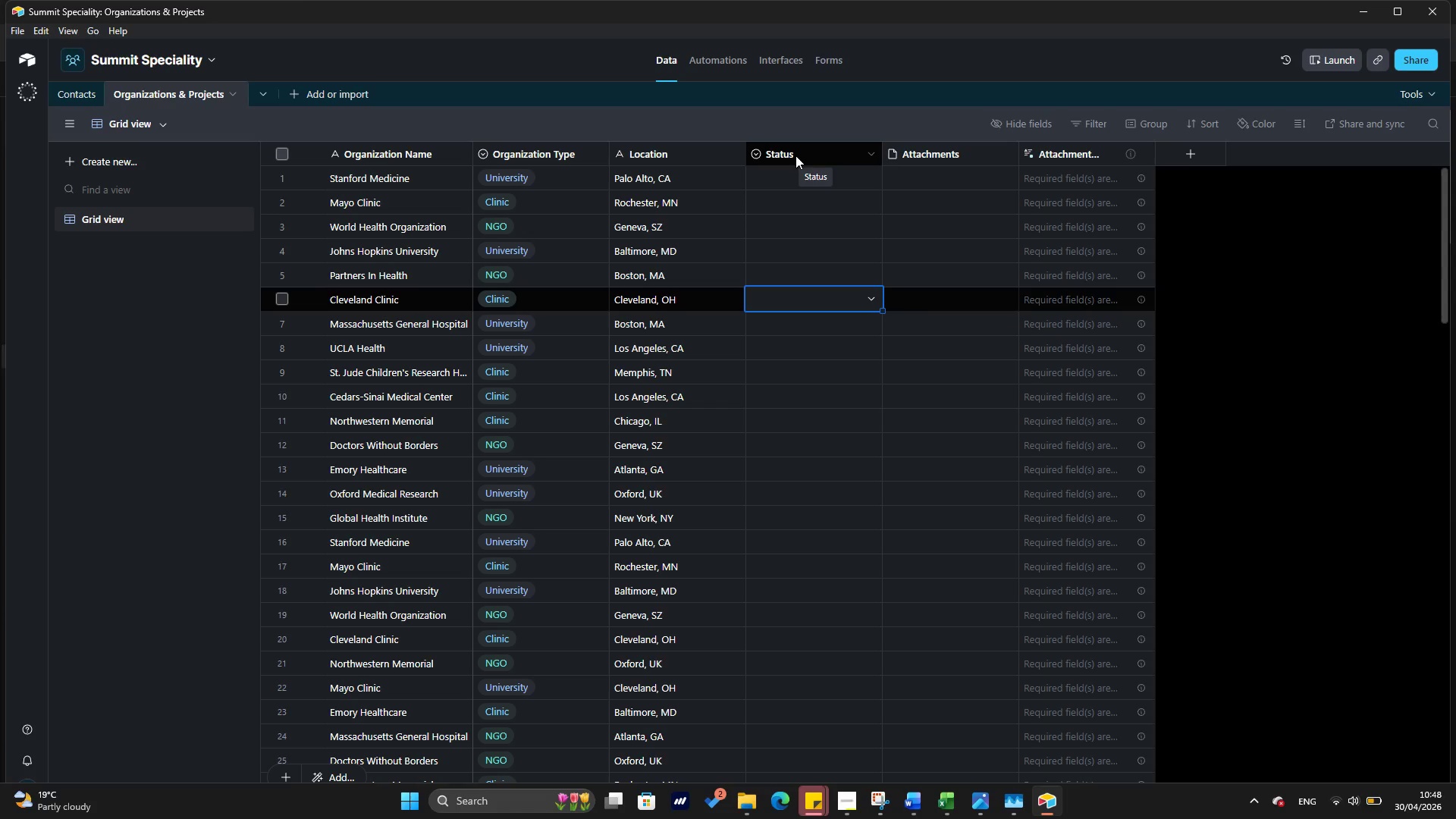 
double_click([795, 155])
 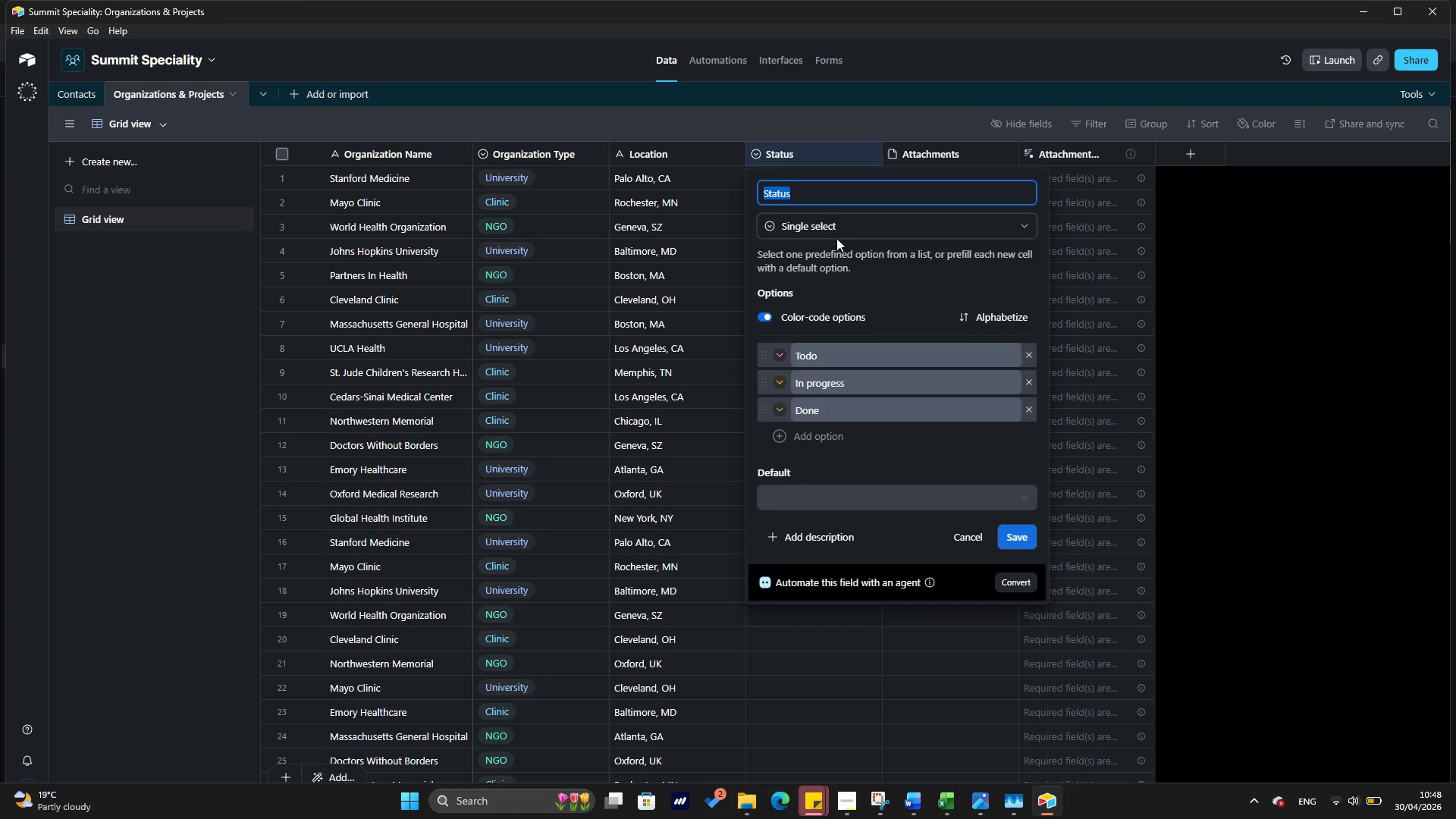 
left_click([840, 234])
 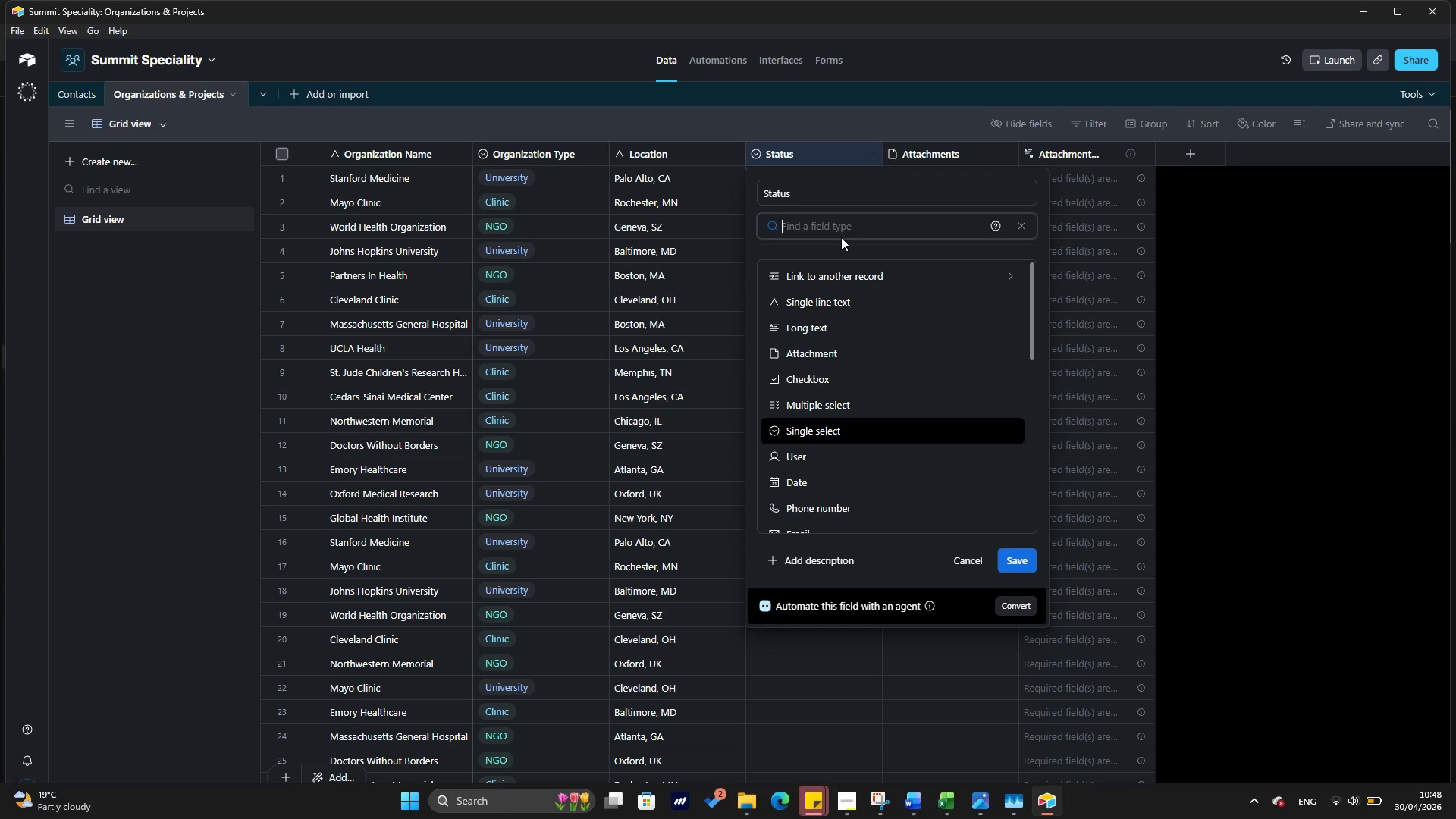 
wait(7.19)
 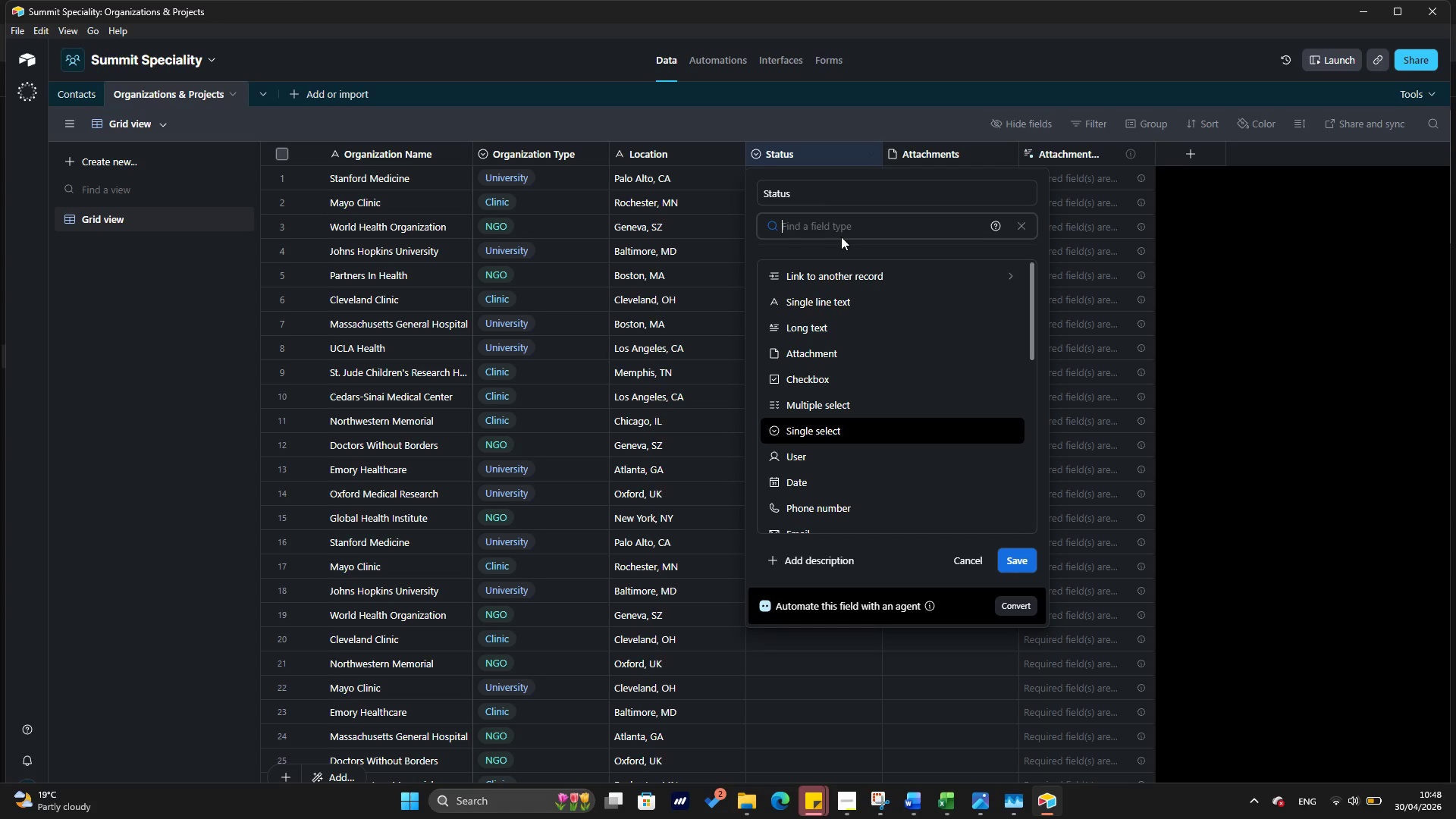 
scroll: coordinate [883, 359], scroll_direction: down, amount: 7.0
 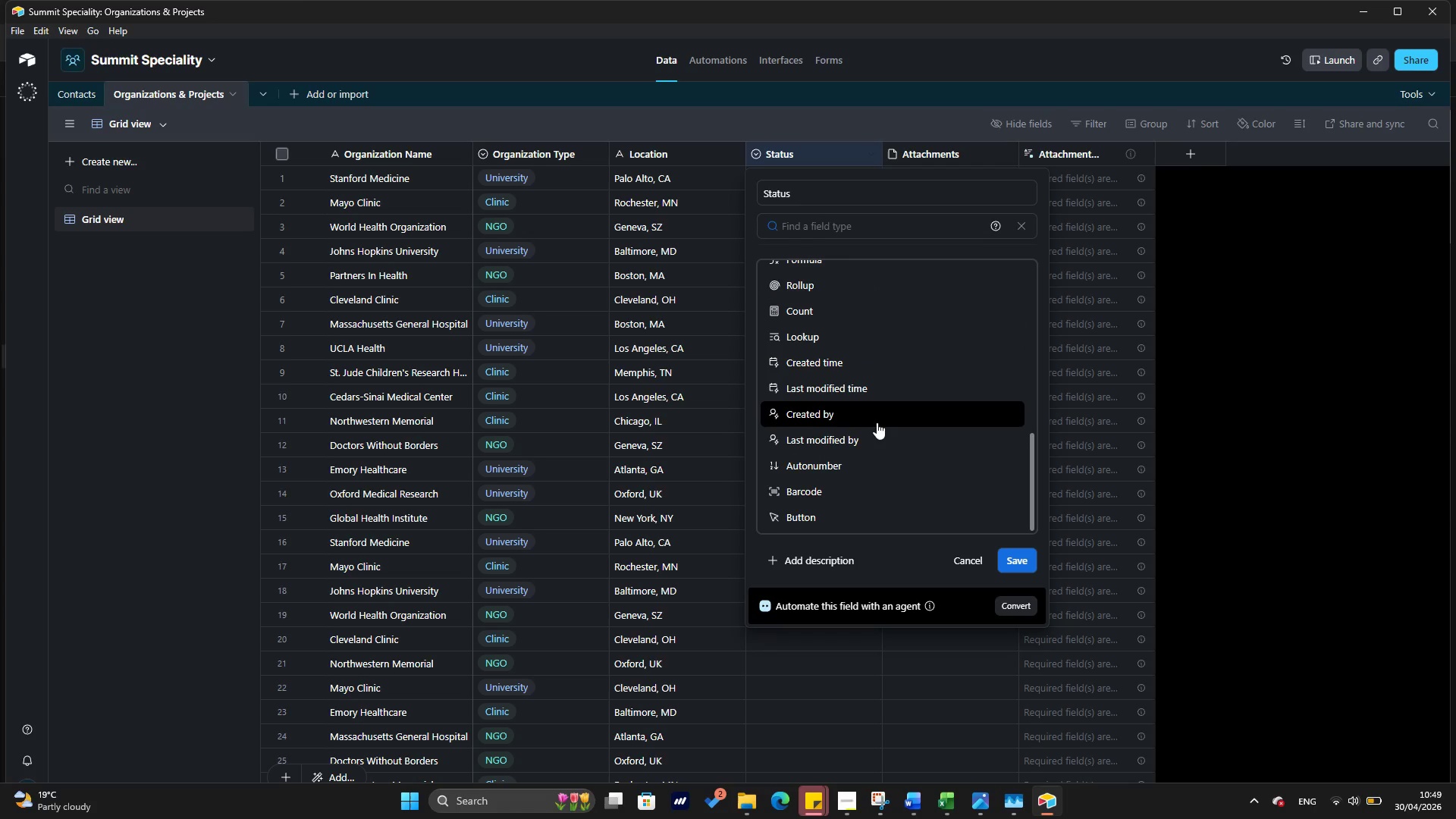 
scroll: coordinate [877, 422], scroll_direction: up, amount: 11.0
 